 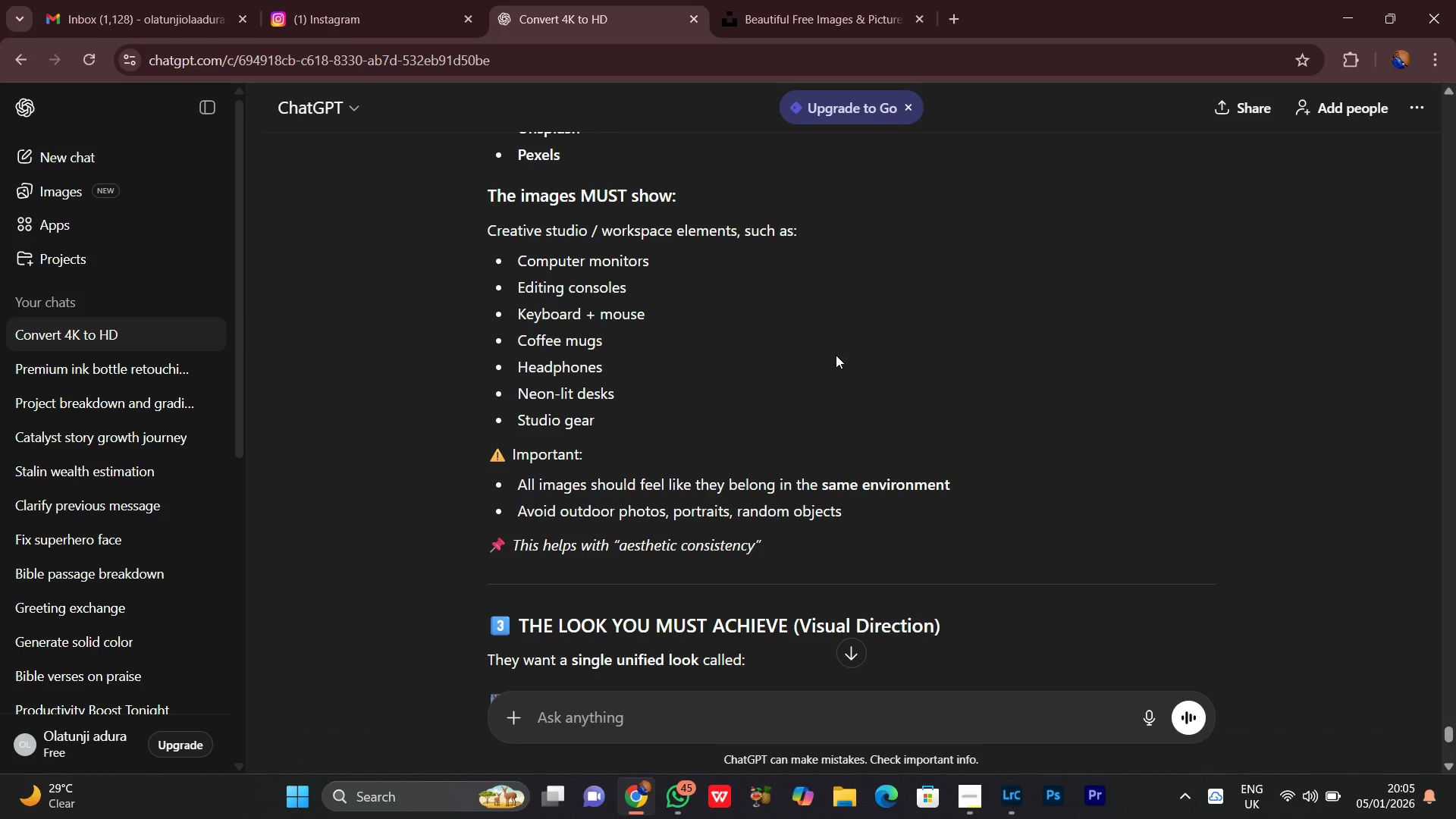 
left_click_drag(start_coordinate=[605, 231], to_coordinate=[623, 224])
 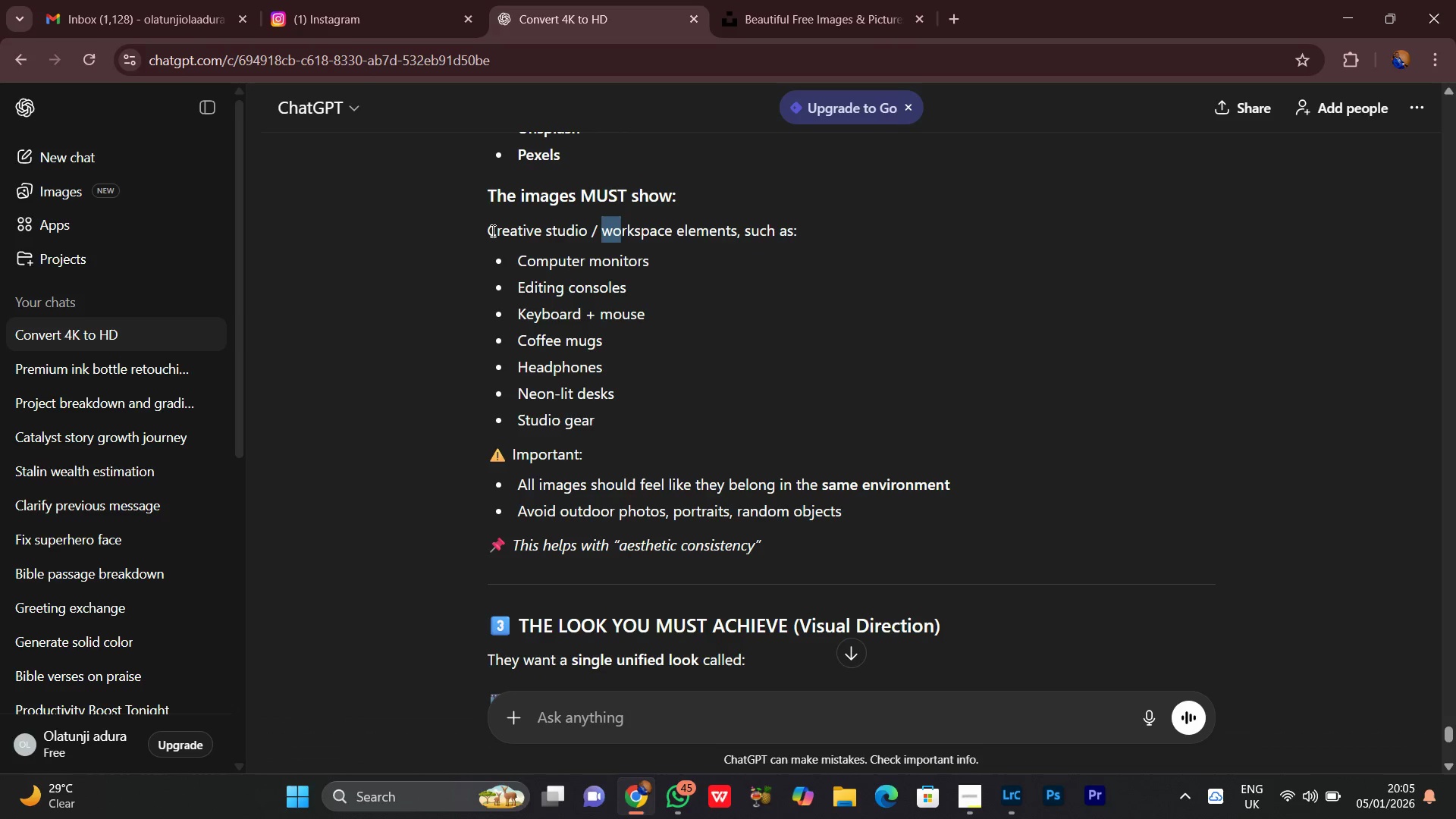 
left_click_drag(start_coordinate=[491, 230], to_coordinate=[585, 233])
 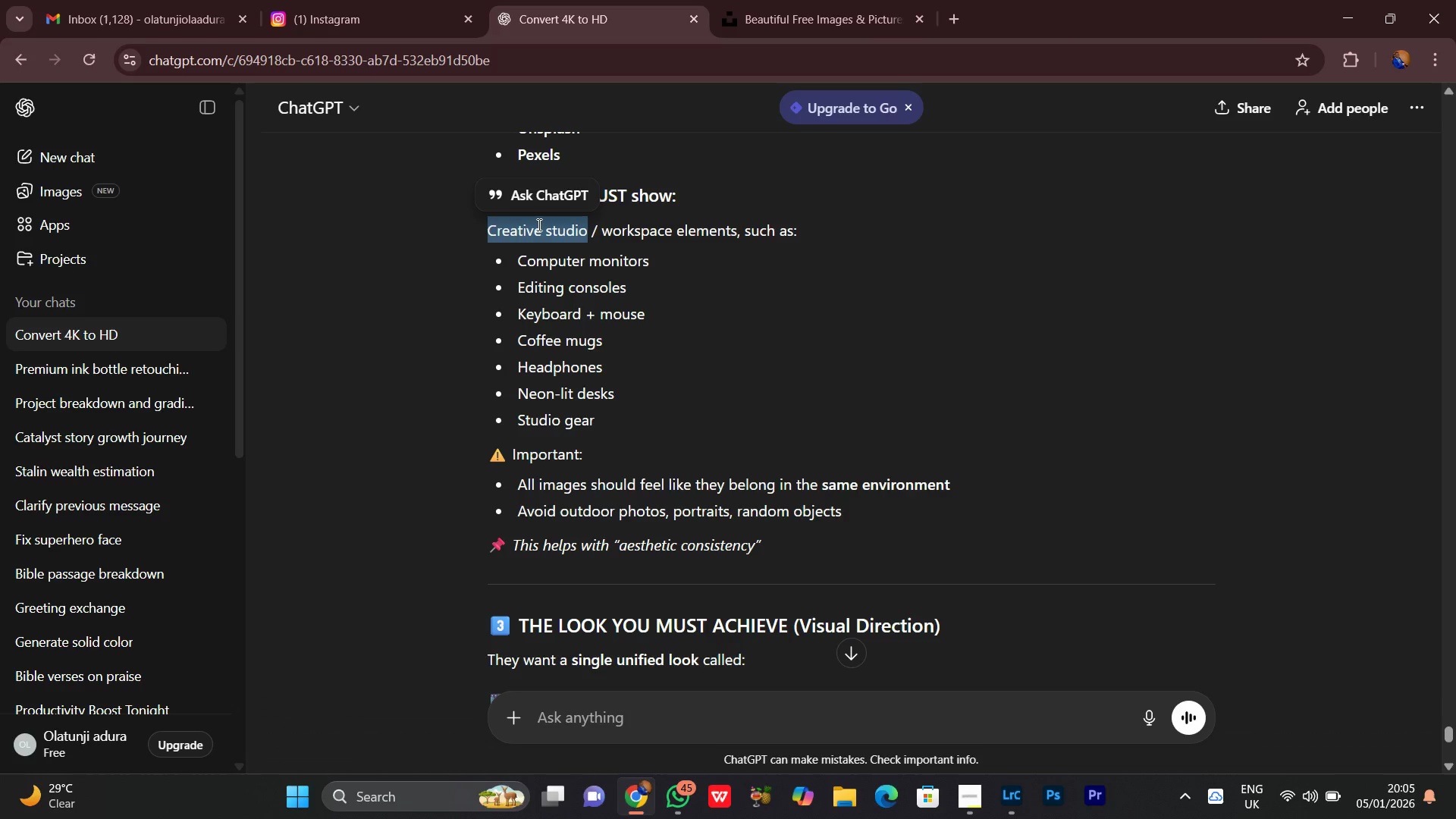 
key(Control+C)
 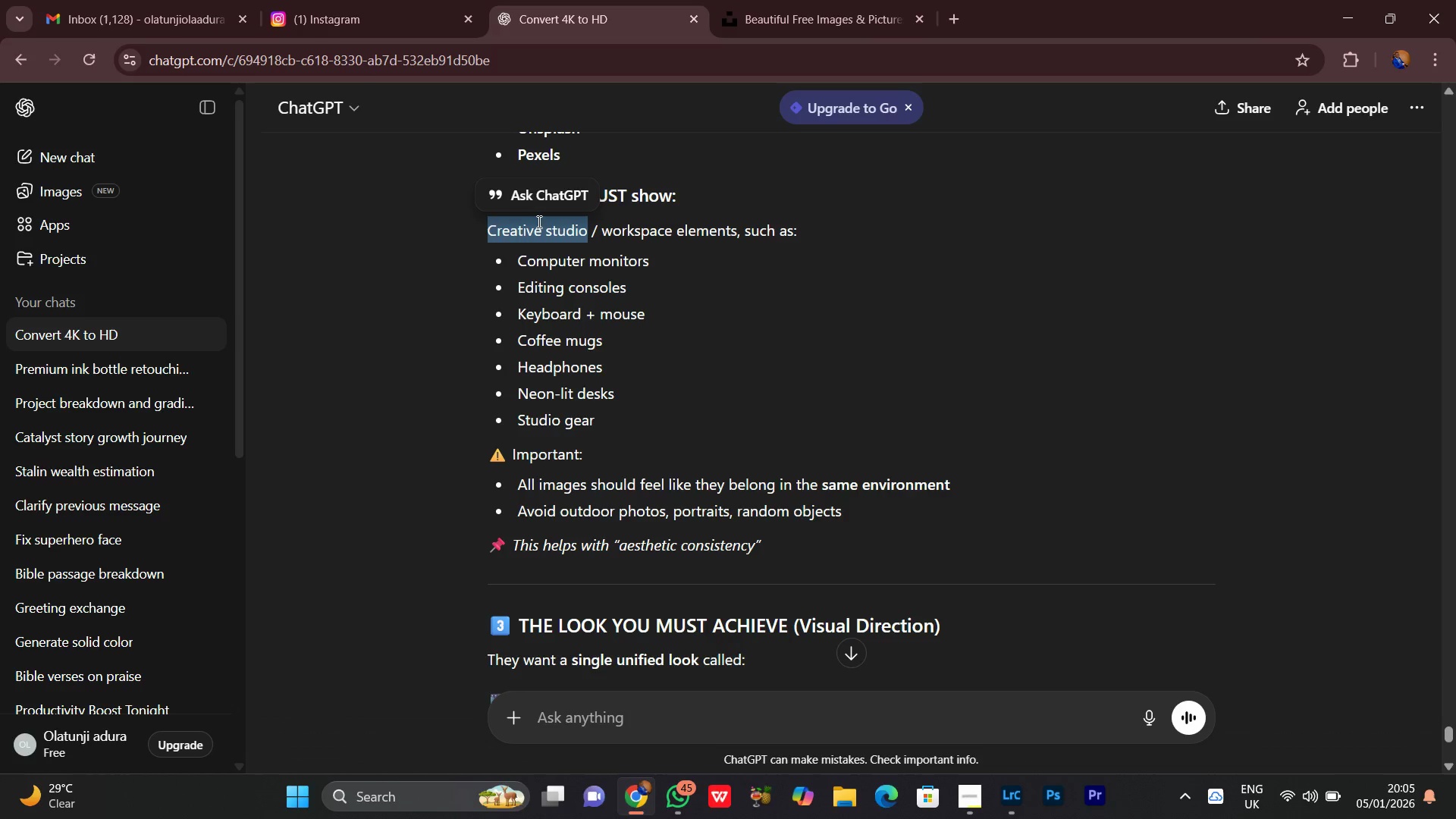 
key(Control+C)
 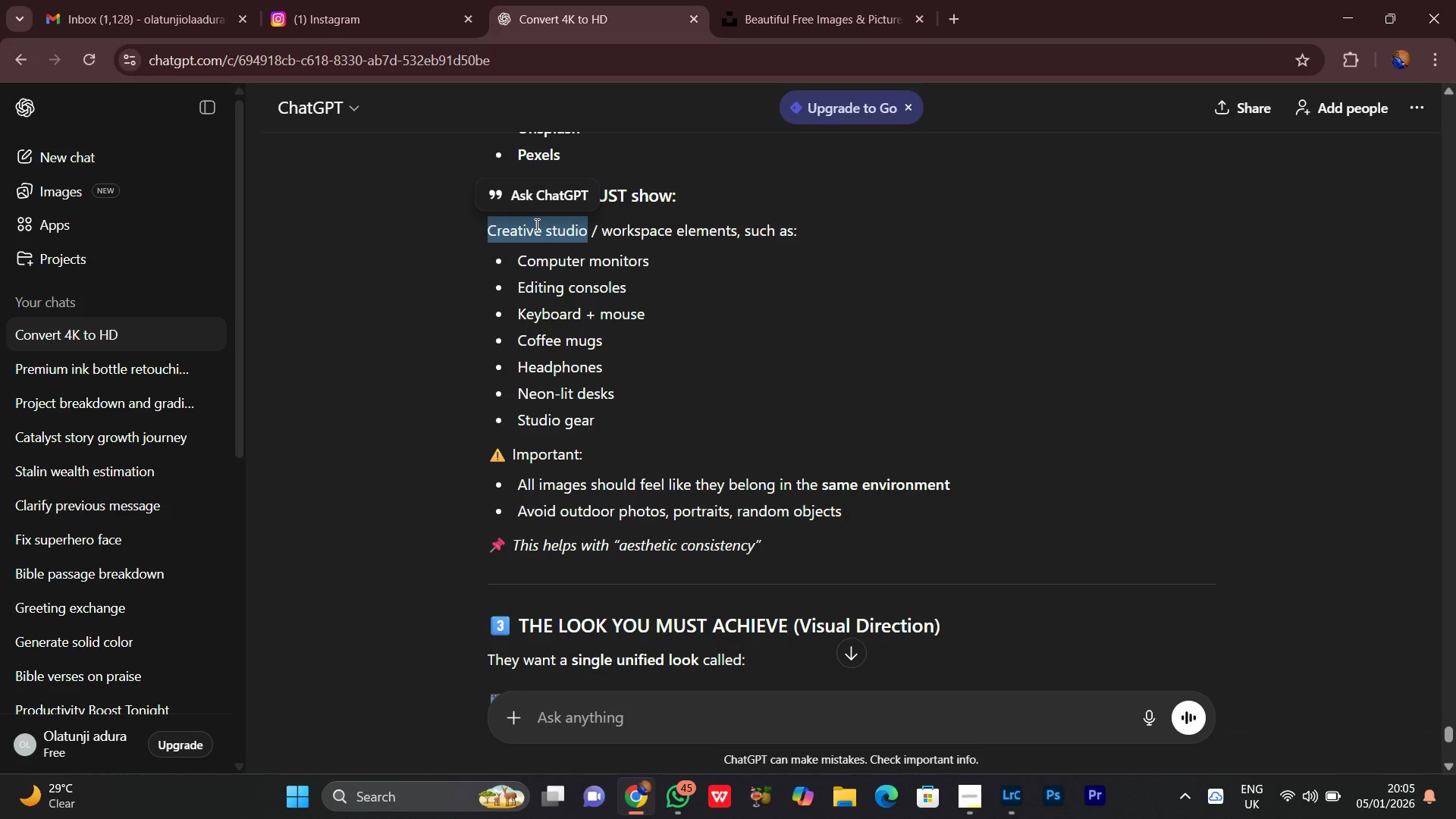 
key(Control+C)
 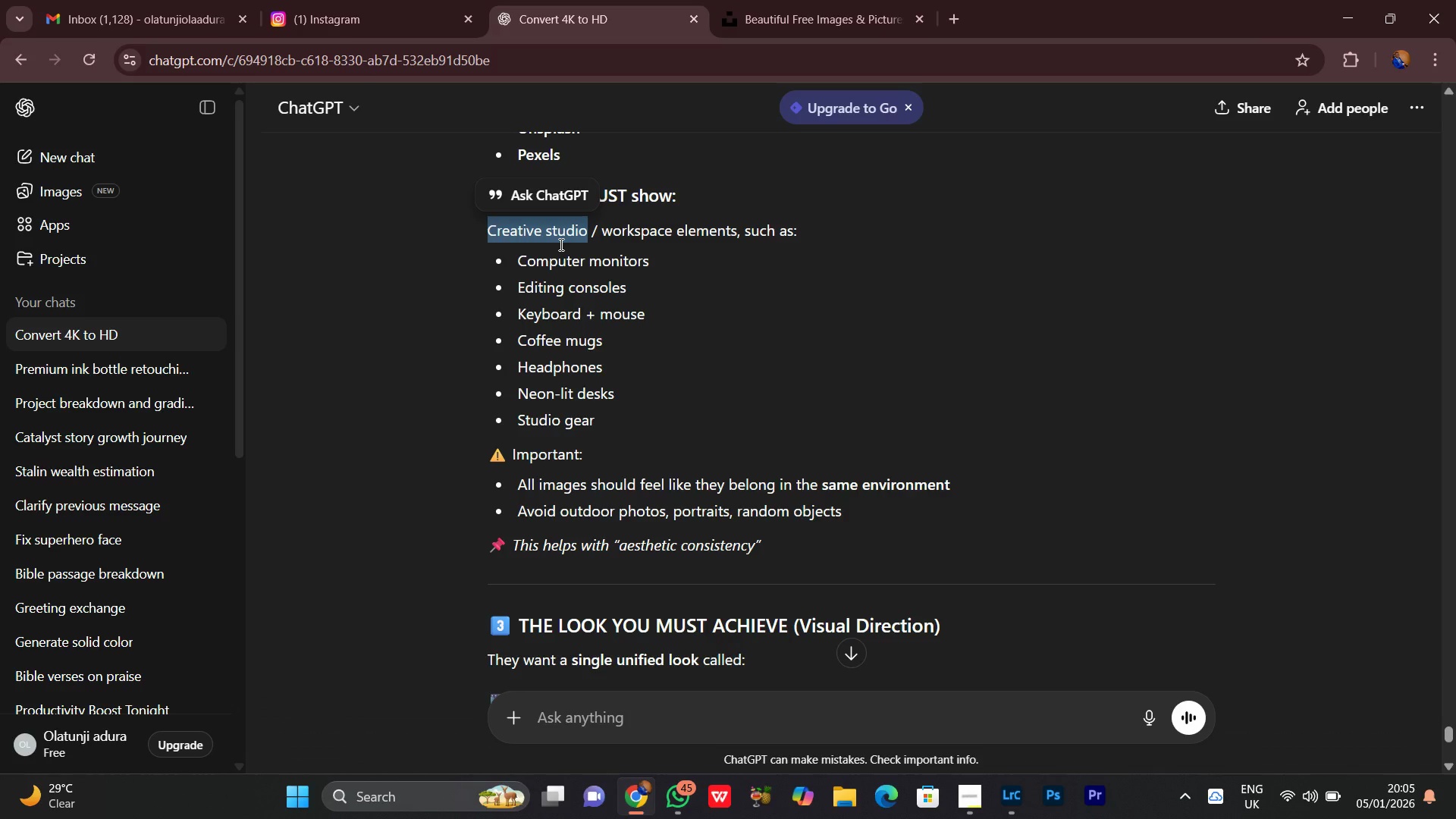 
key(Control+C)
 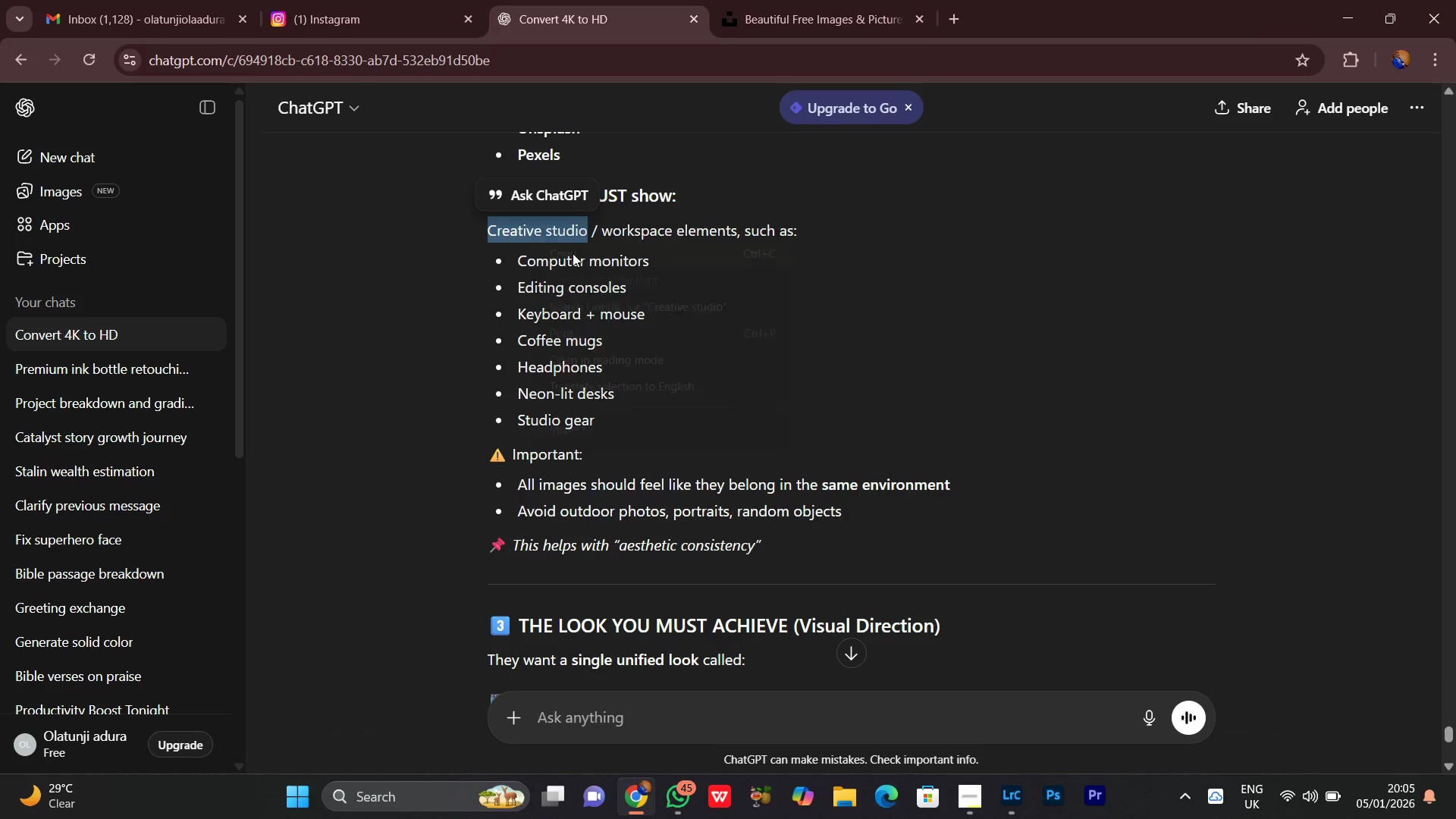 
key(Control+C)
 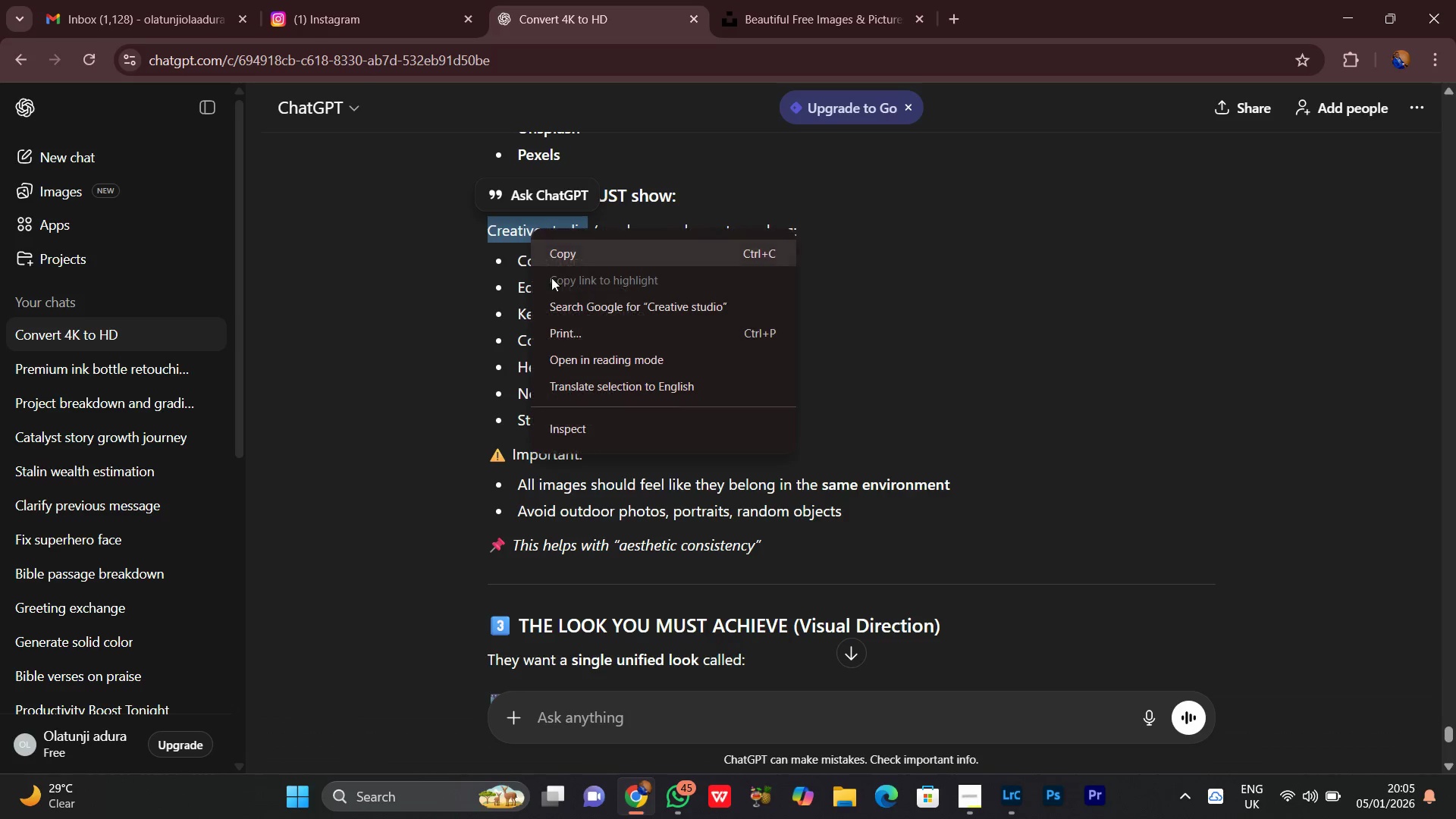 
key(Control+C)
 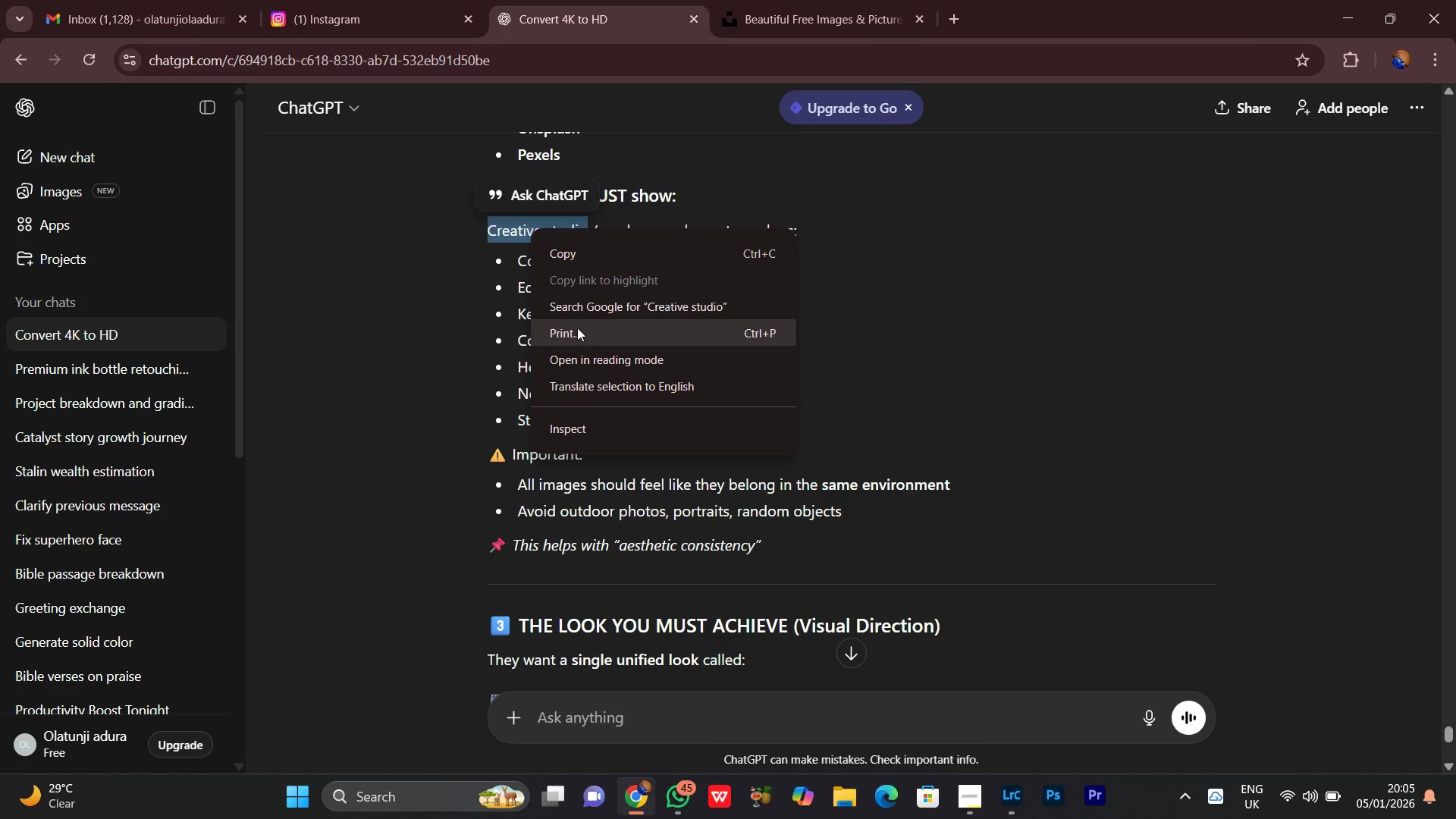 
left_click([577, 328])
 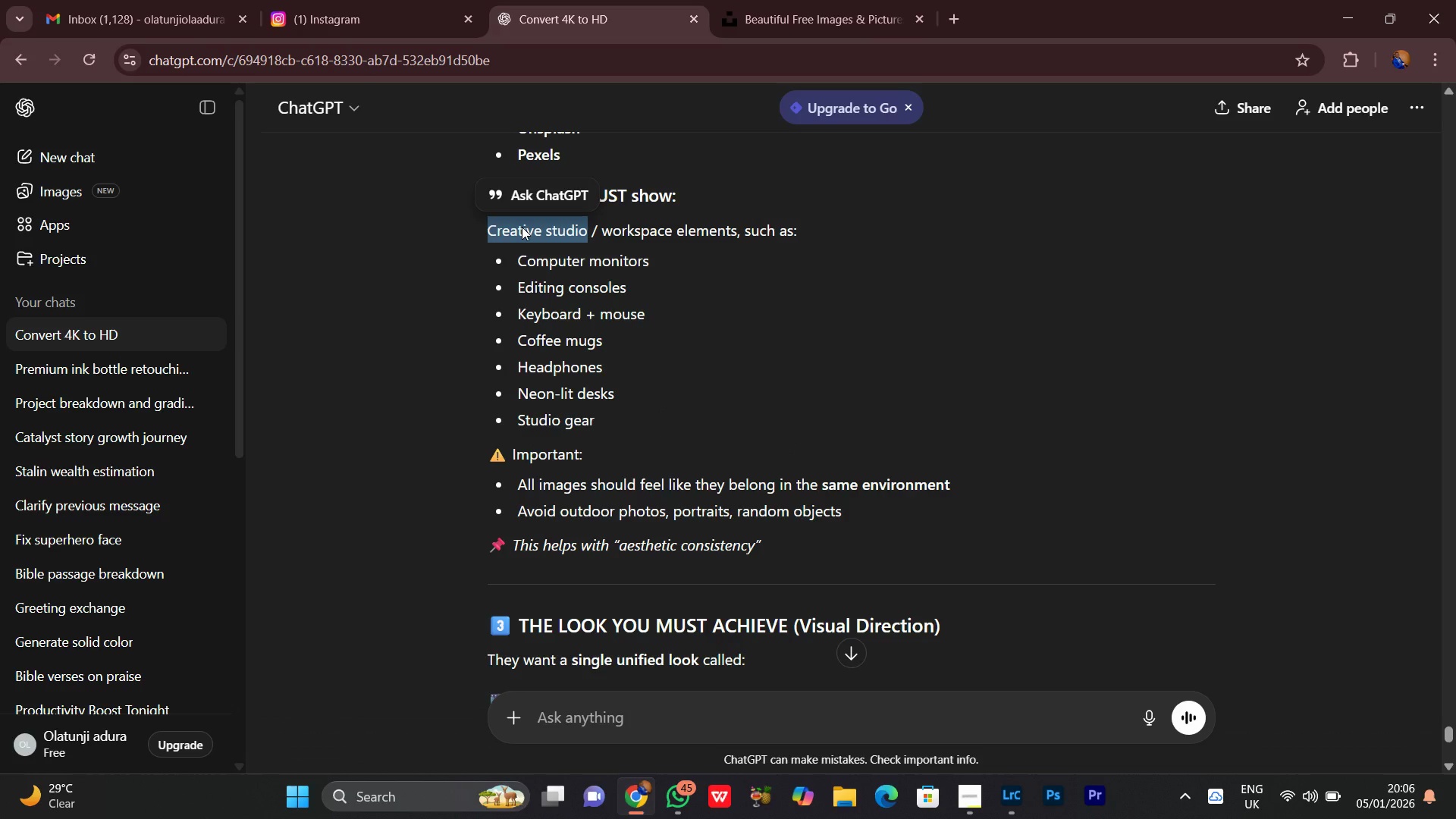 
hold_key(key=ControlLeft, duration=0.5)
 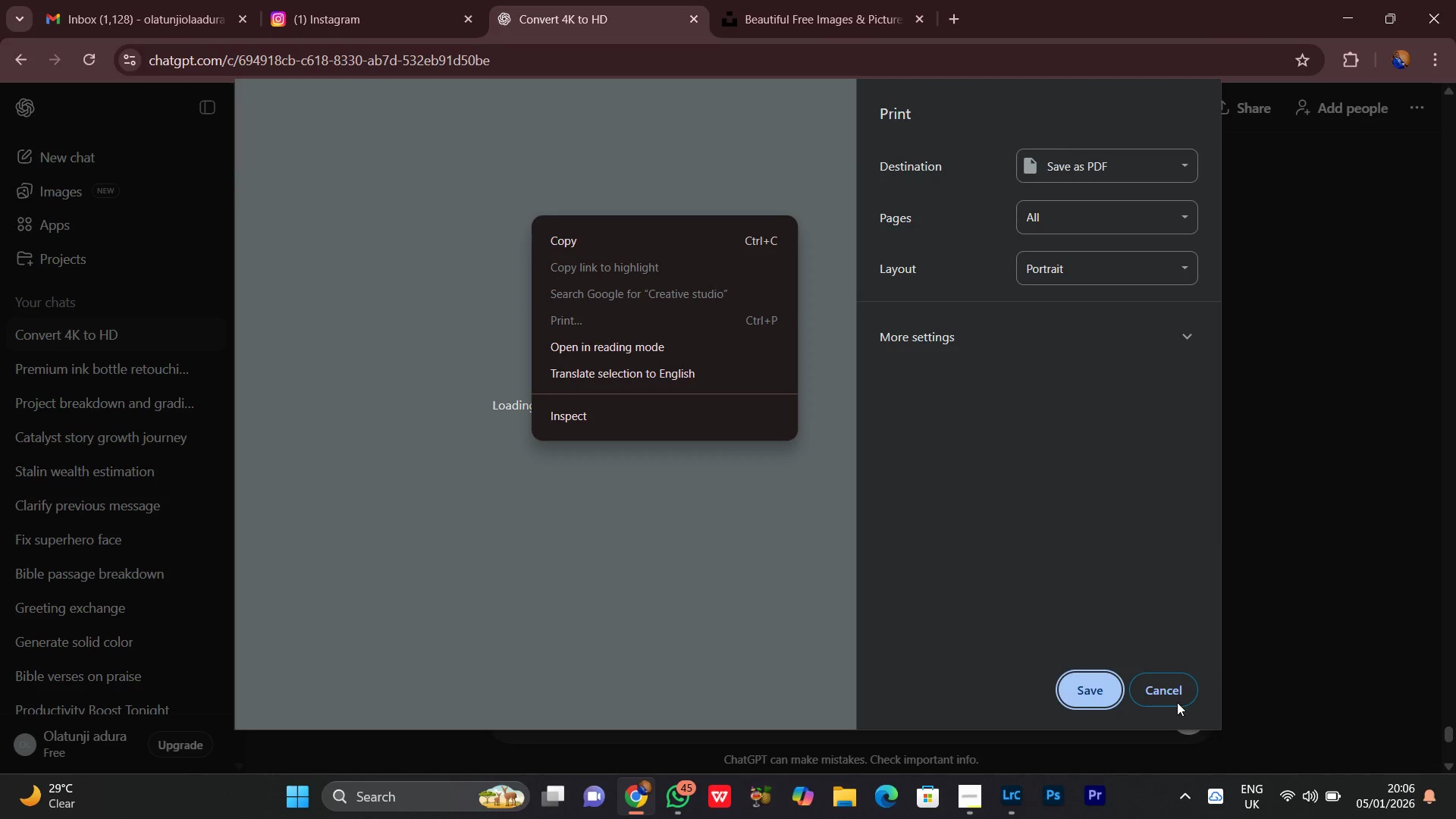 
left_click([1170, 698])
 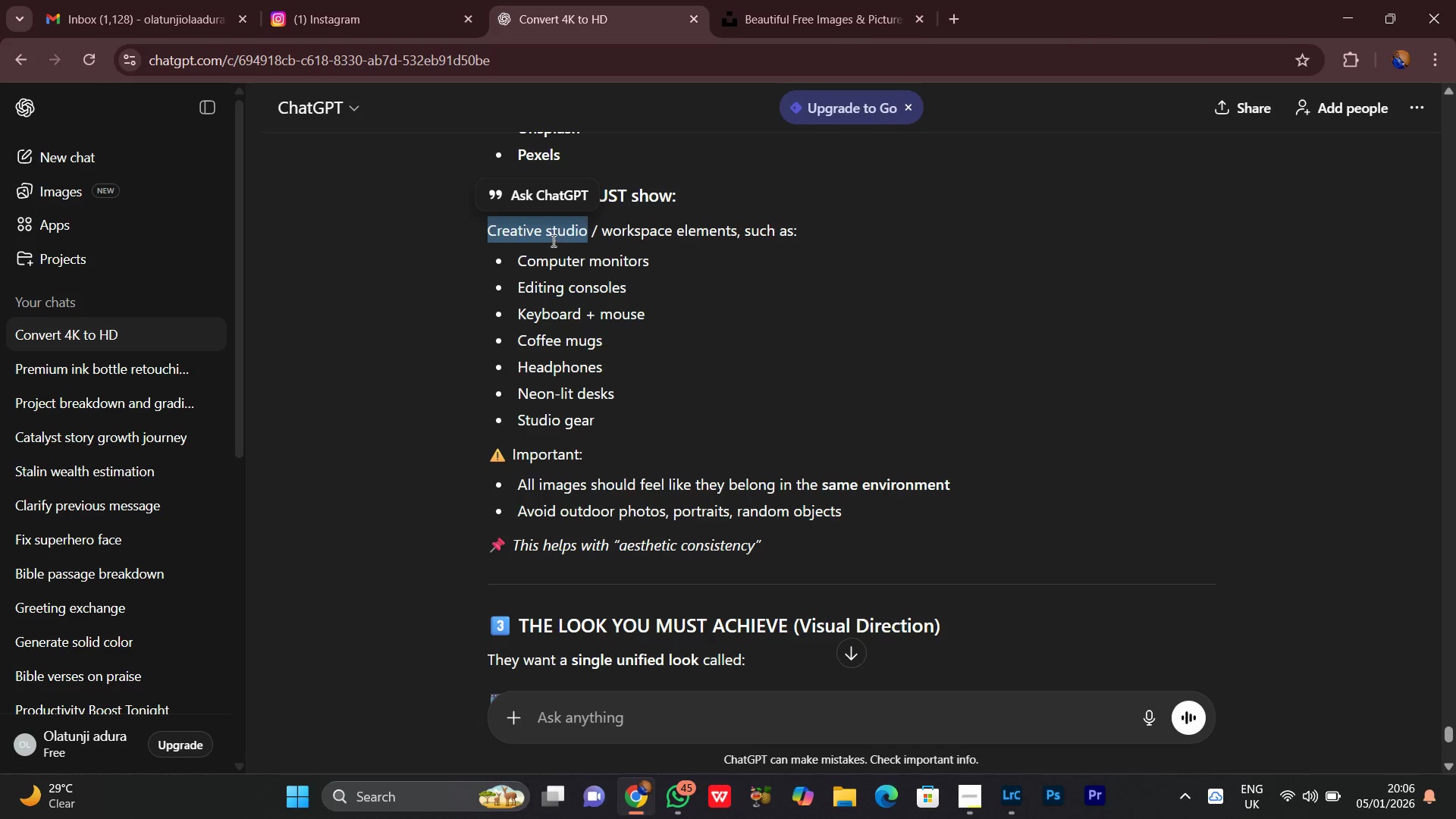 
right_click([541, 226])
 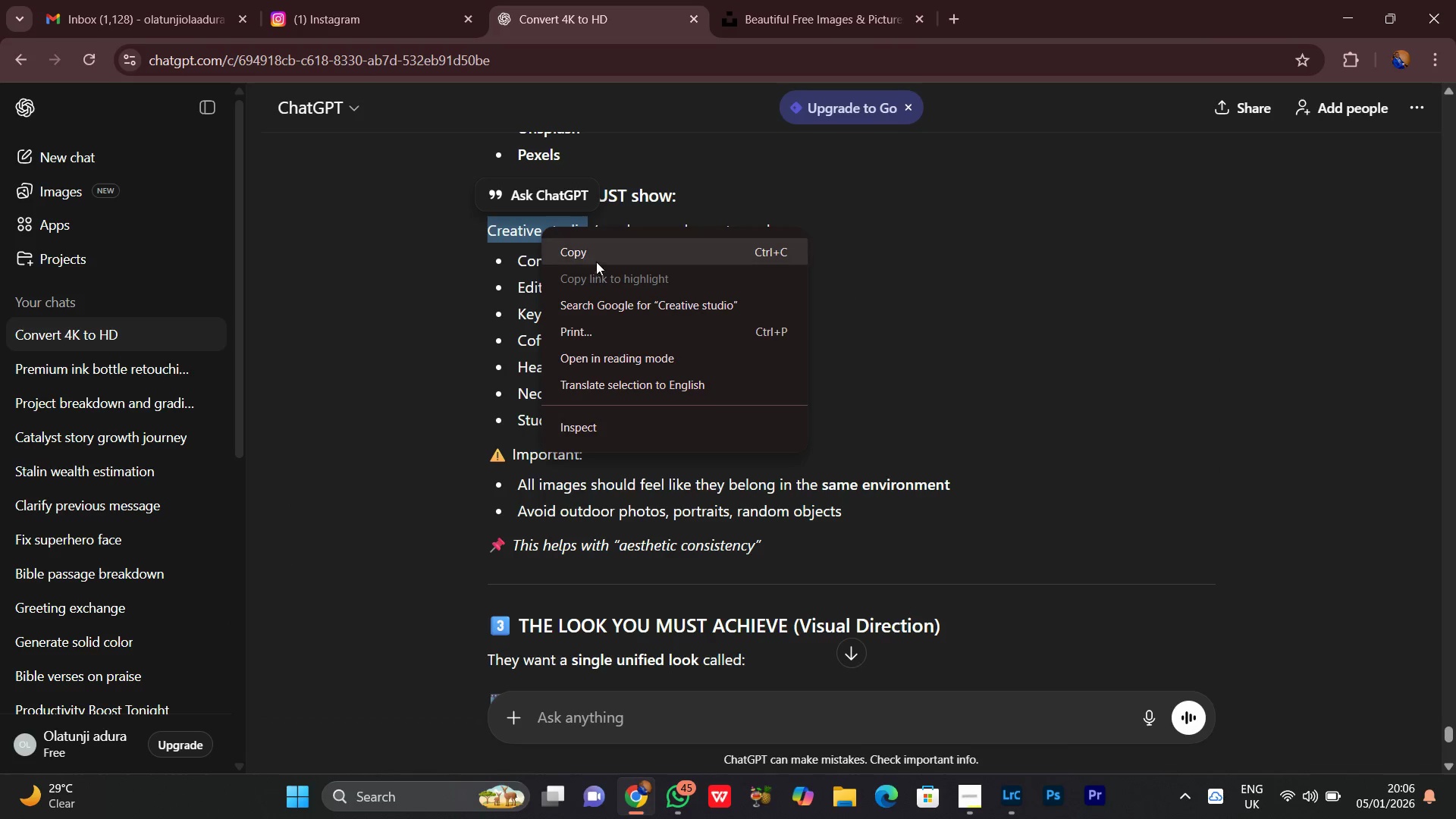 
left_click([585, 256])
 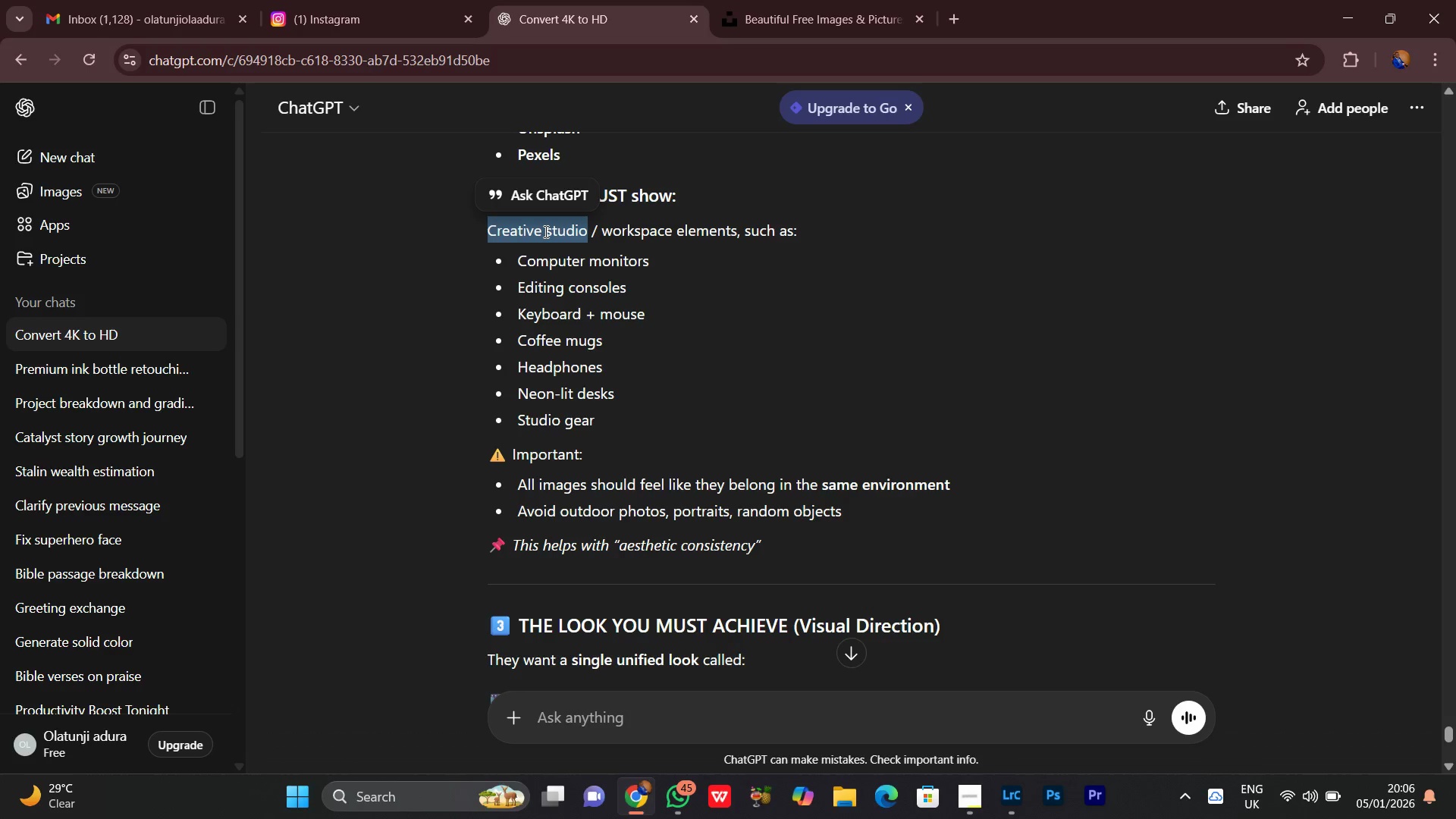 
right_click([544, 231])
 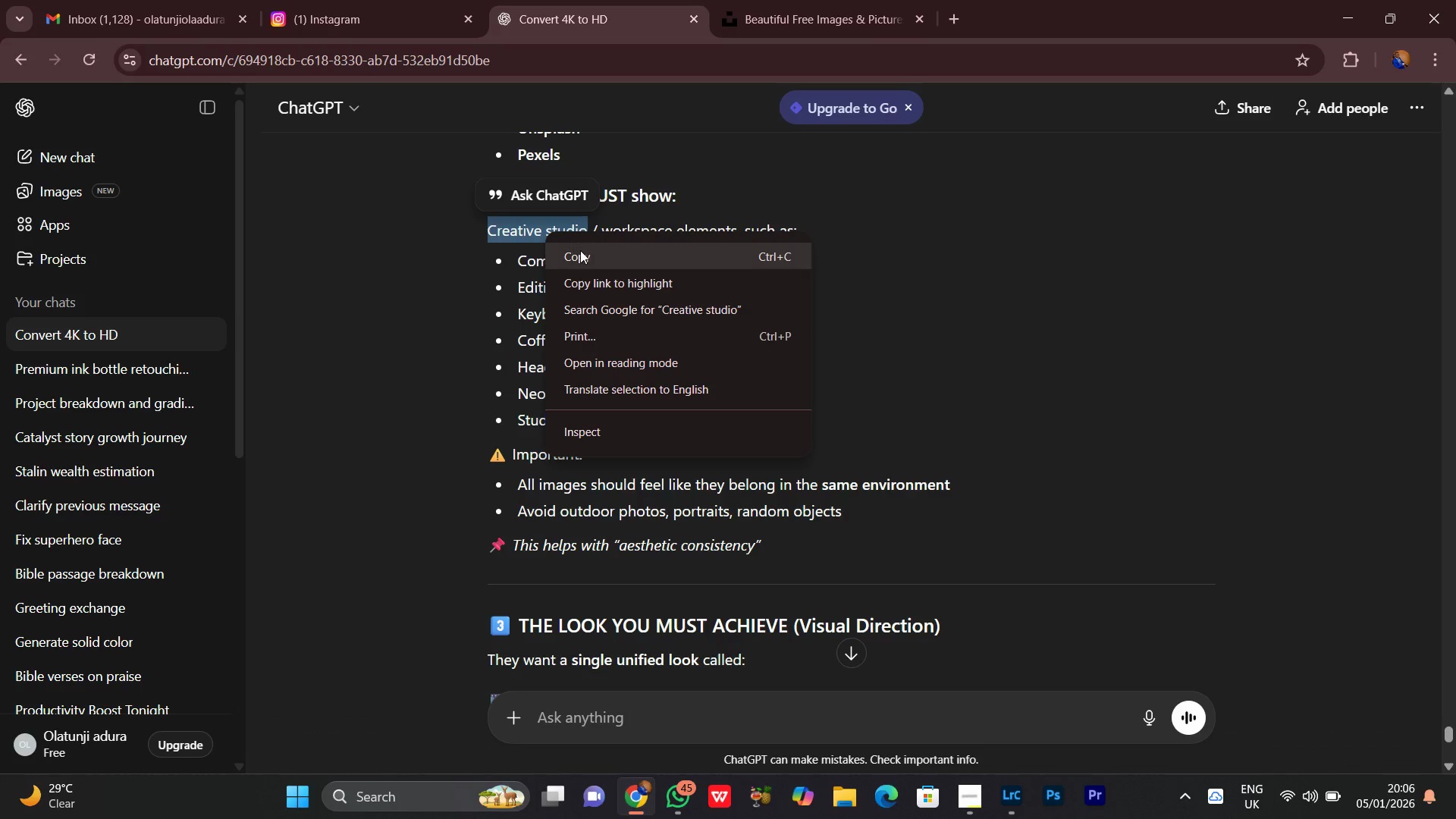 
double_click([656, 278])
 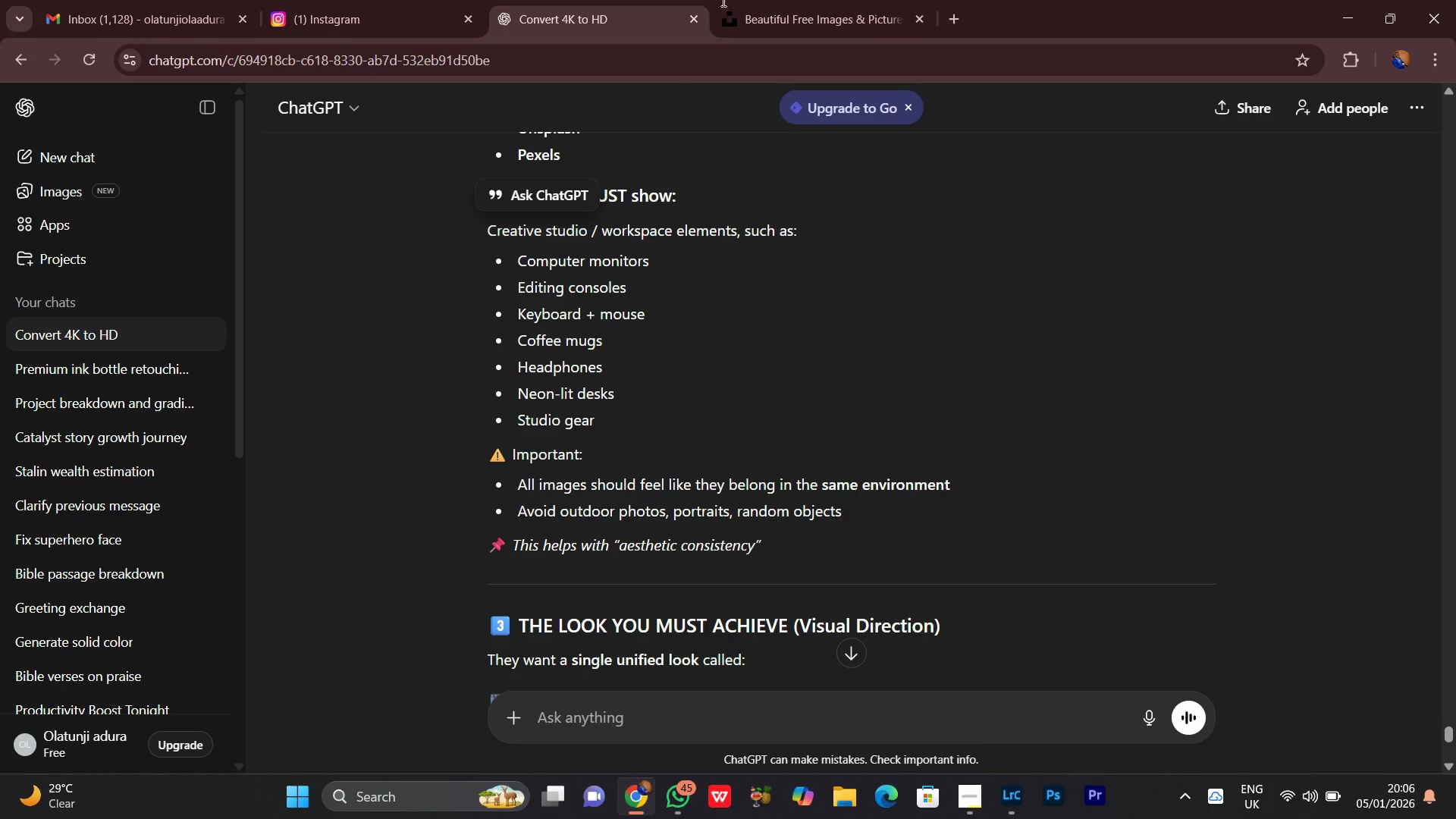 
left_click([824, 0])
 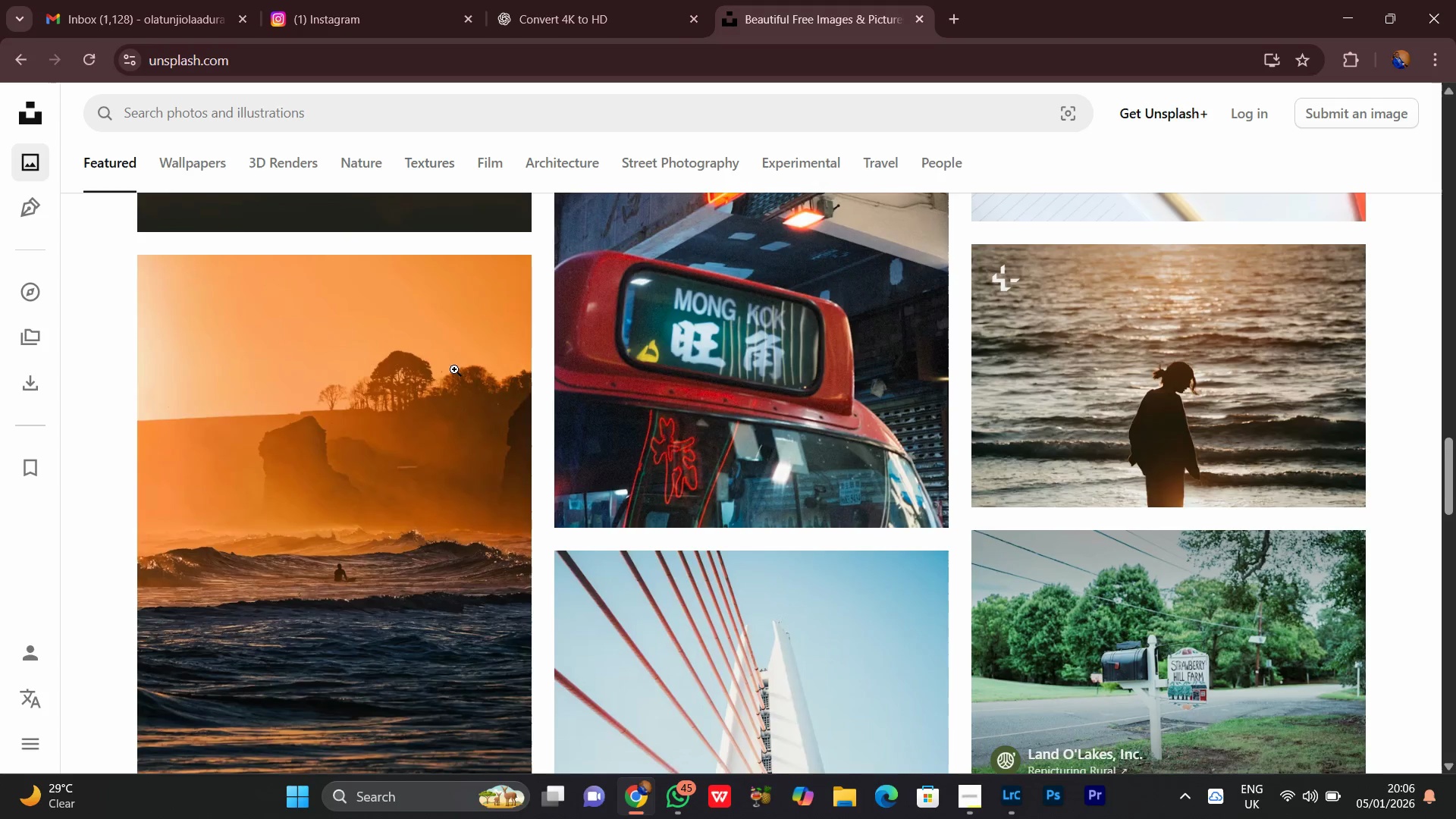 
scroll: coordinate [457, 420], scroll_direction: up, amount: 4.0
 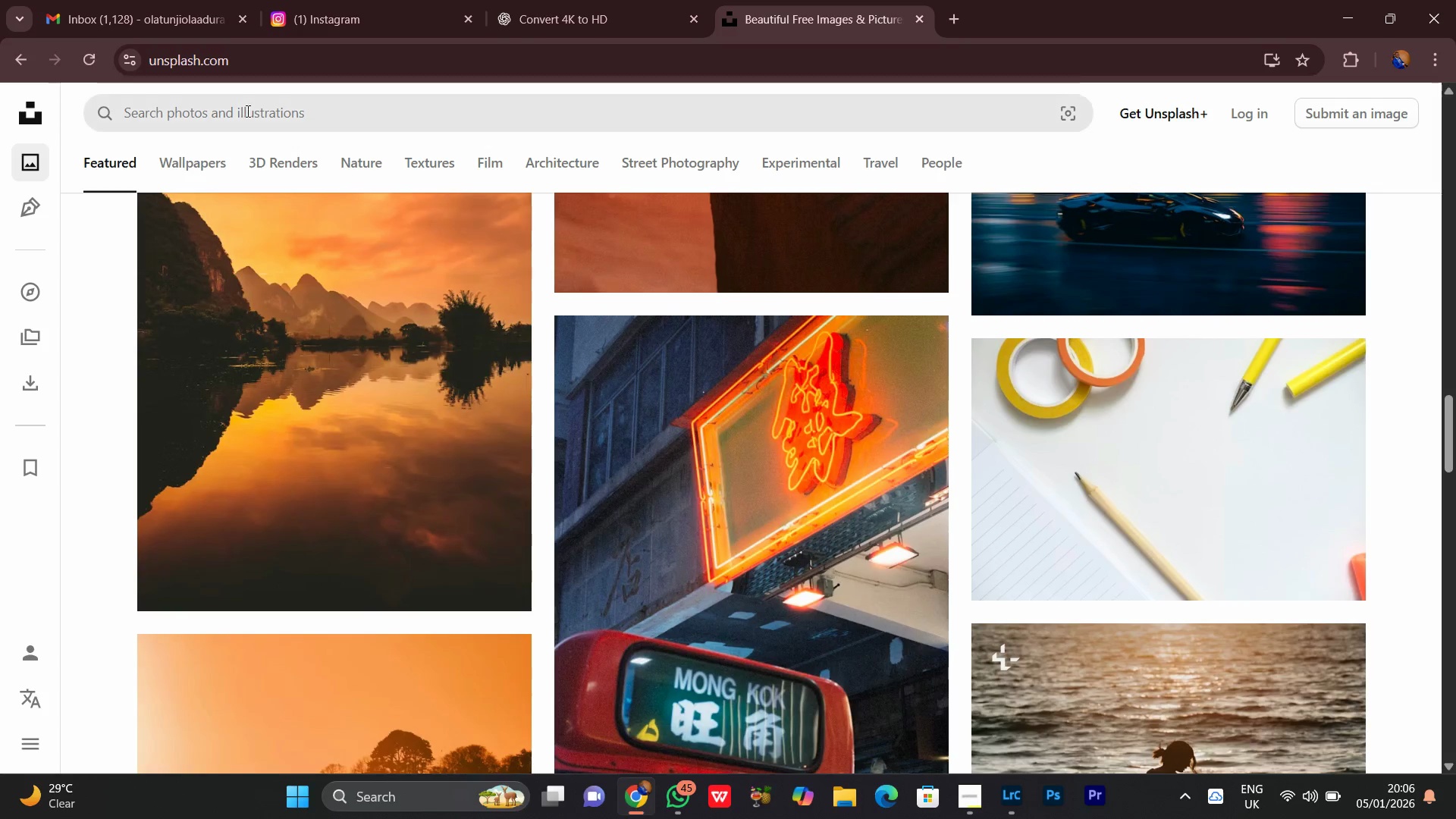 
left_click([234, 103])
 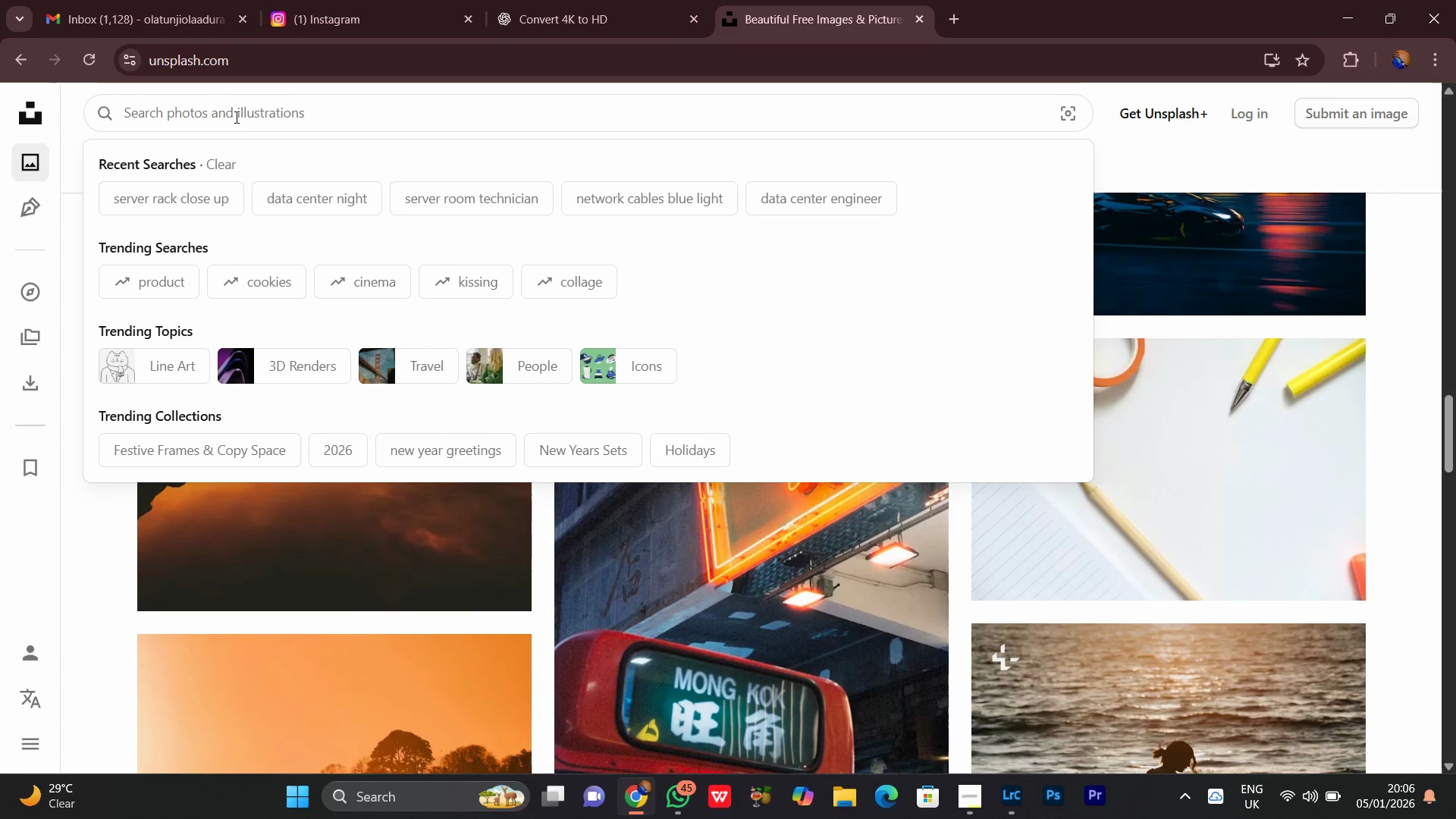 
key(Control+V)
 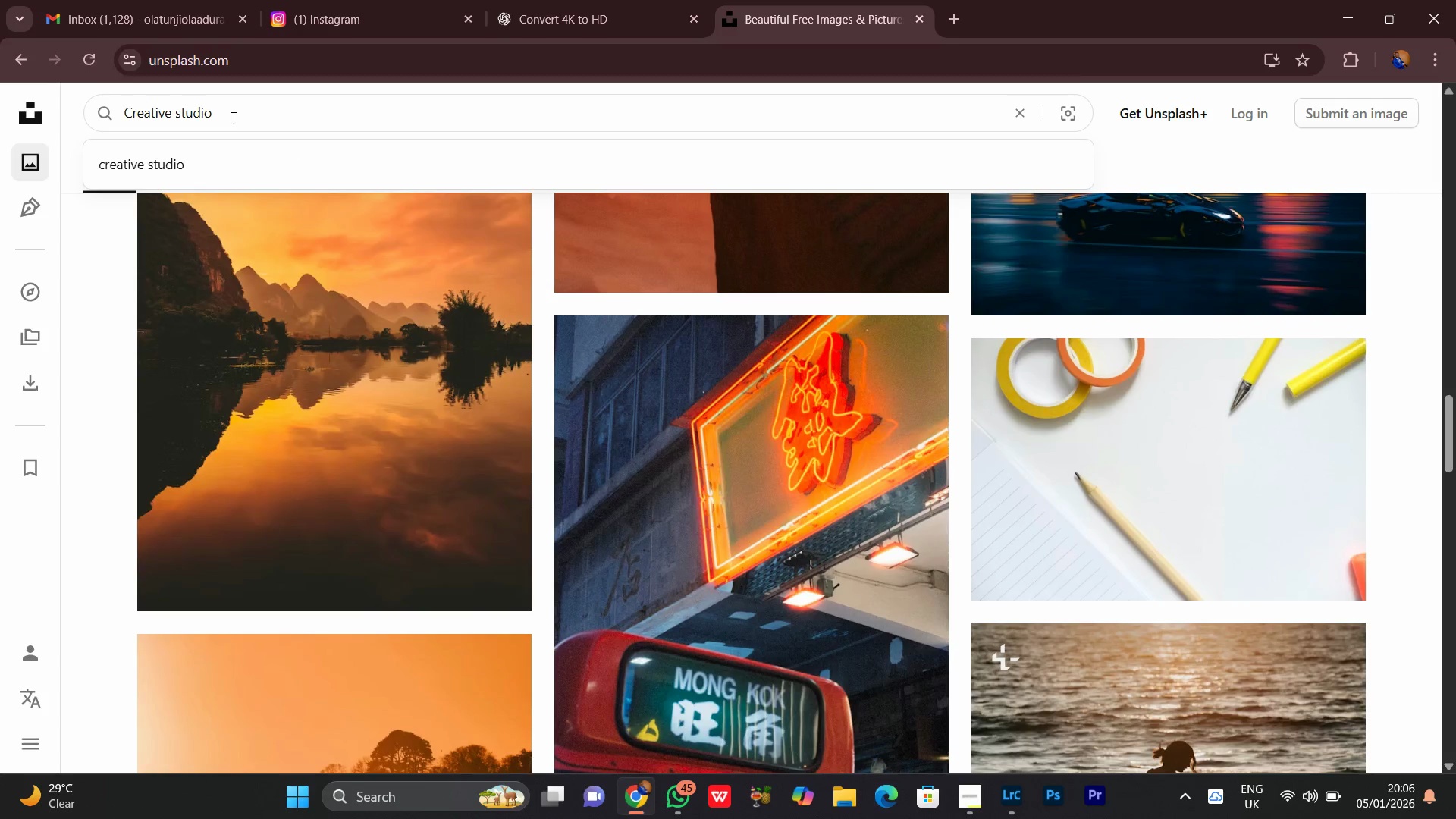 
key(Enter)
 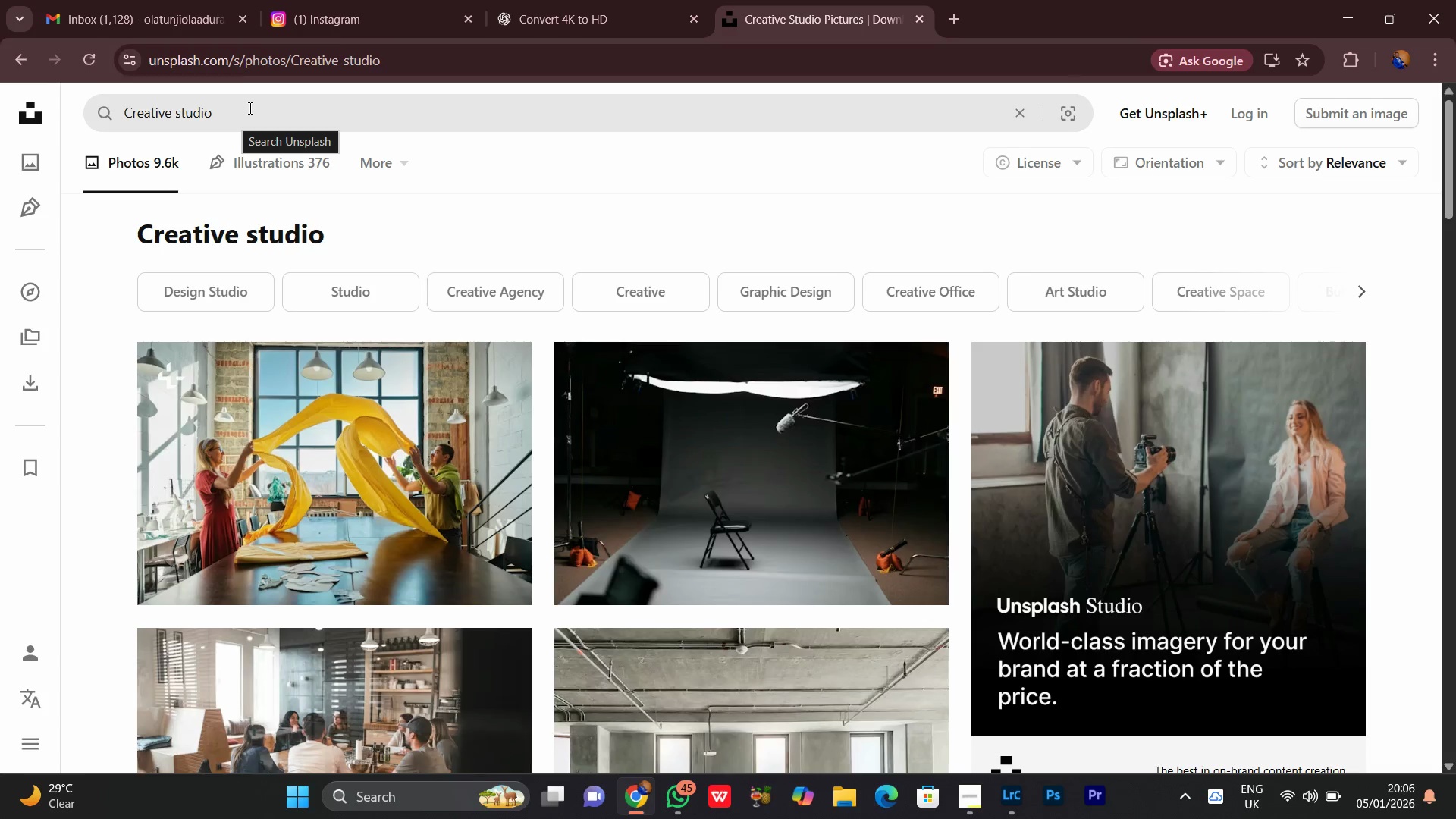 
wait(9.3)
 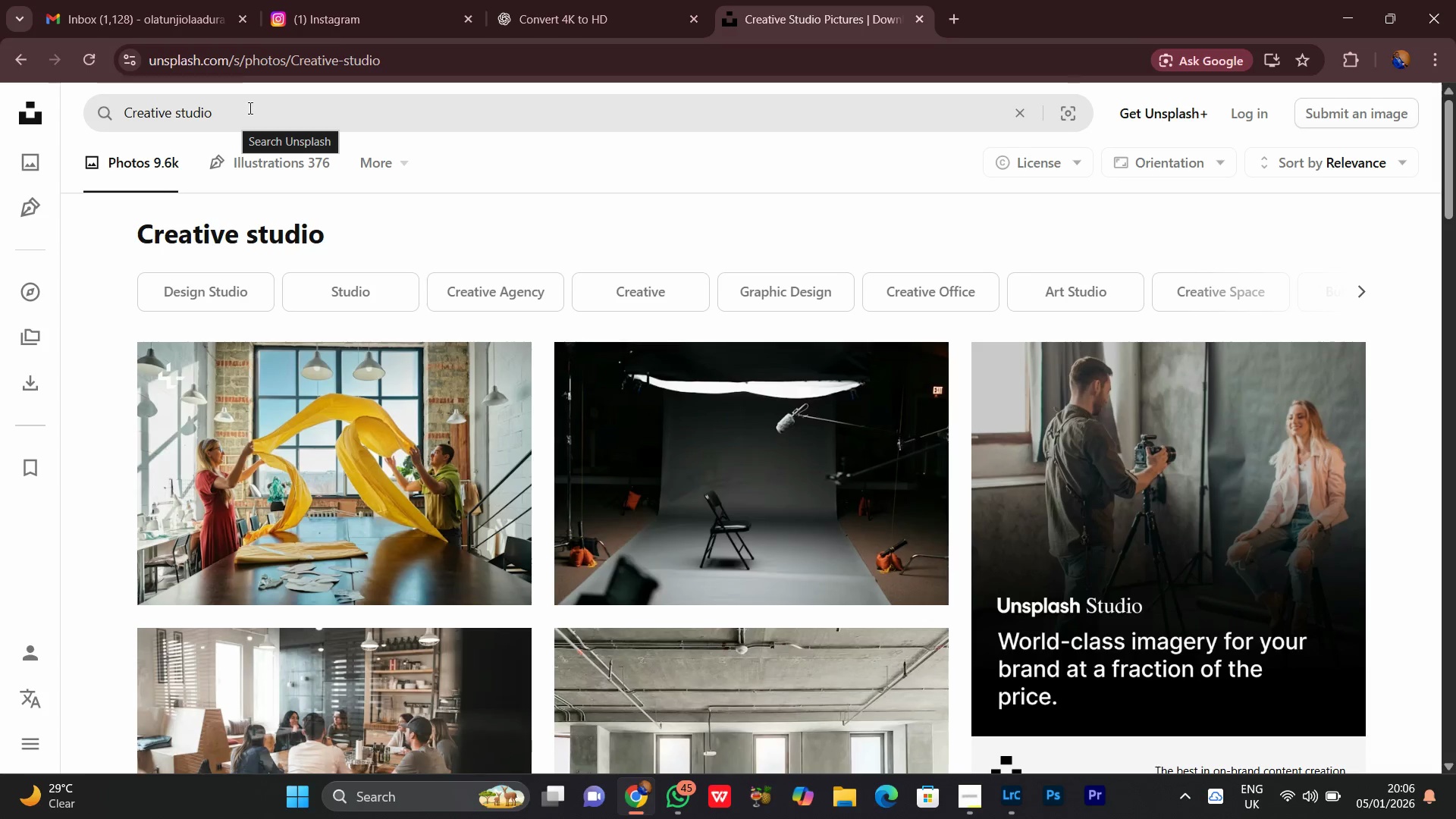 
scroll: coordinate [767, 480], scroll_direction: down, amount: 14.0
 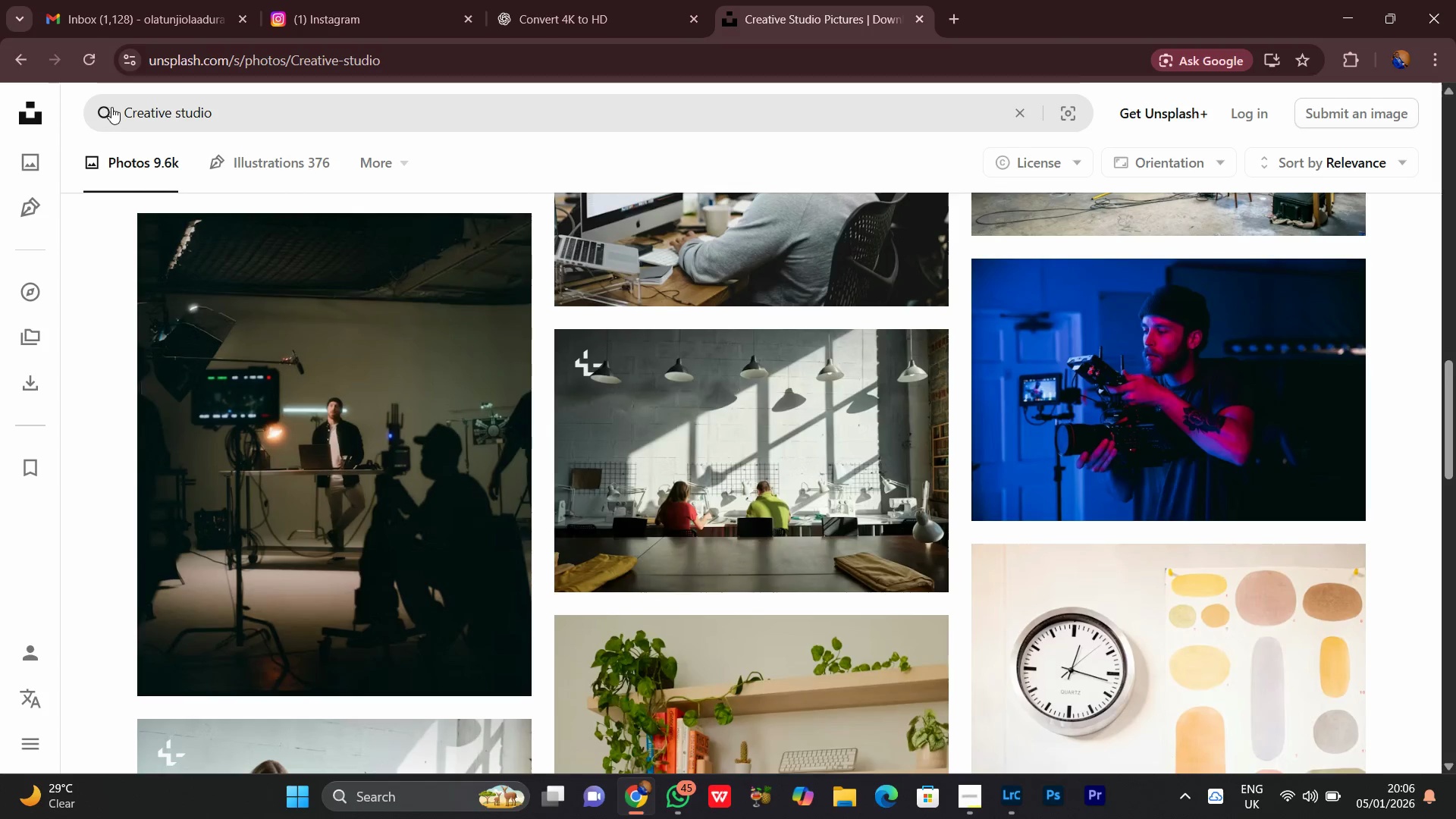 
left_click([119, 111])
 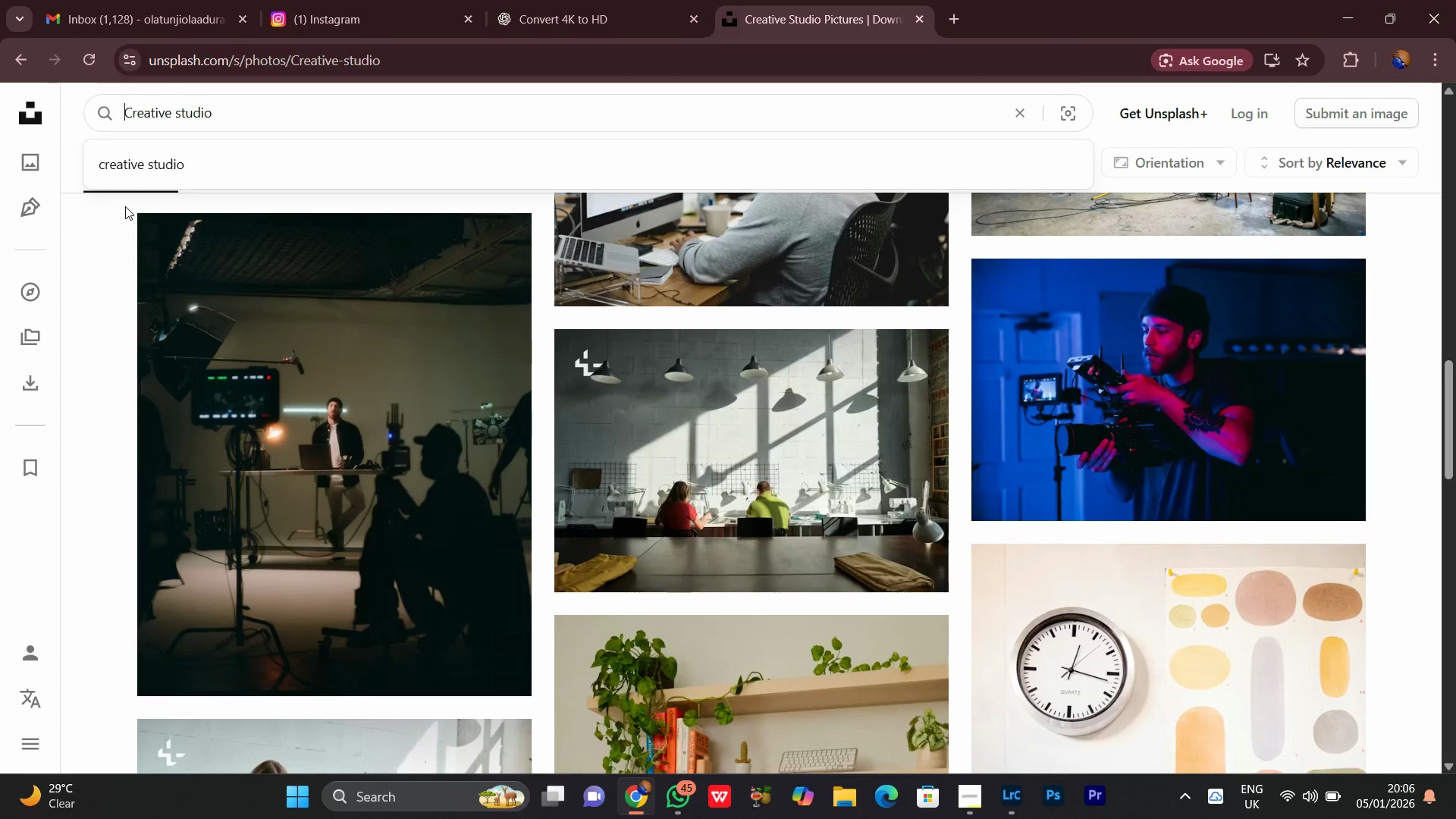 
type(night )
 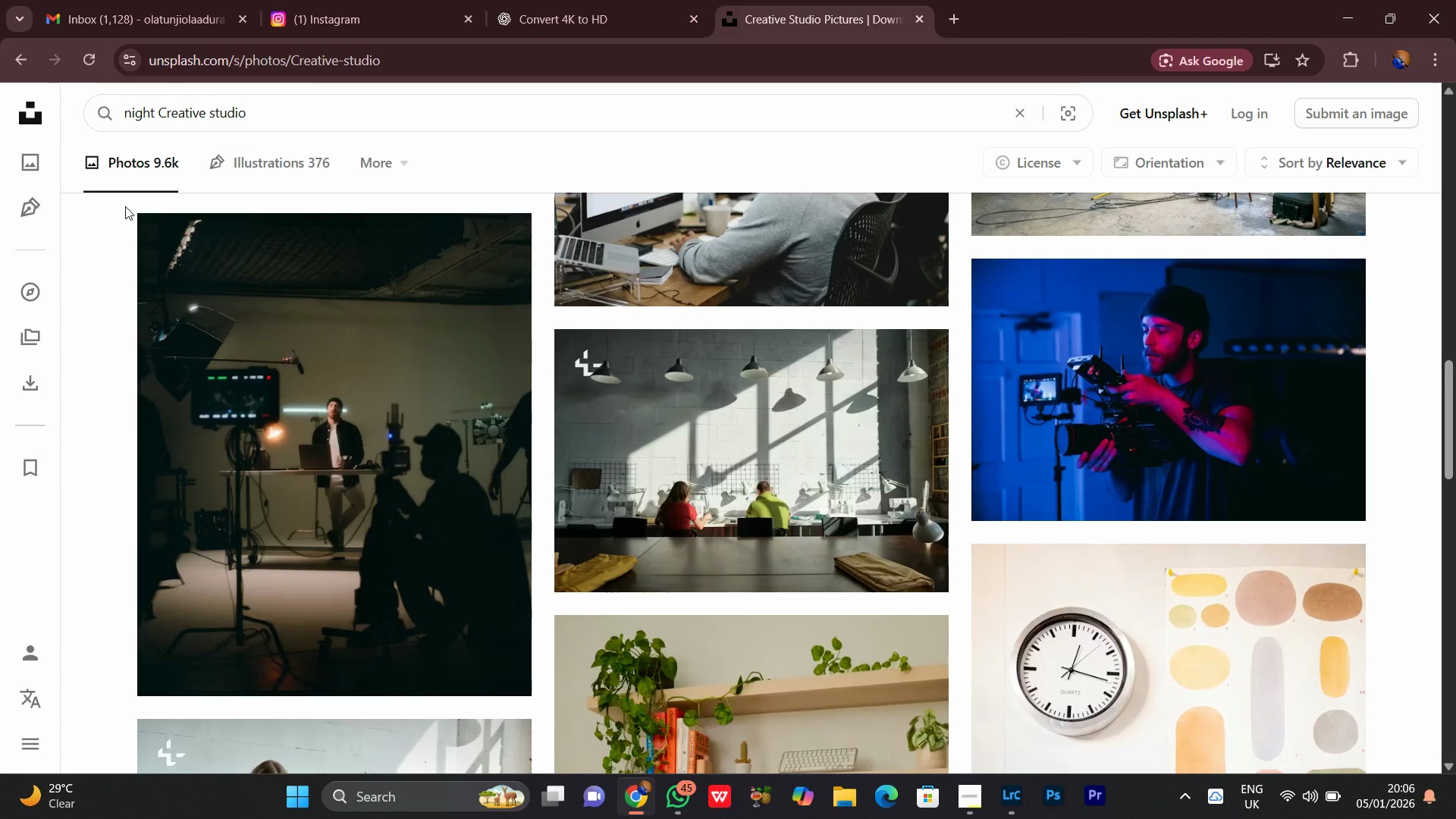 
key(Enter)
 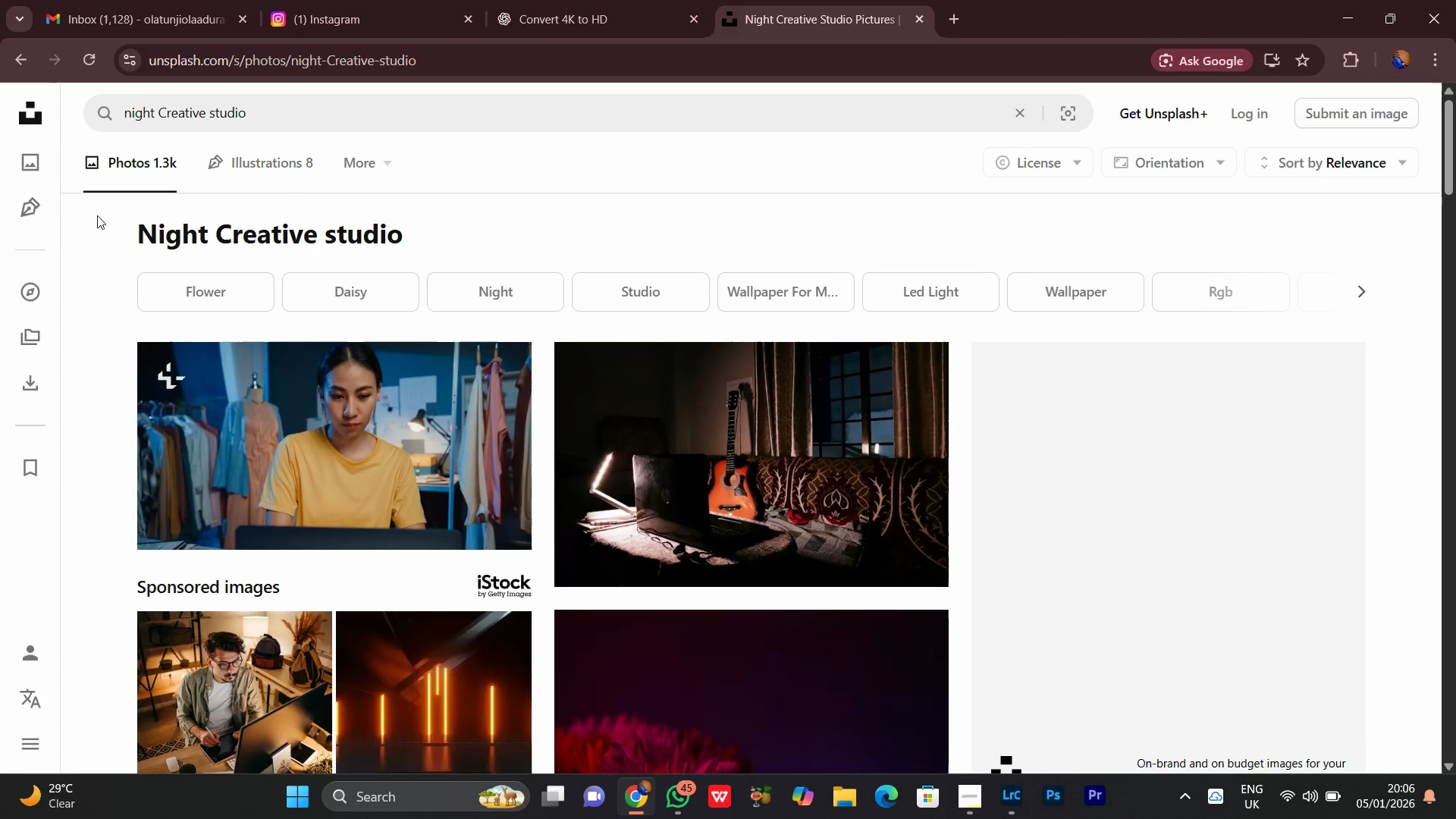 
scroll: coordinate [629, 495], scroll_direction: down, amount: 39.0
 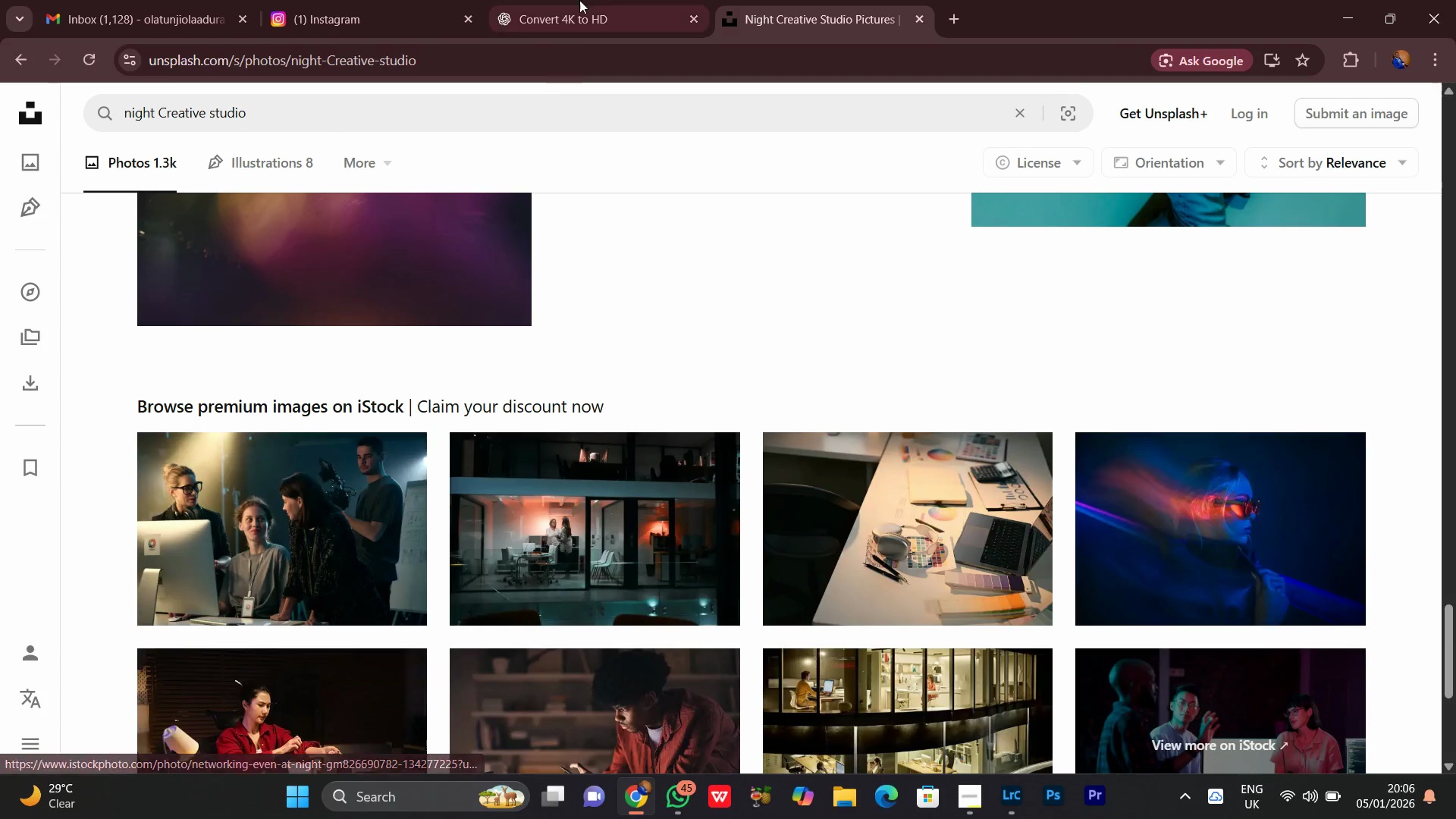 
left_click([593, 0])
 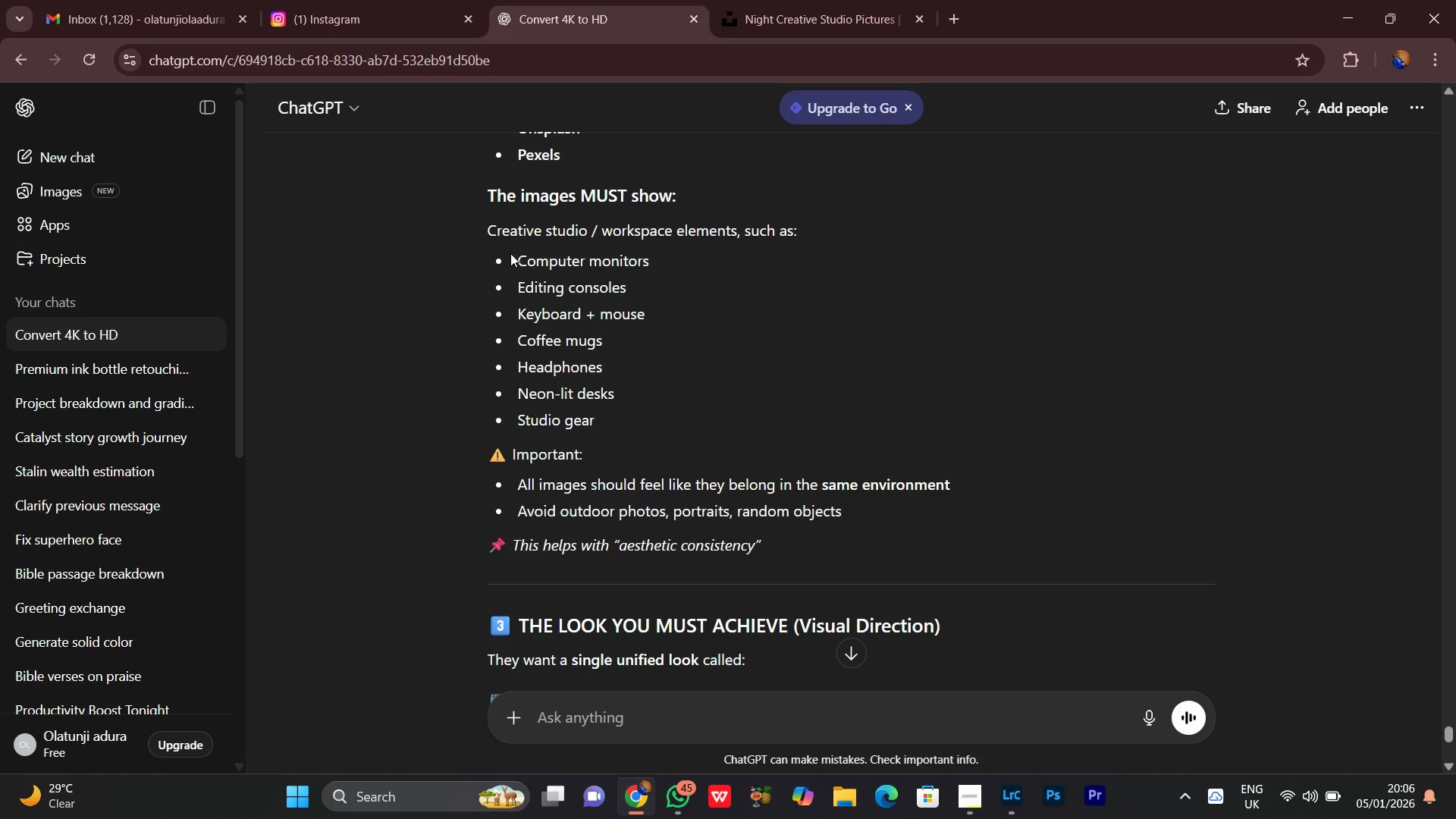 
left_click_drag(start_coordinate=[519, 257], to_coordinate=[676, 255])
 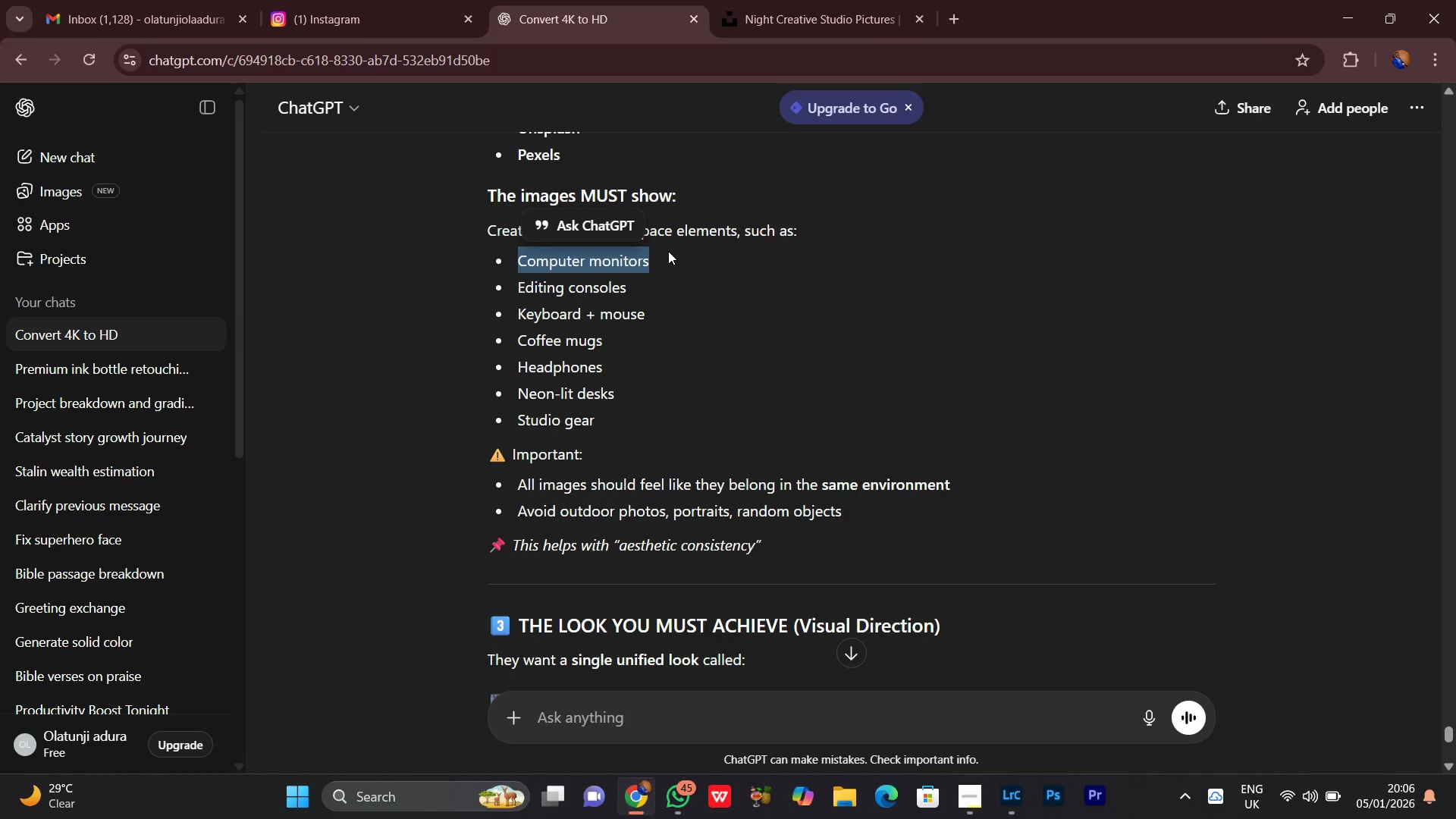 
key(Control+C)
 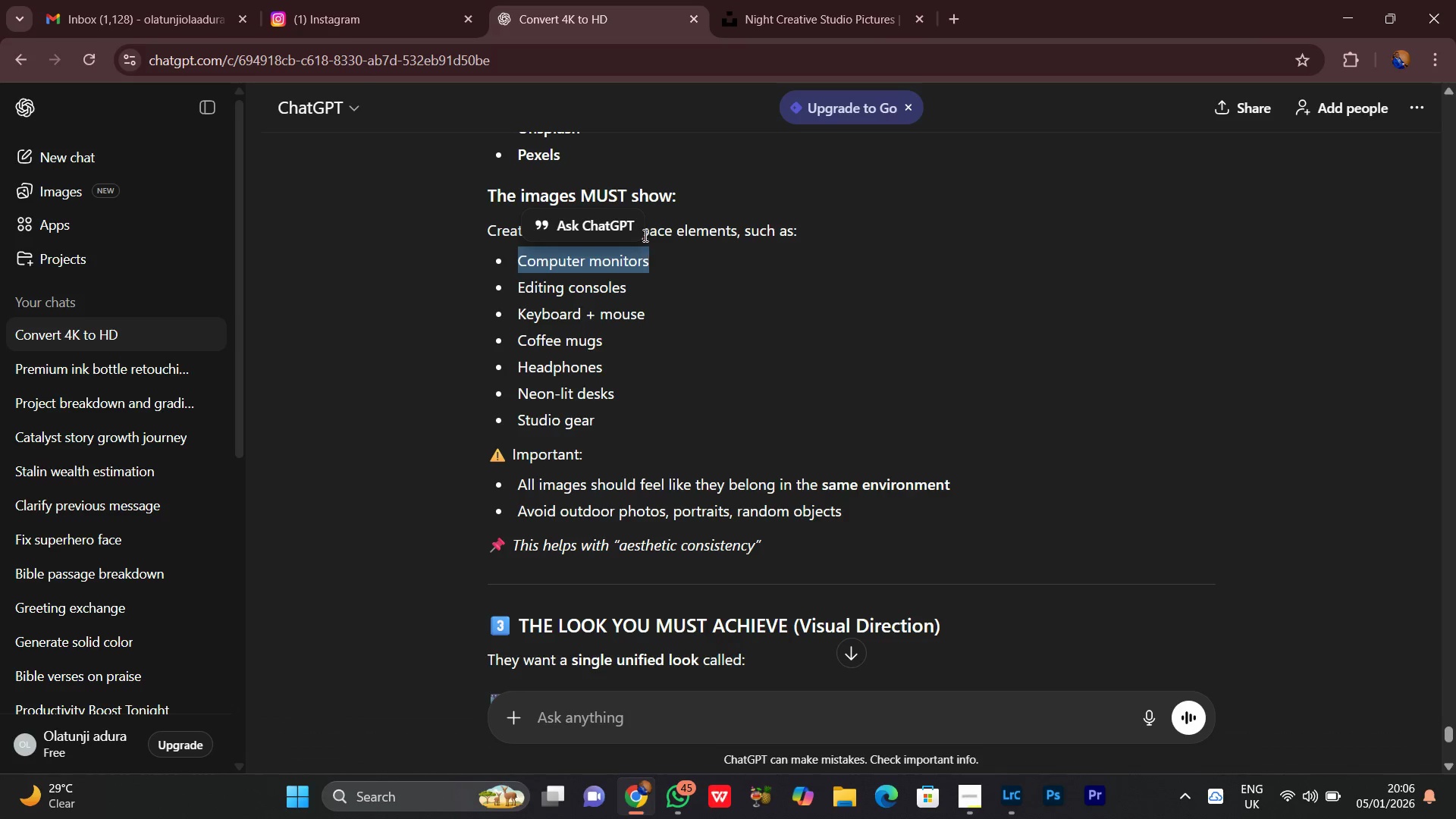 
key(Control+C)
 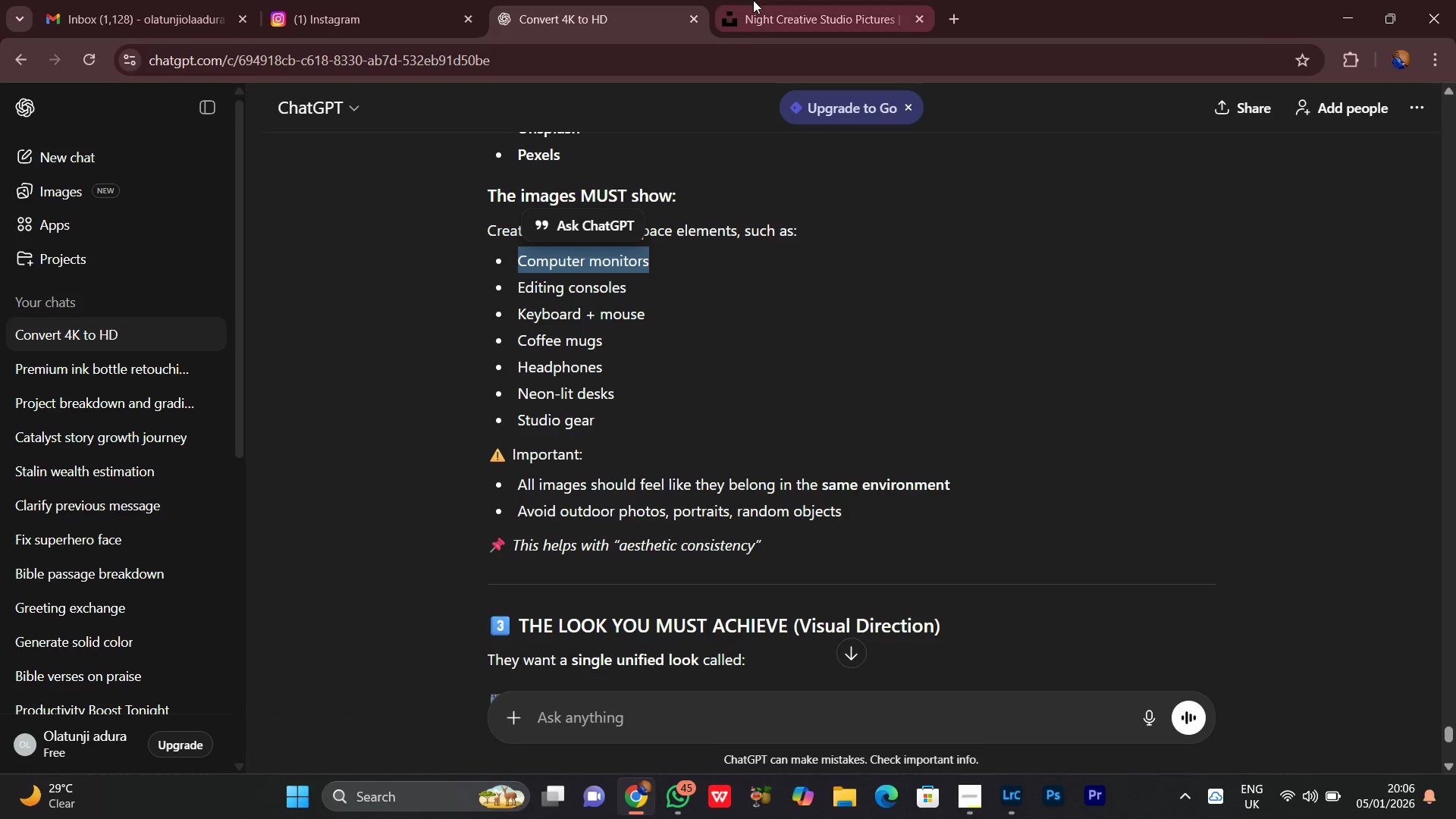 
key(Control+C)
 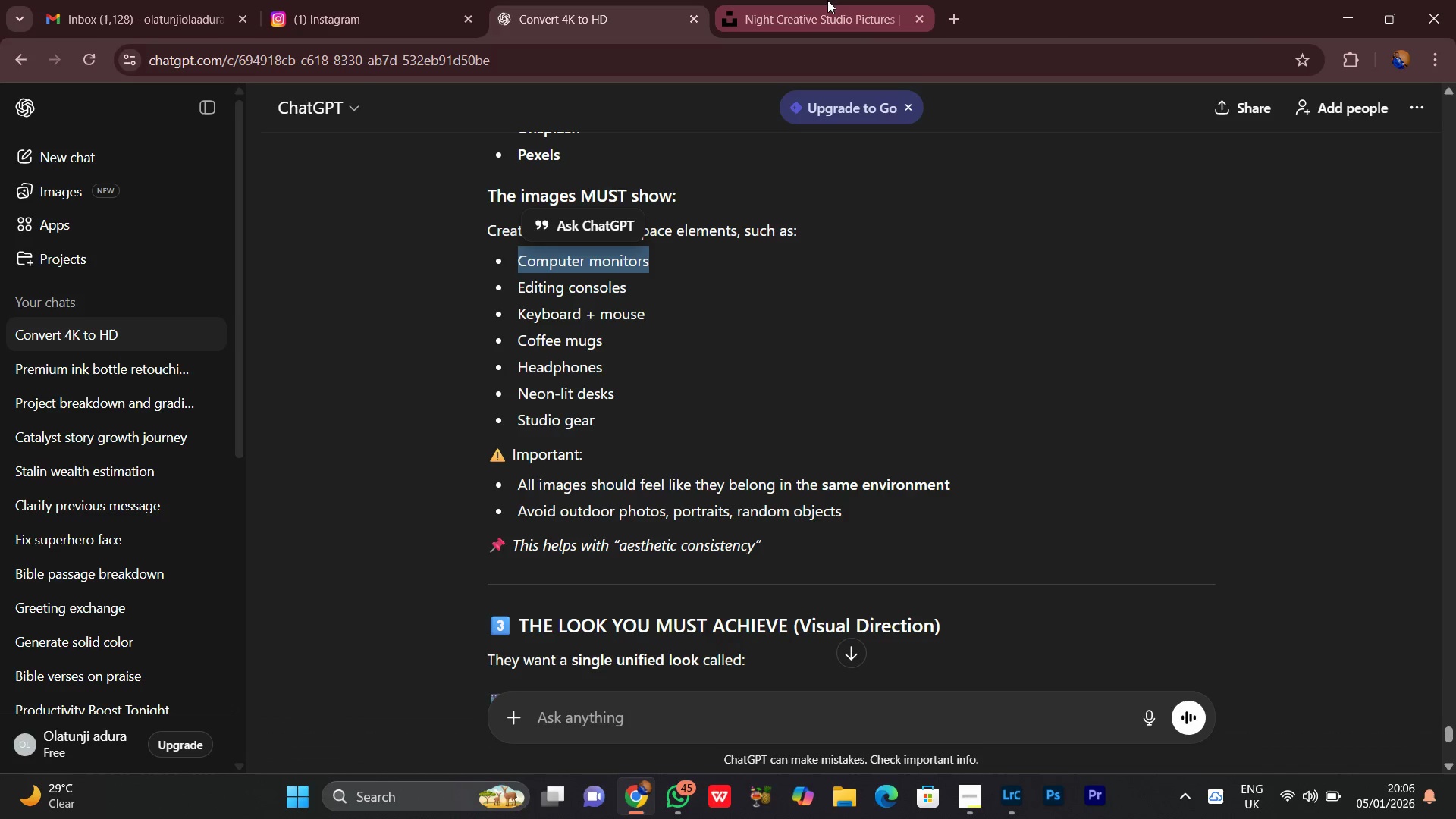 
key(Control+C)
 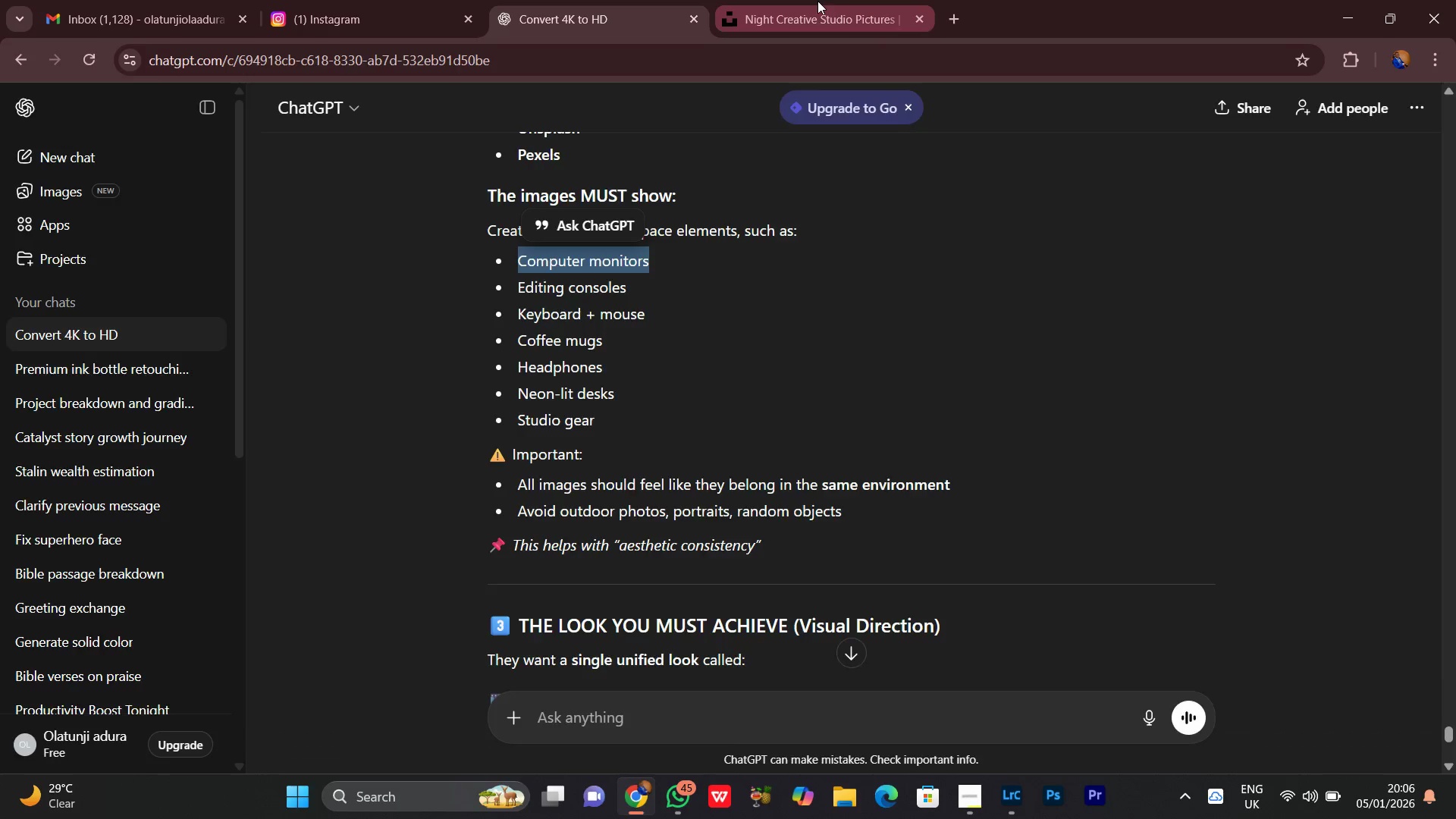 
left_click([817, 1])
 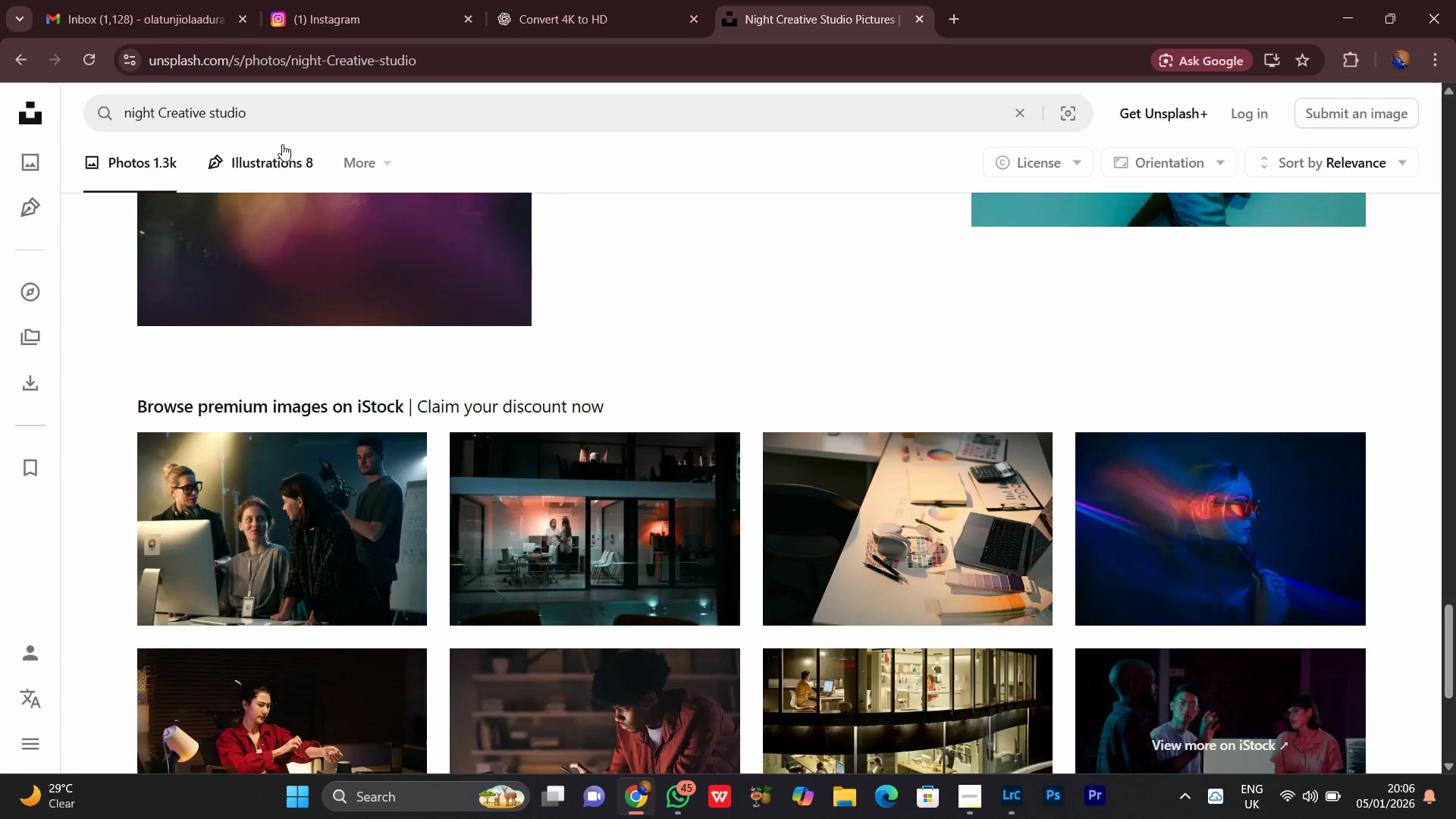 
left_click([268, 114])
 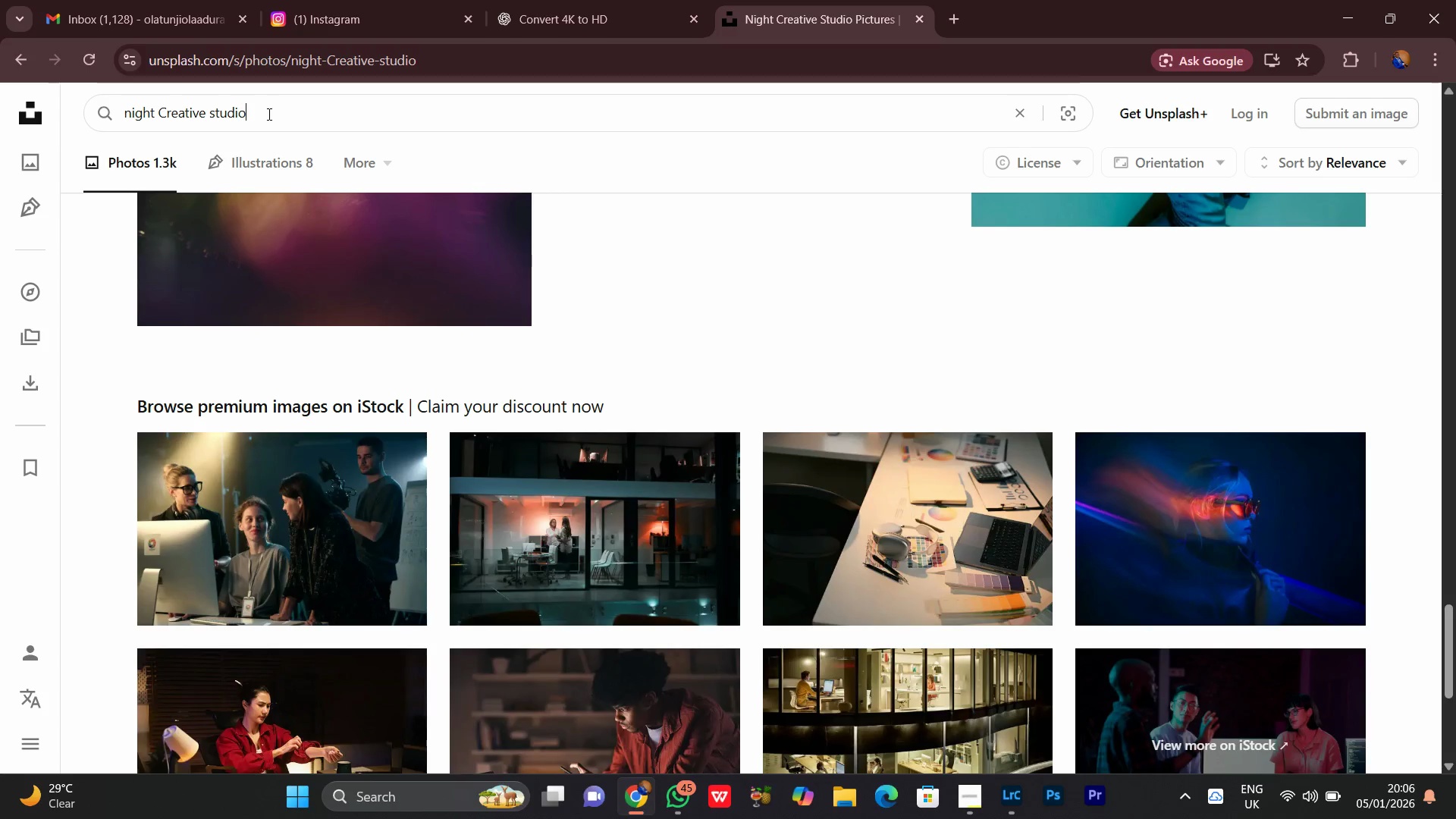 
key(Space)
 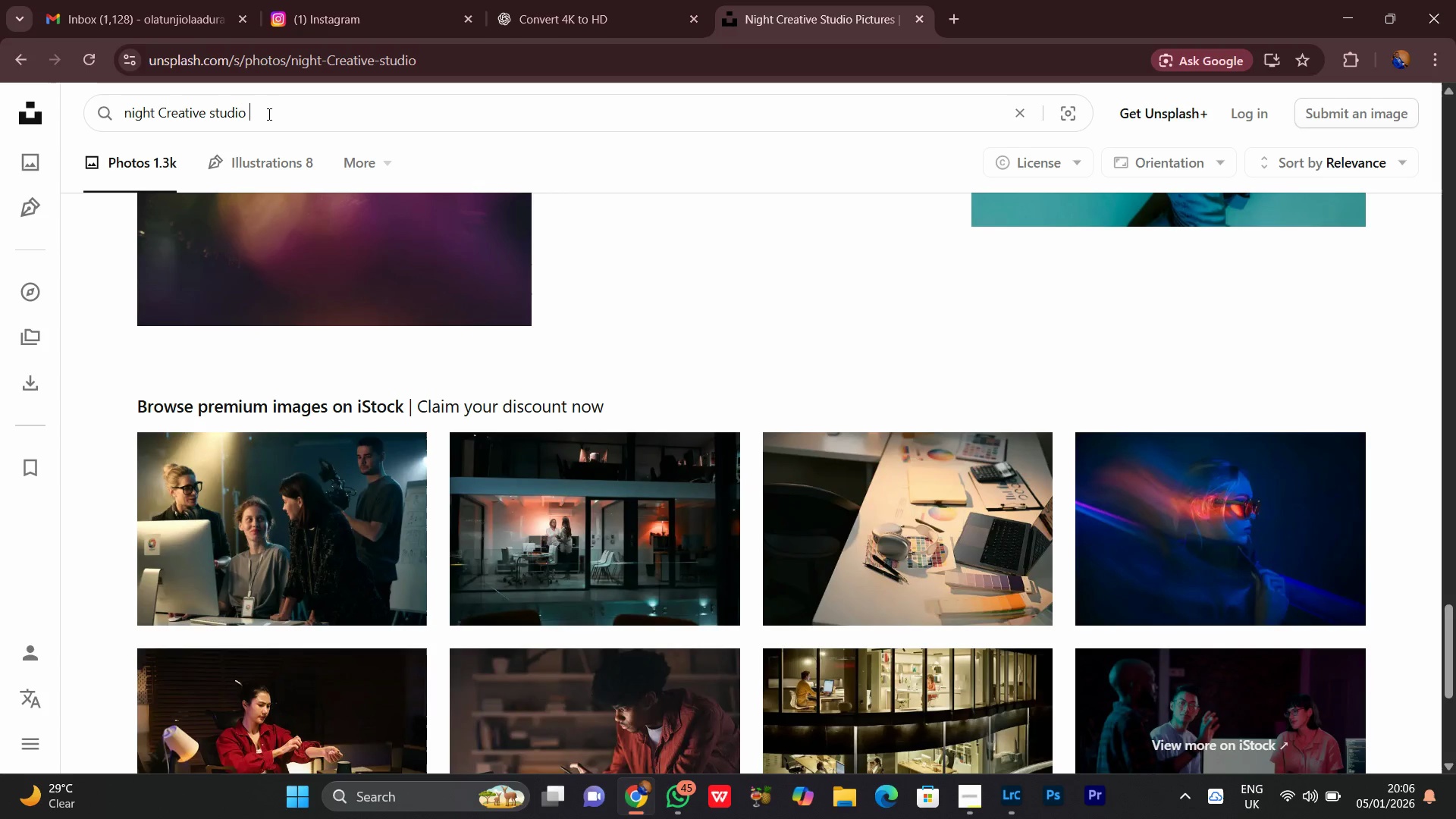 
key(Control+V)
 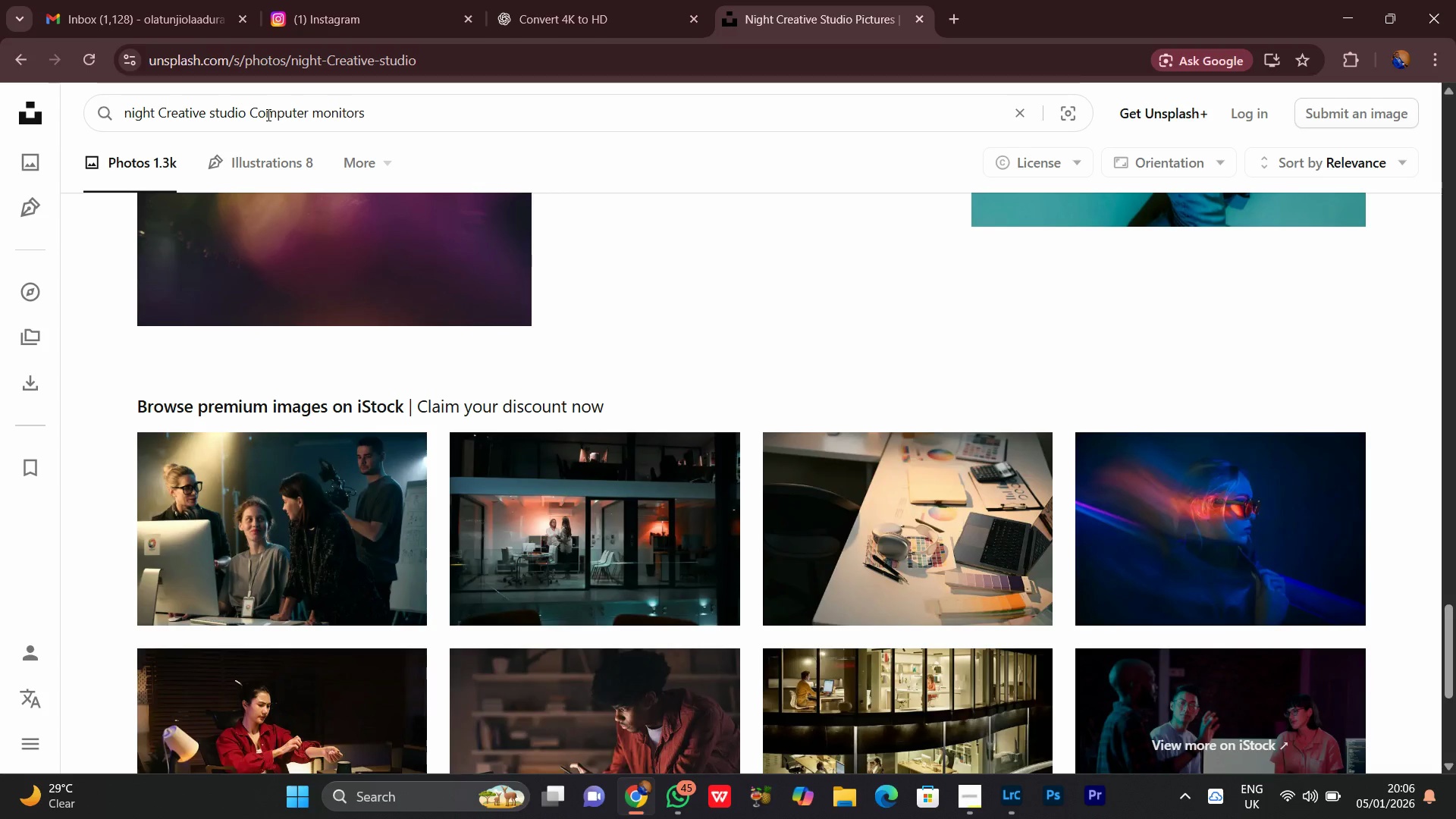 
key(Enter)
 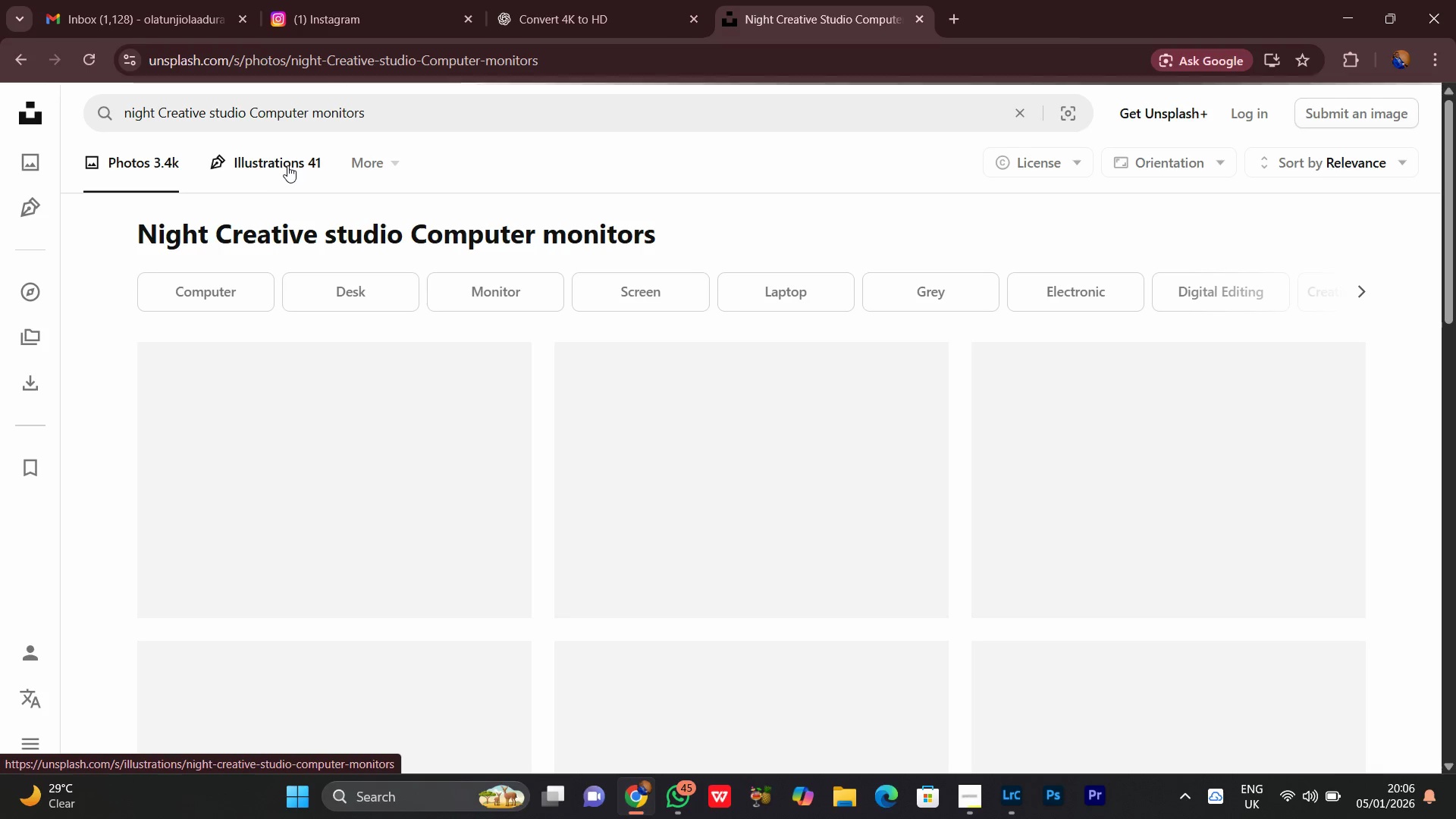 
mouse_move([521, 447])
 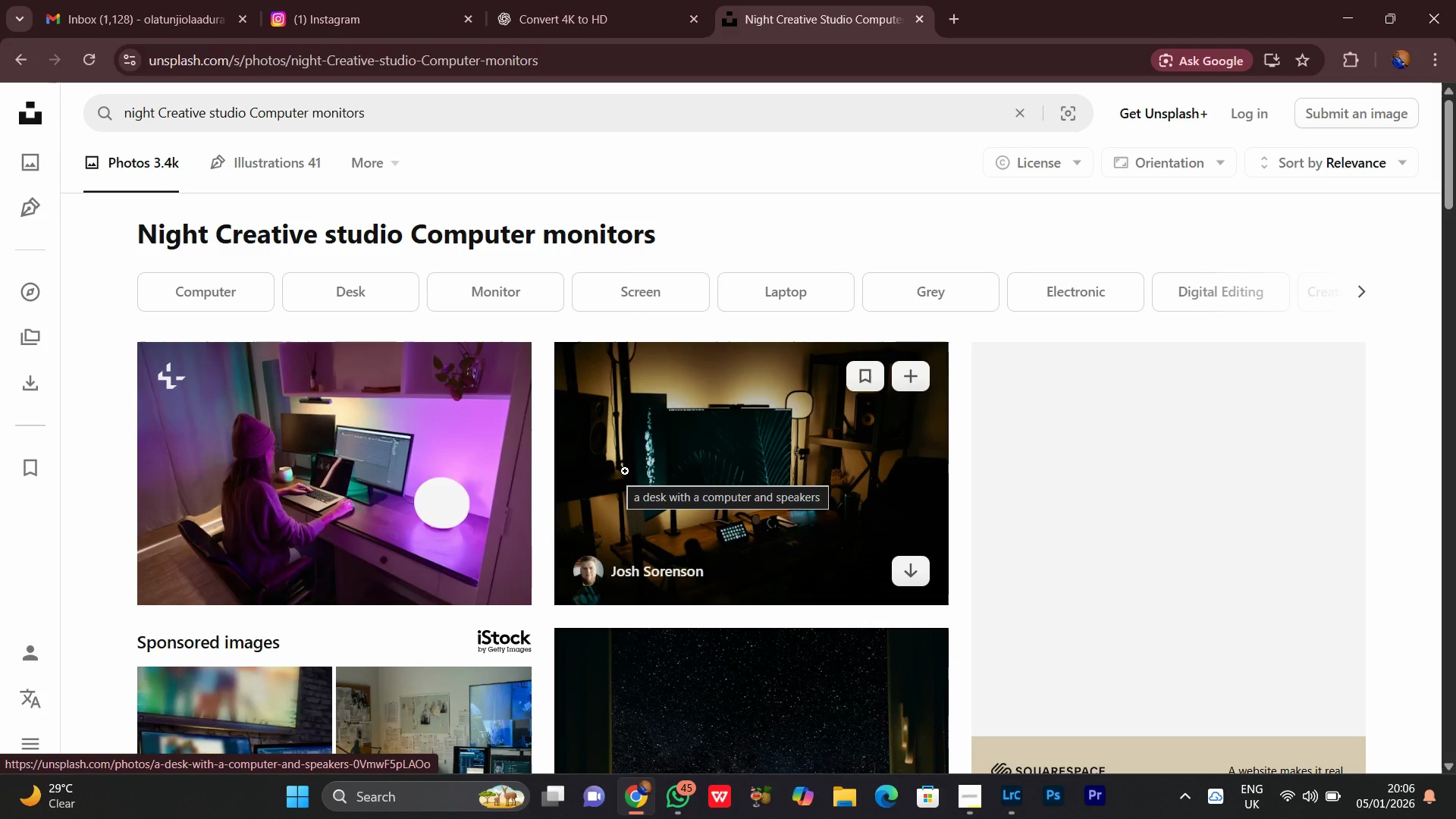 
scroll: coordinate [766, 490], scroll_direction: down, amount: 6.0
 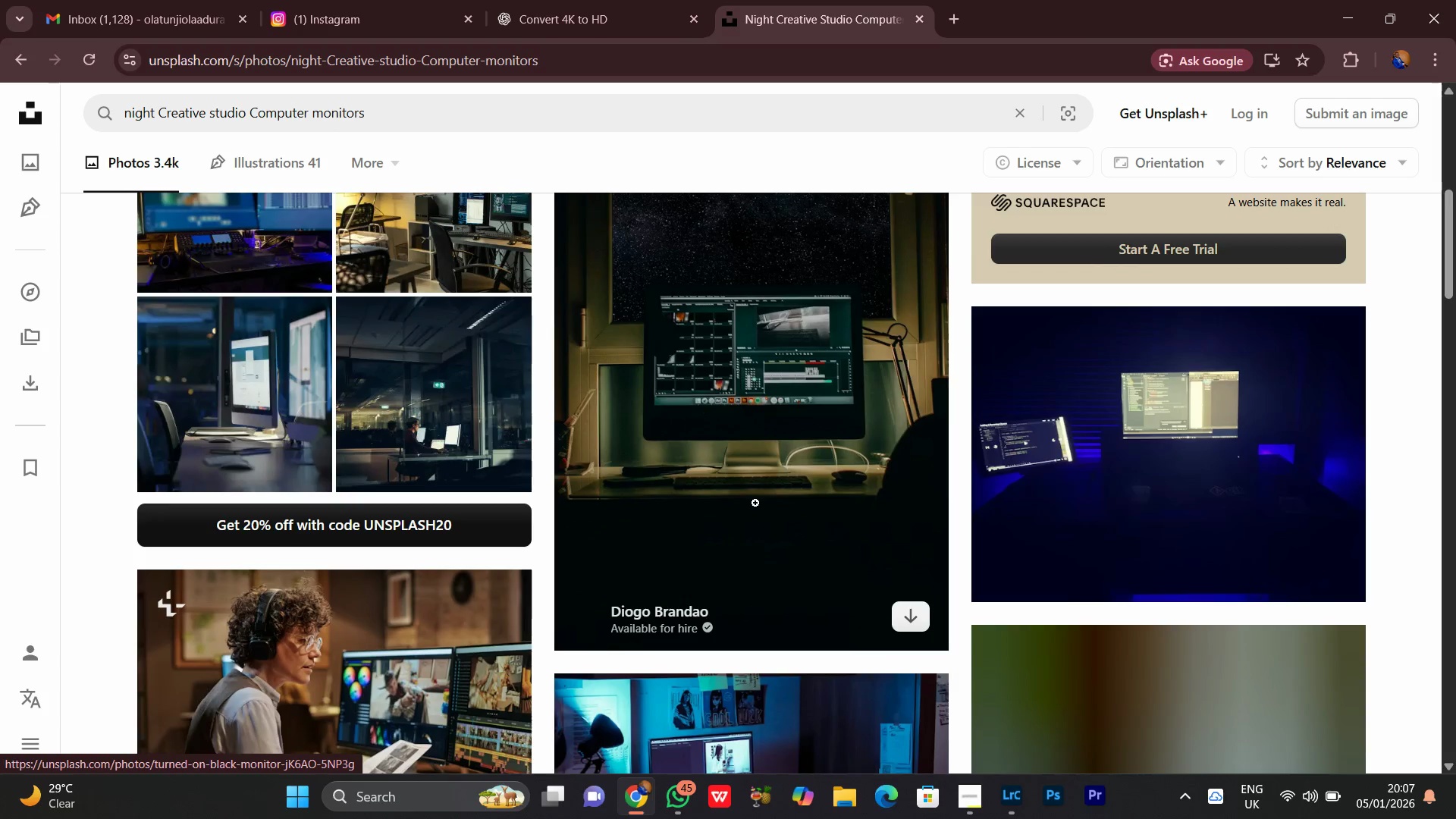 
scroll: coordinate [753, 509], scroll_direction: none, amount: 0.0
 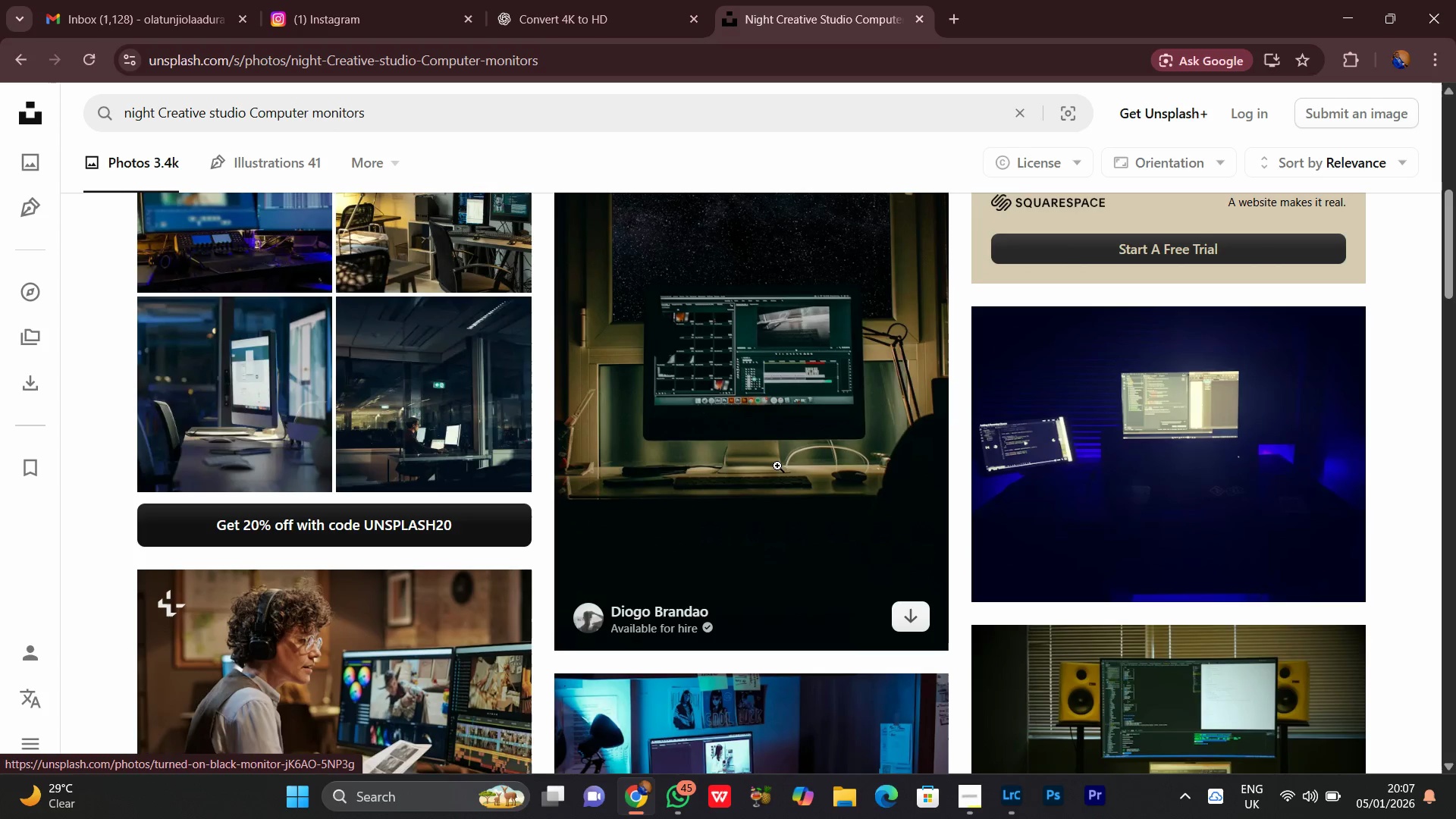 
scroll: coordinate [759, 494], scroll_direction: up, amount: 2.0
 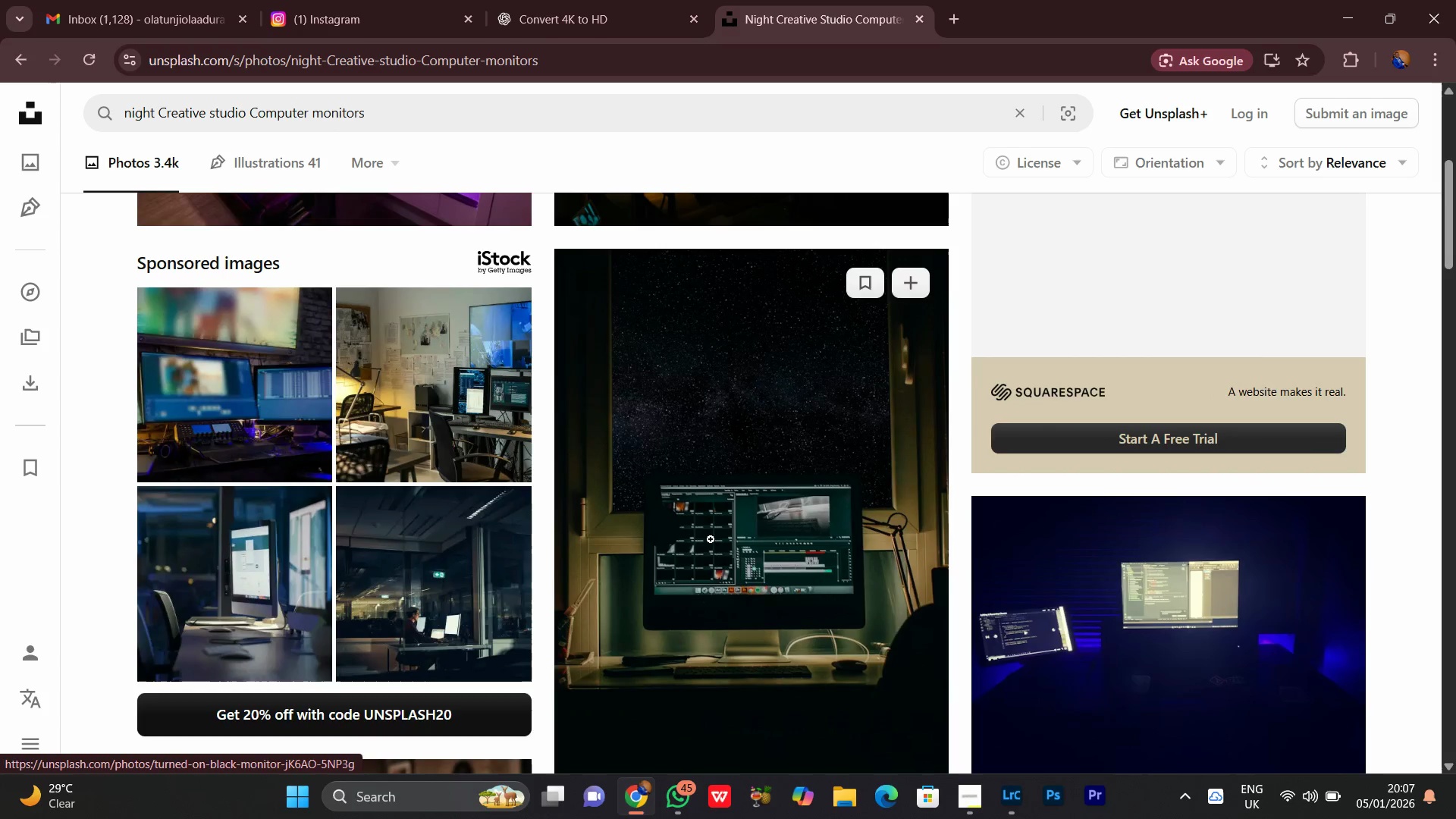 
scroll: coordinate [739, 474], scroll_direction: down, amount: 3.0
 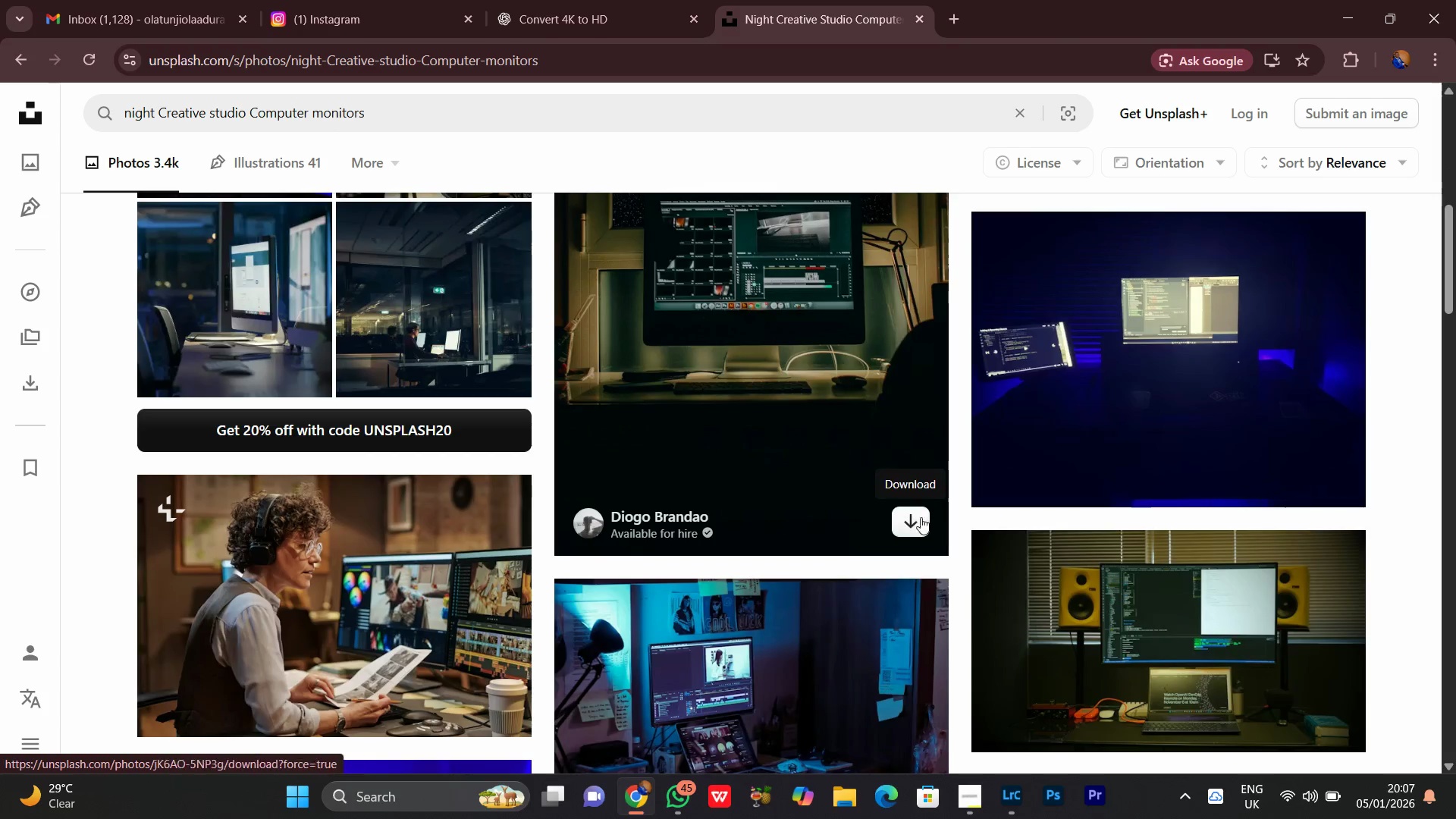 
left_click([913, 515])
 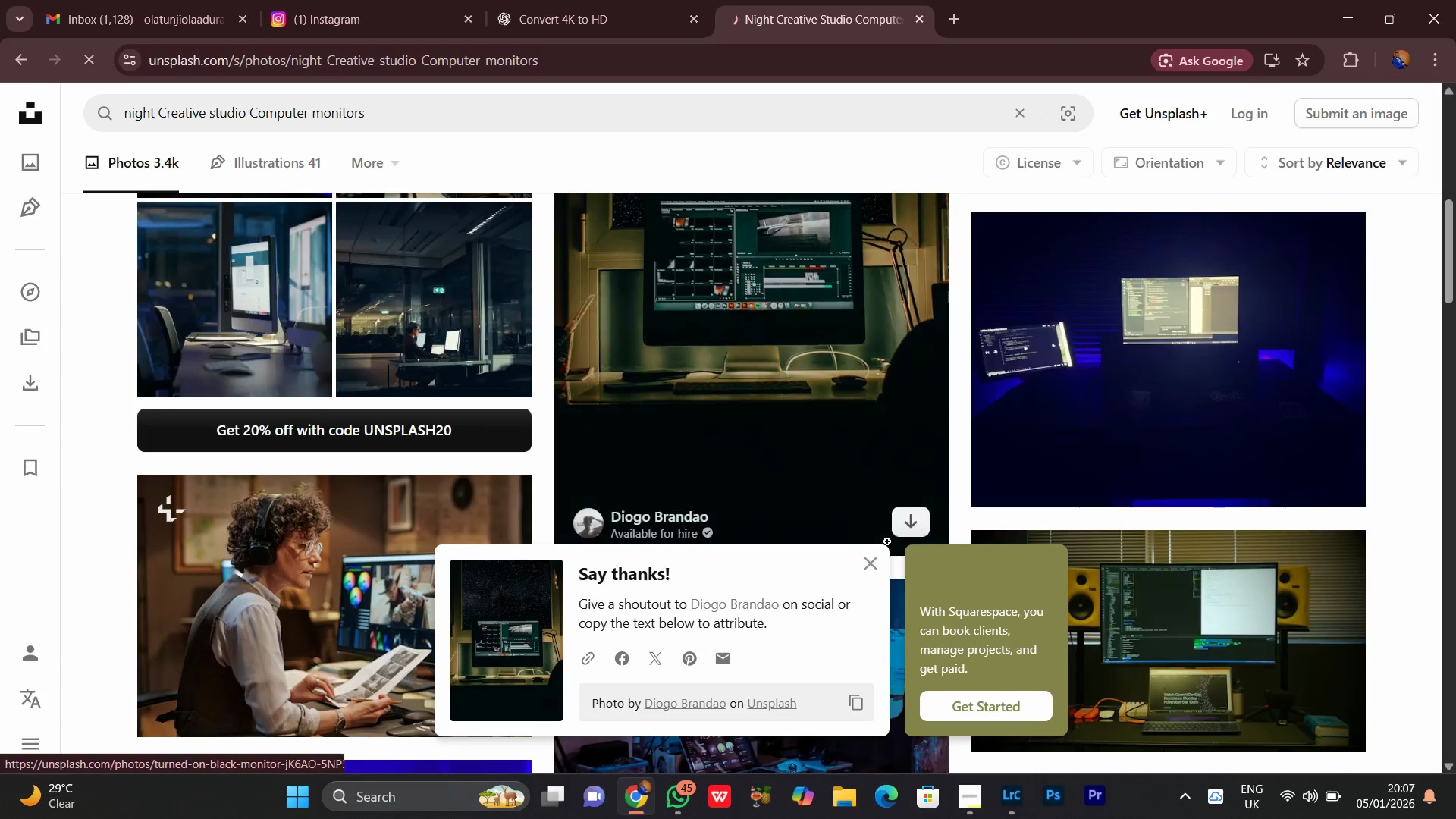 
left_click([865, 568])
 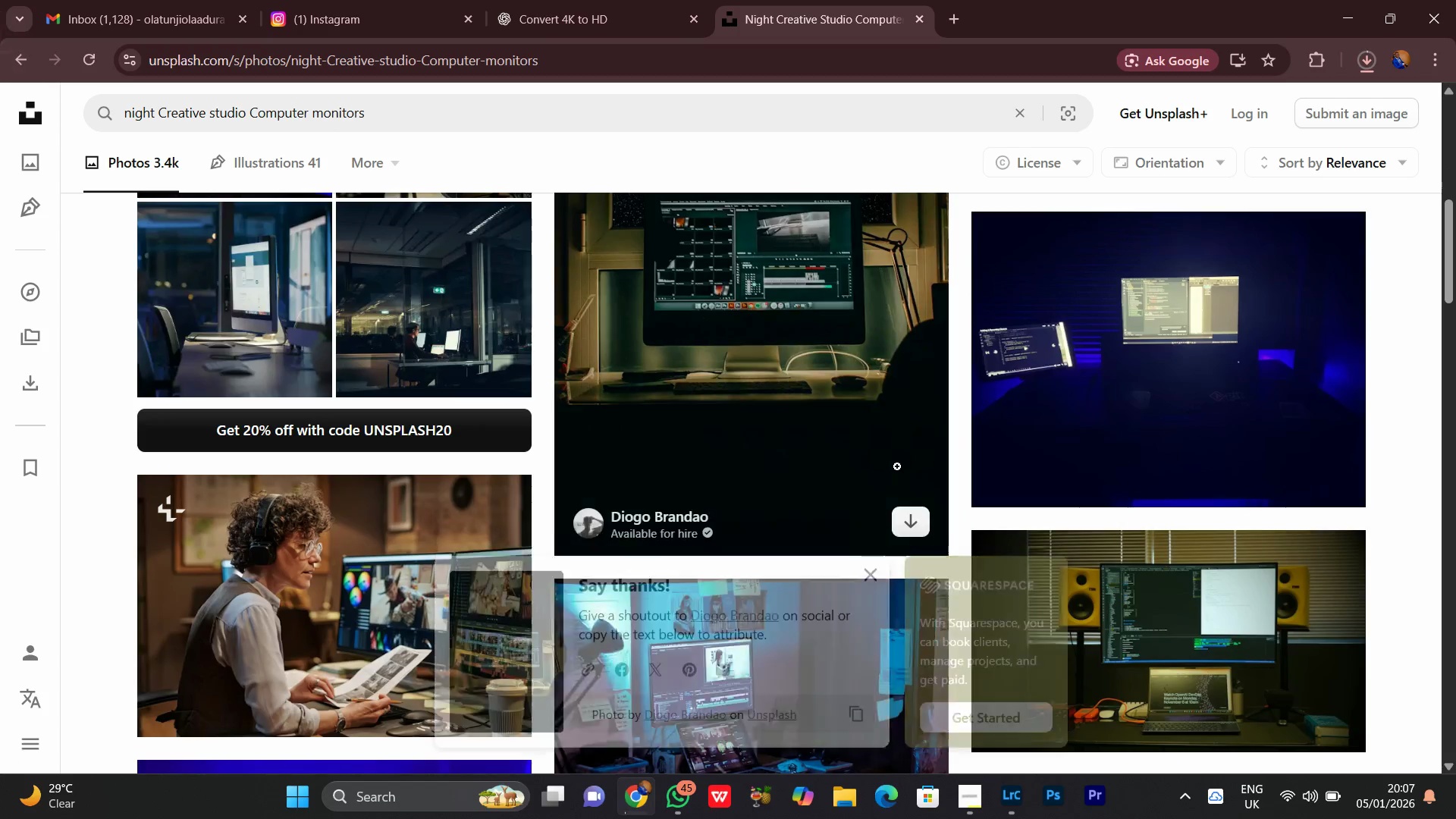 
scroll: coordinate [904, 719], scroll_direction: down, amount: 13.0
 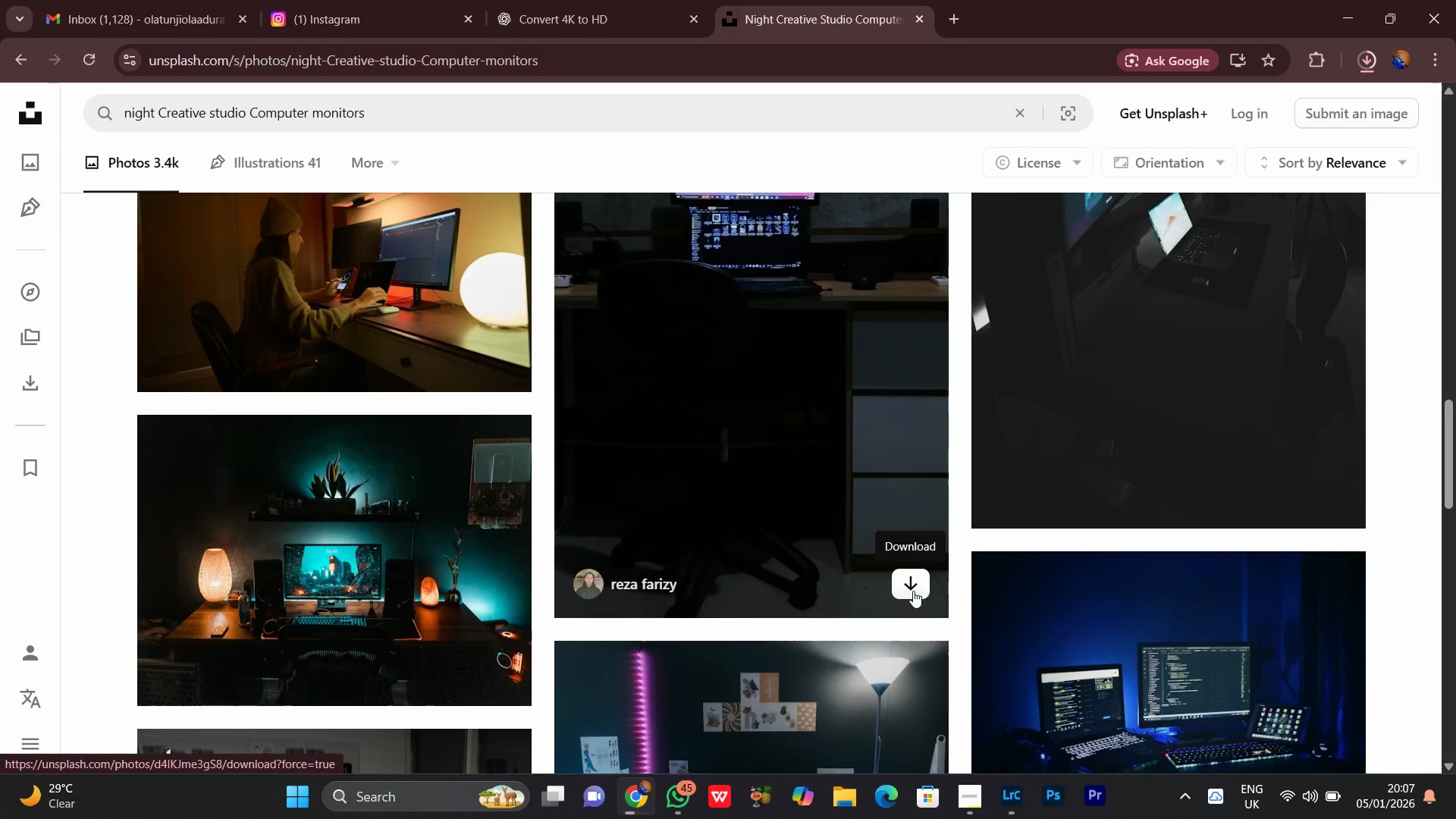 
left_click([904, 589])
 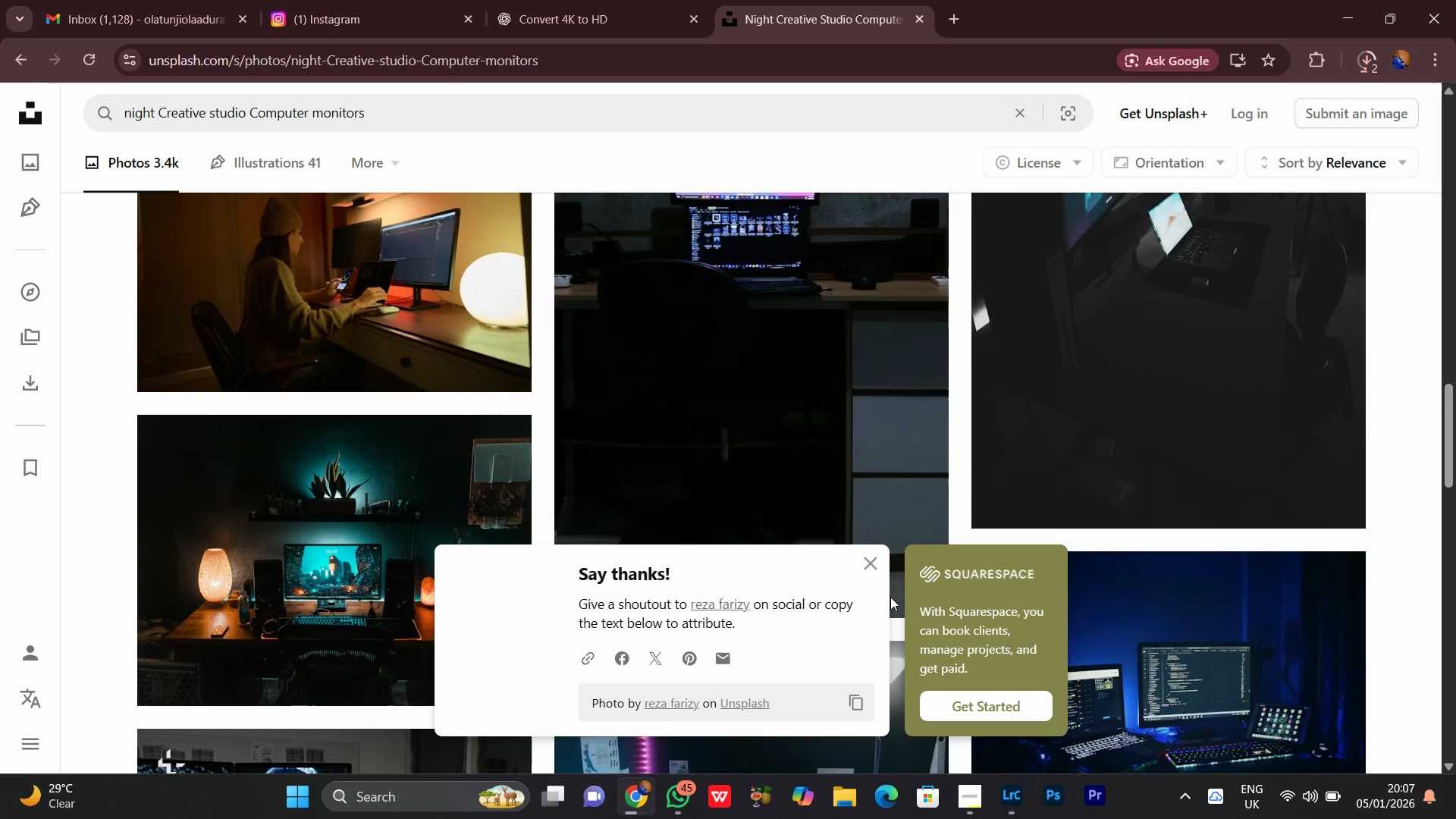 
wait(7.86)
 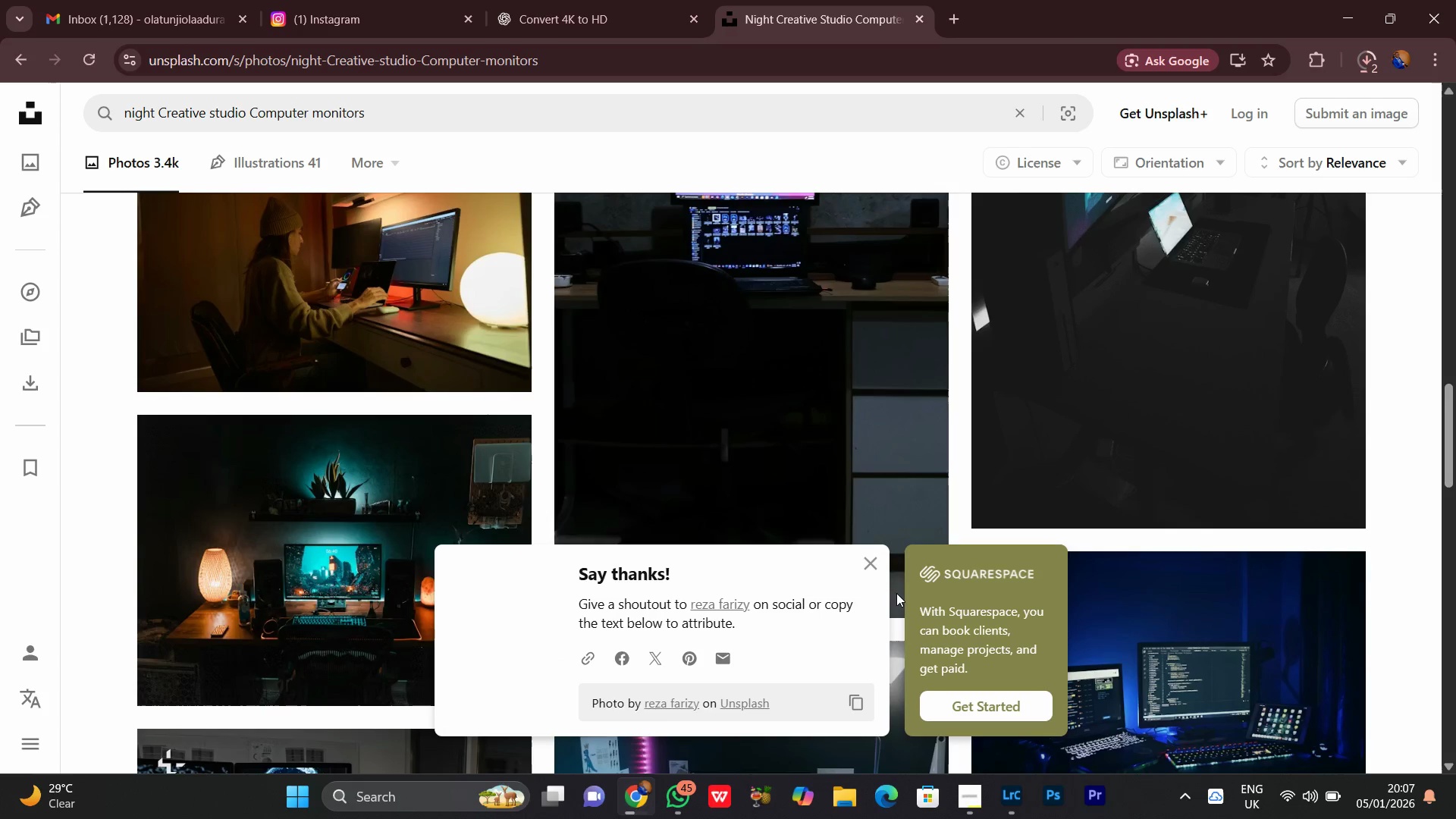 
left_click([872, 558])
 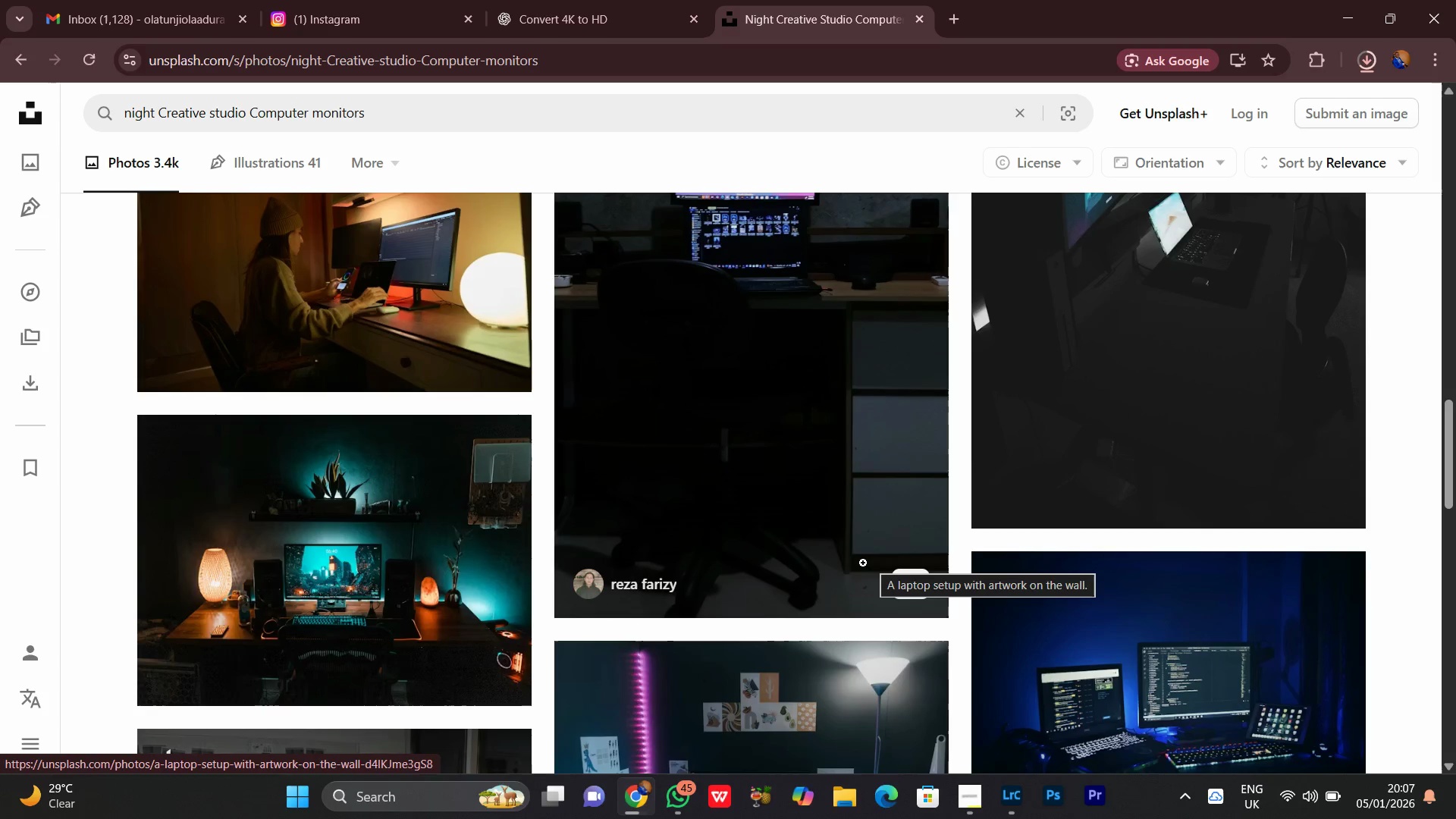 
wait(6.64)
 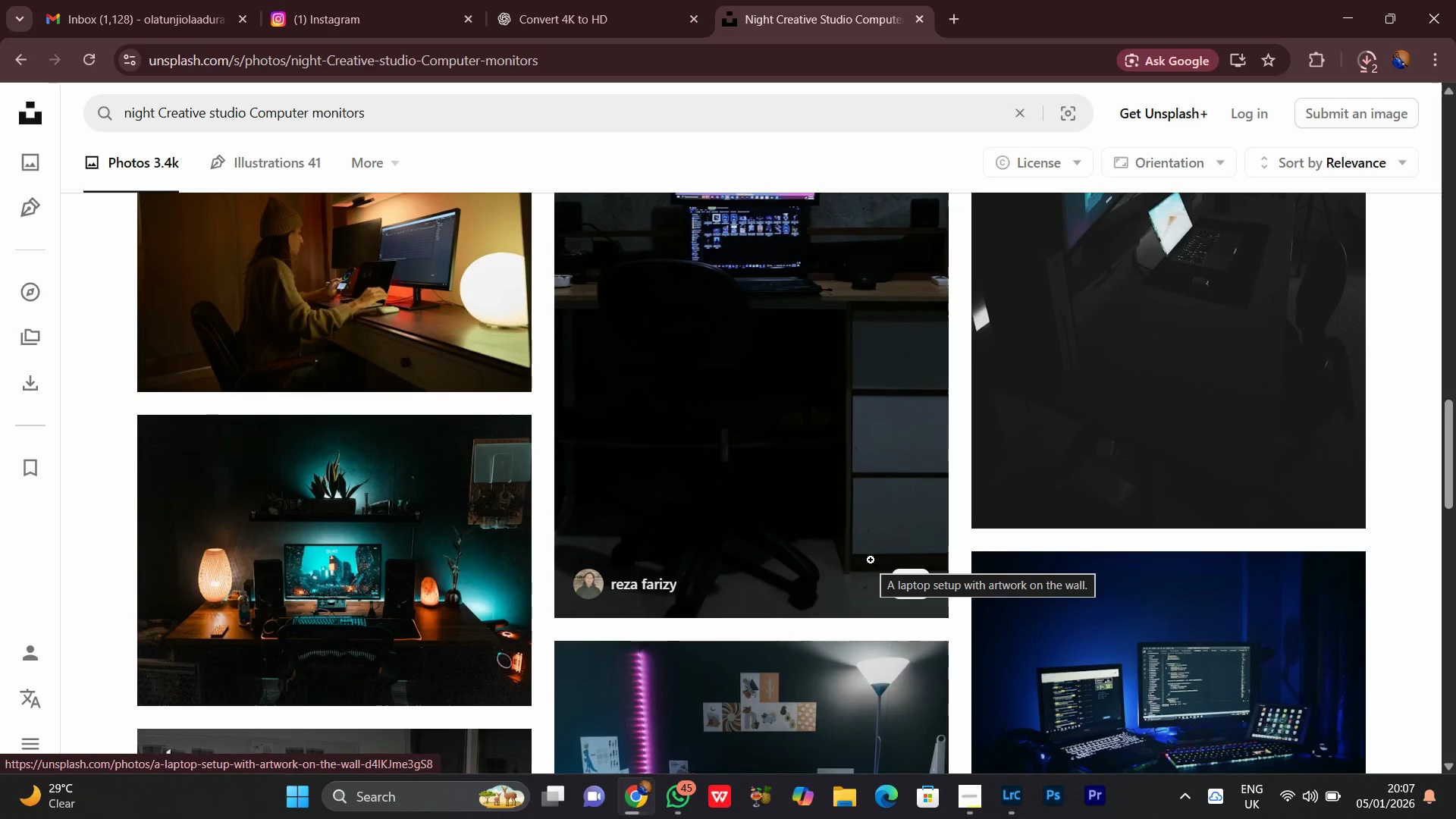 
scroll: coordinate [858, 553], scroll_direction: down, amount: 2.0
 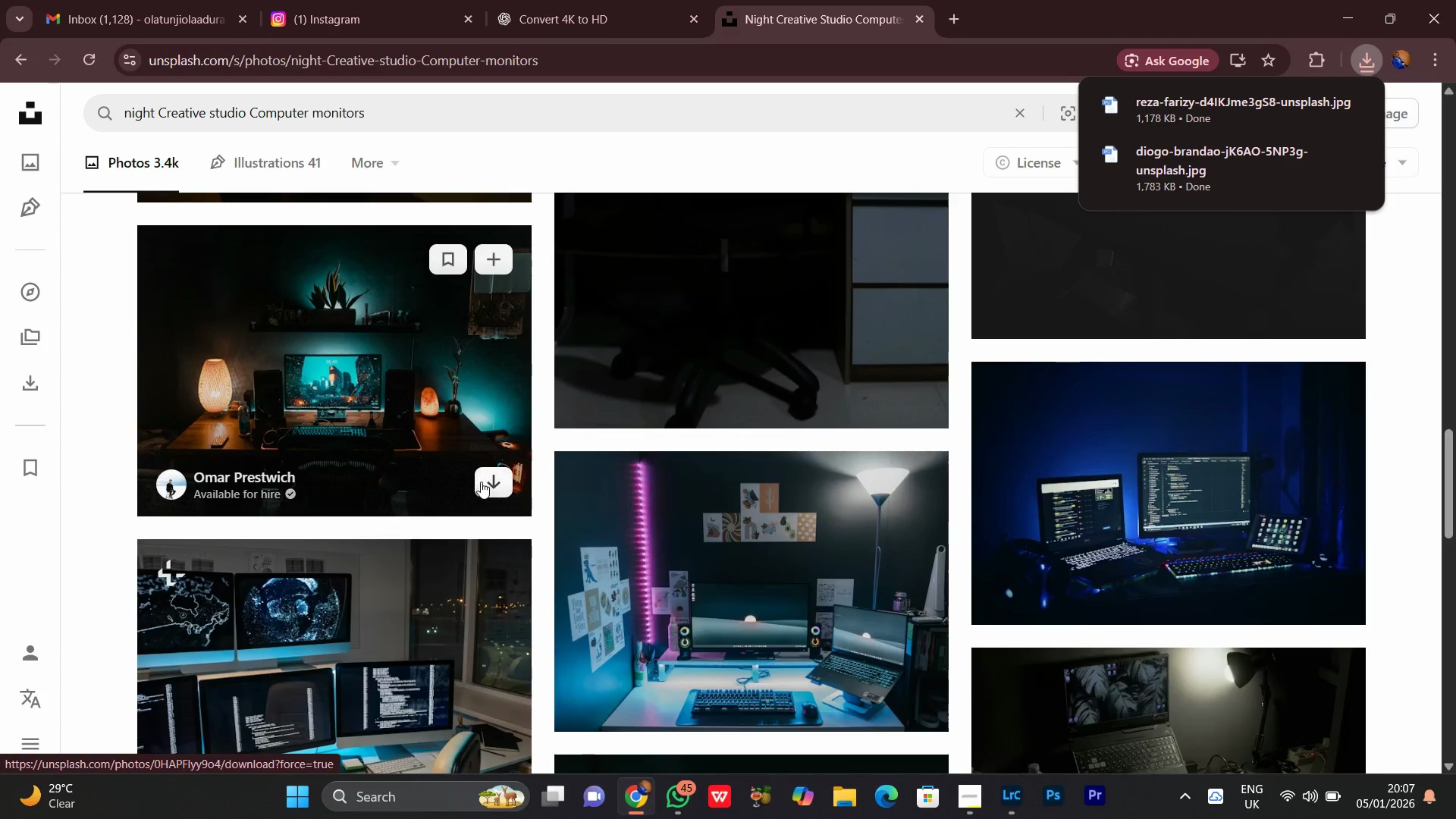 
left_click([496, 485])
 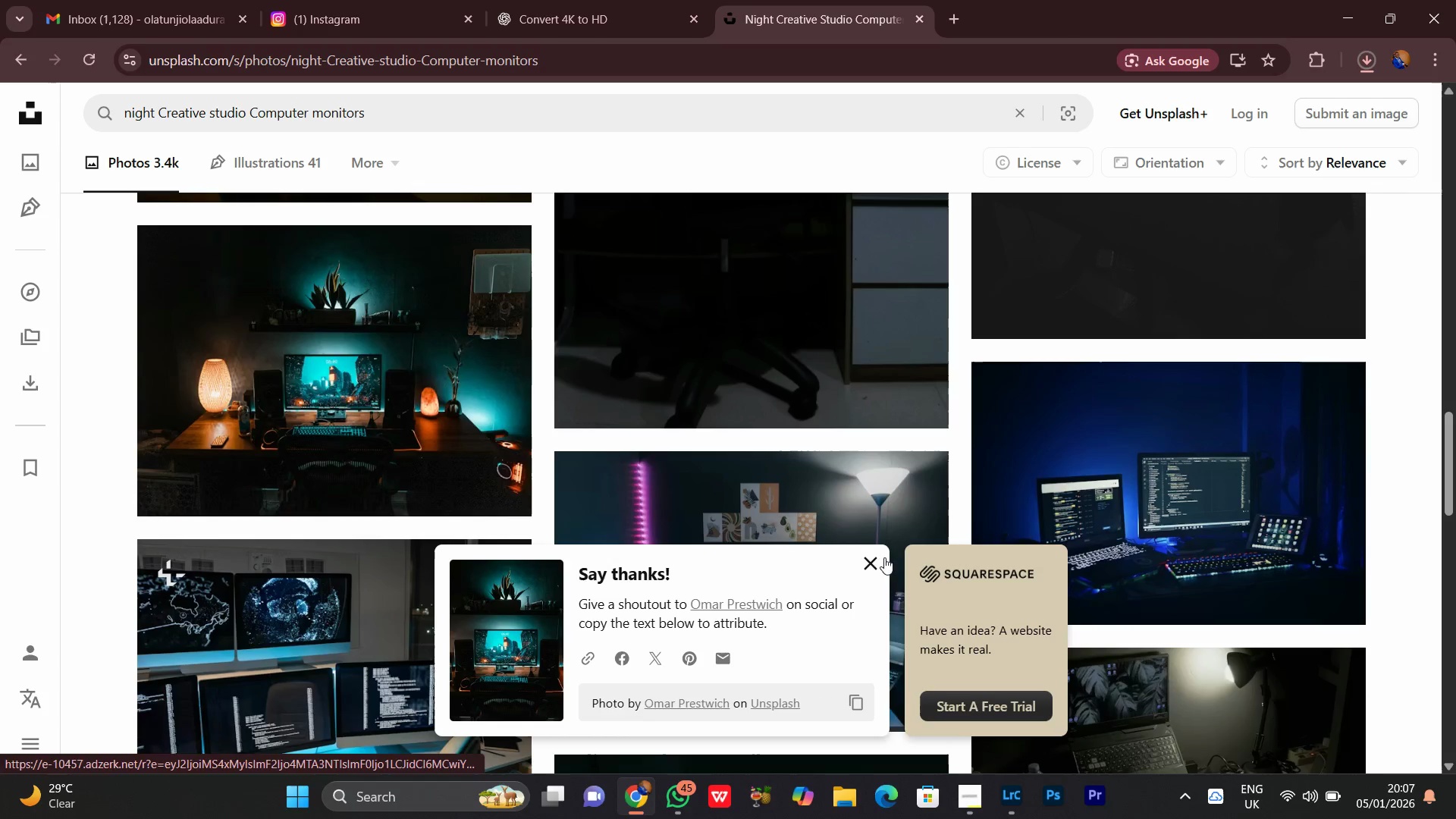 
left_click([871, 568])
 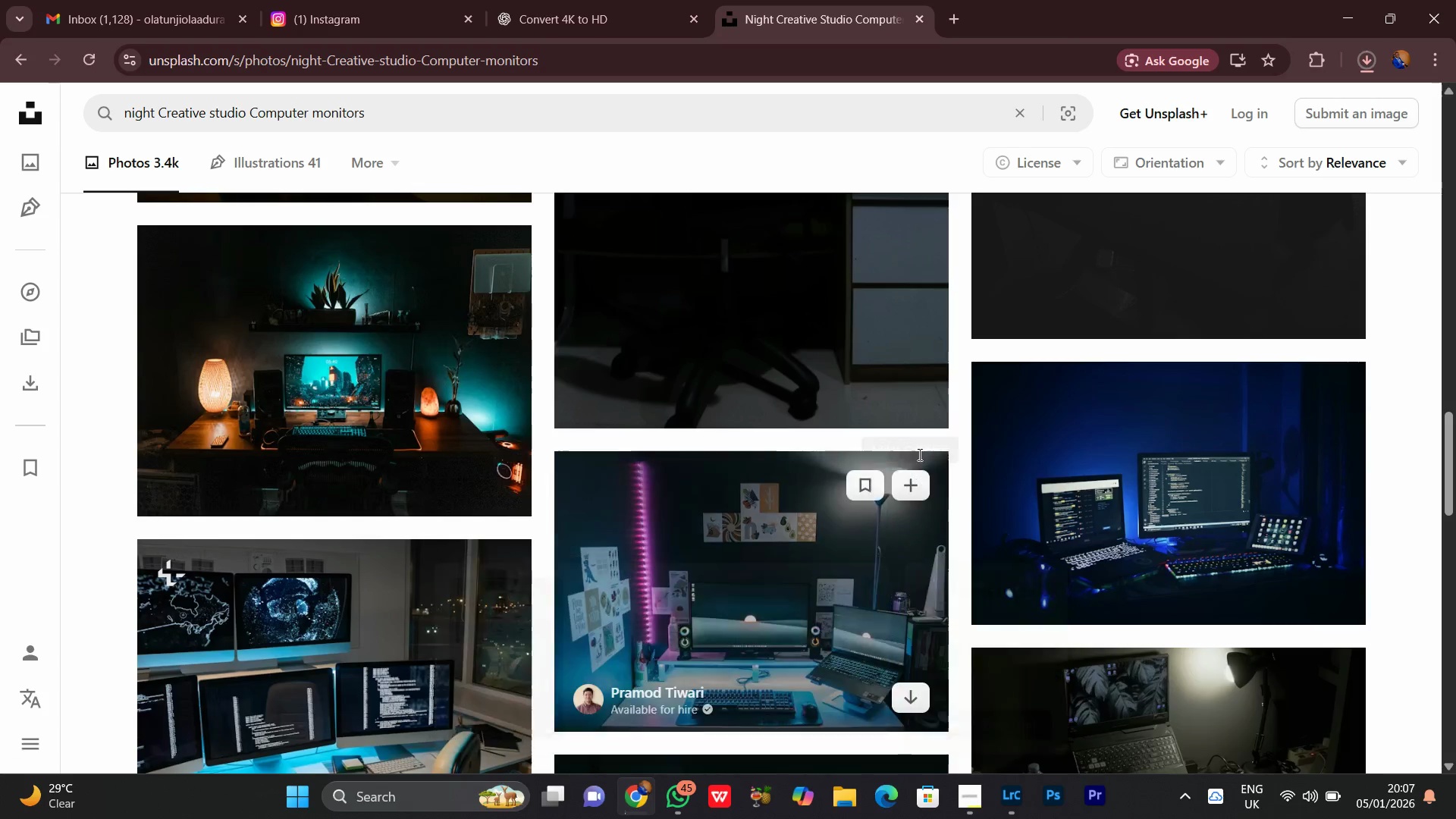 
scroll: coordinate [670, 460], scroll_direction: down, amount: 17.0
 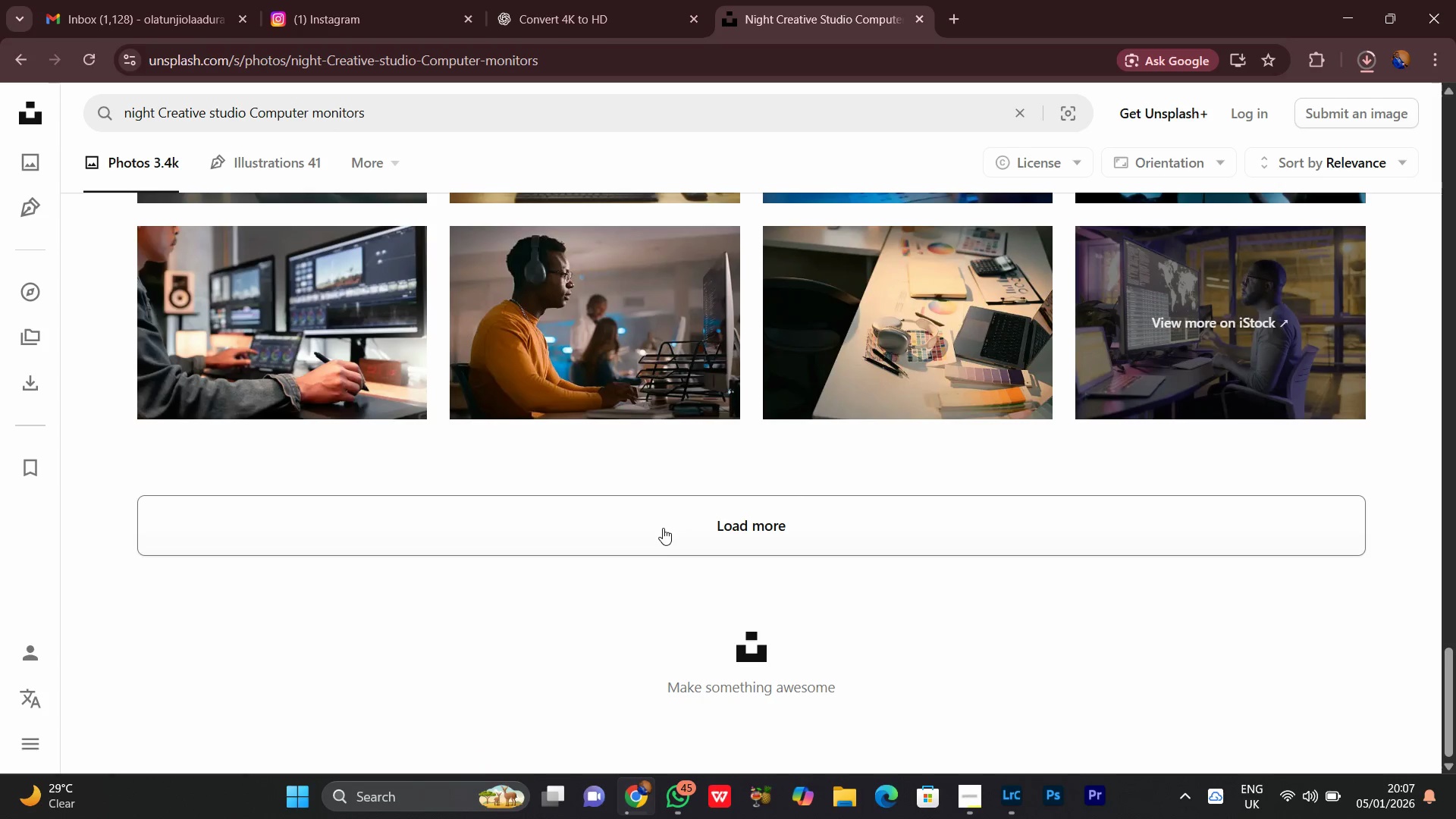 
left_click([661, 530])
 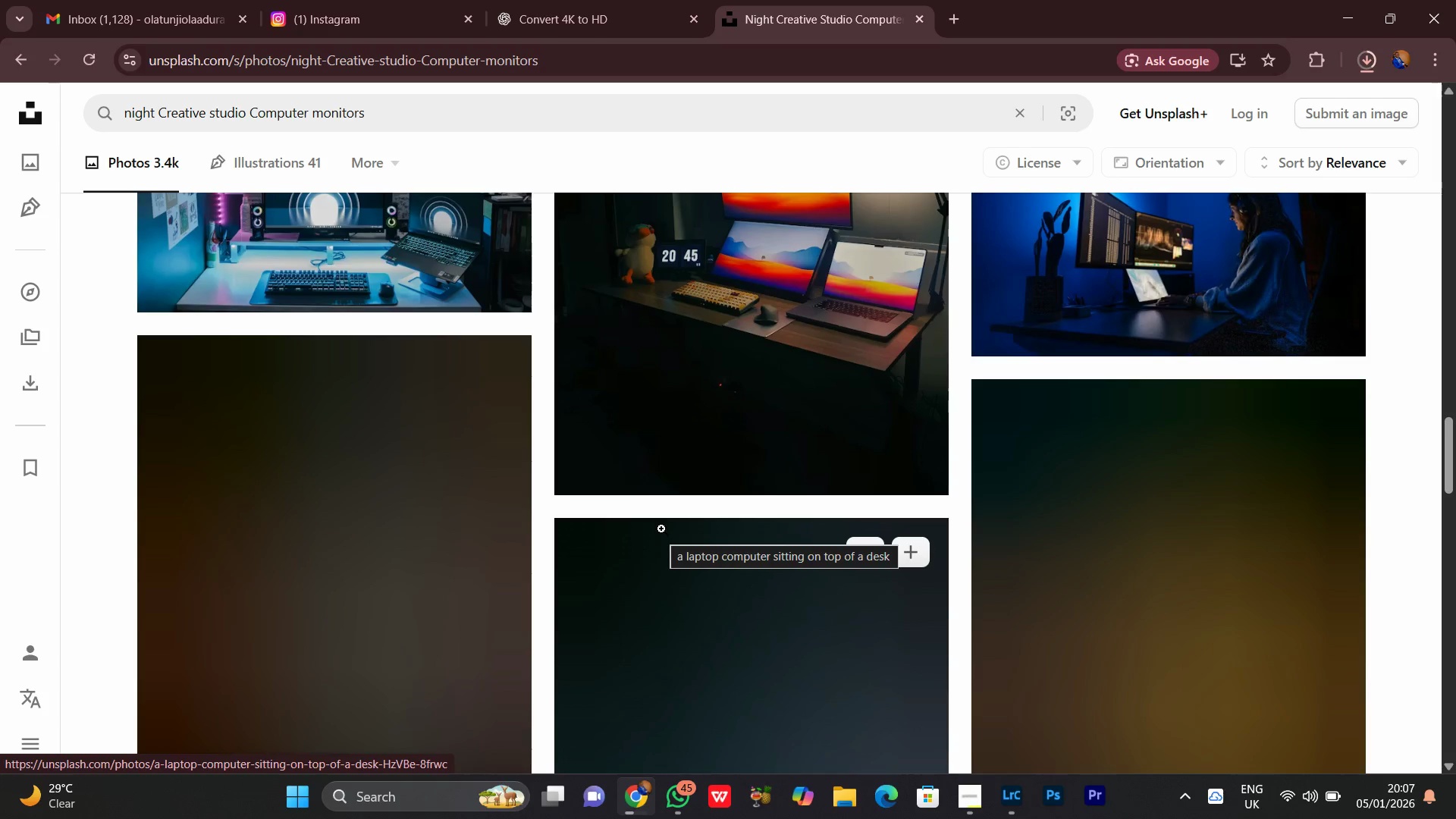 
wait(12.66)
 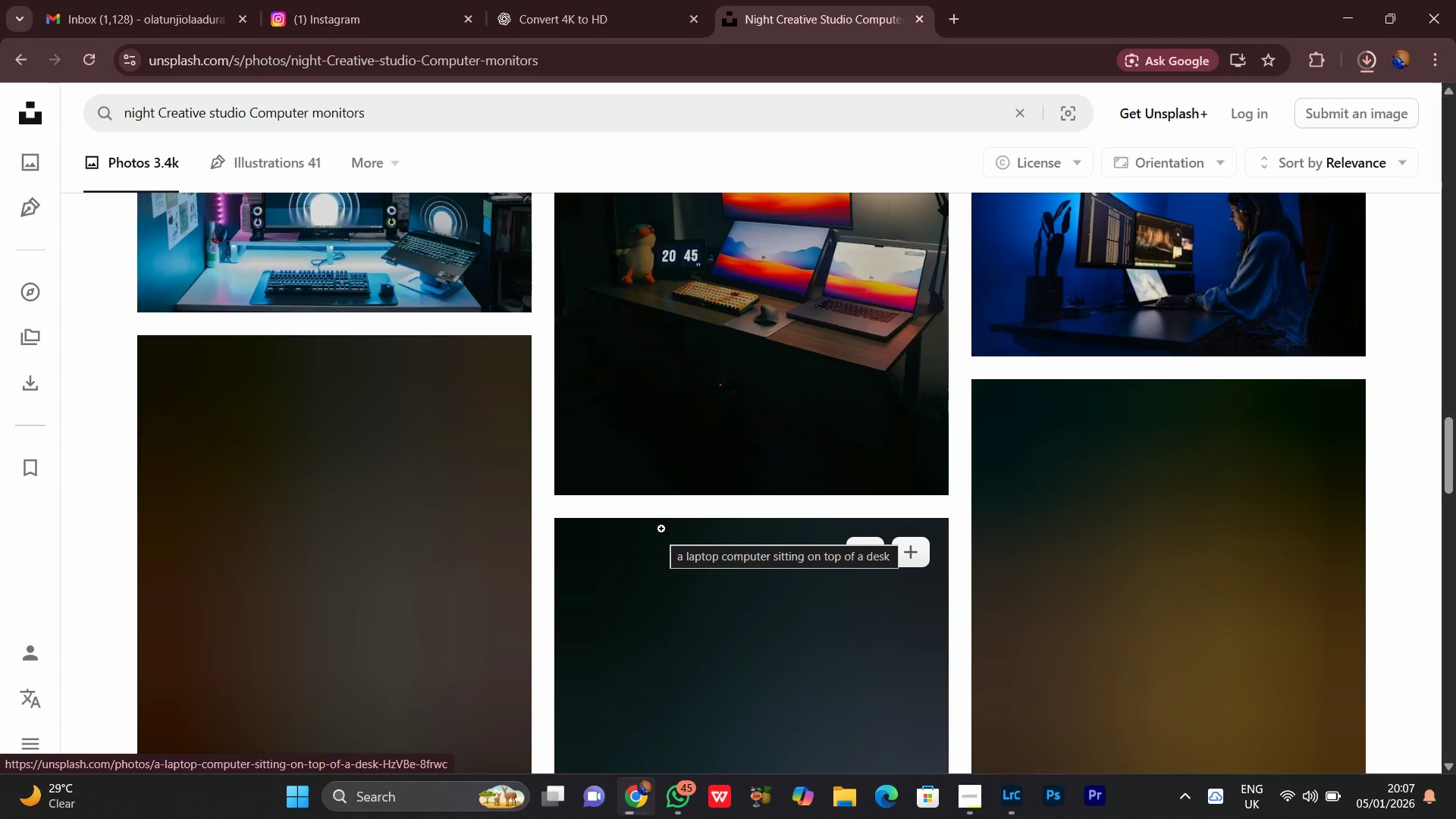 
scroll: coordinate [648, 536], scroll_direction: up, amount: 4.0
 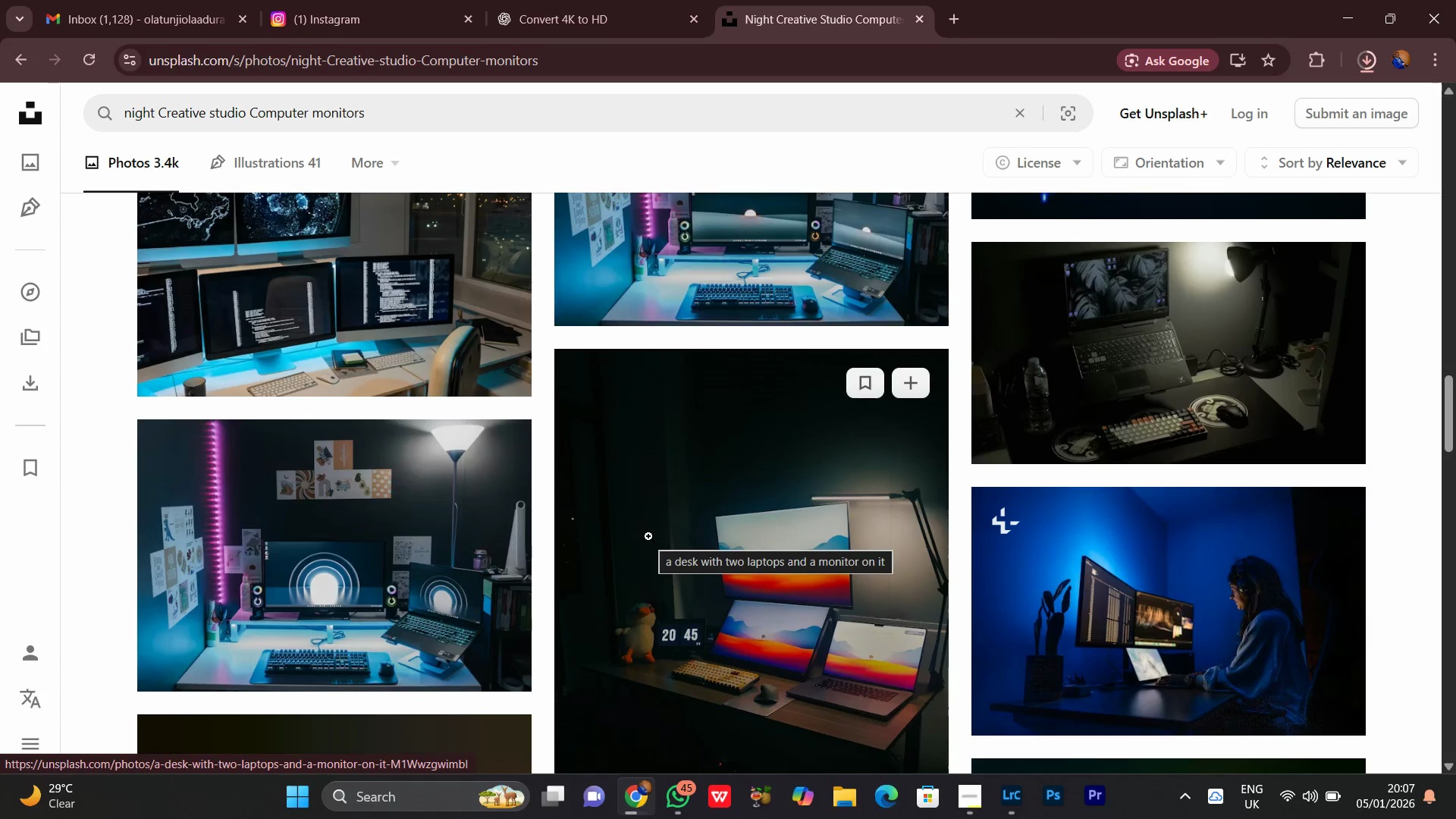 
scroll: coordinate [648, 536], scroll_direction: down, amount: 3.0
 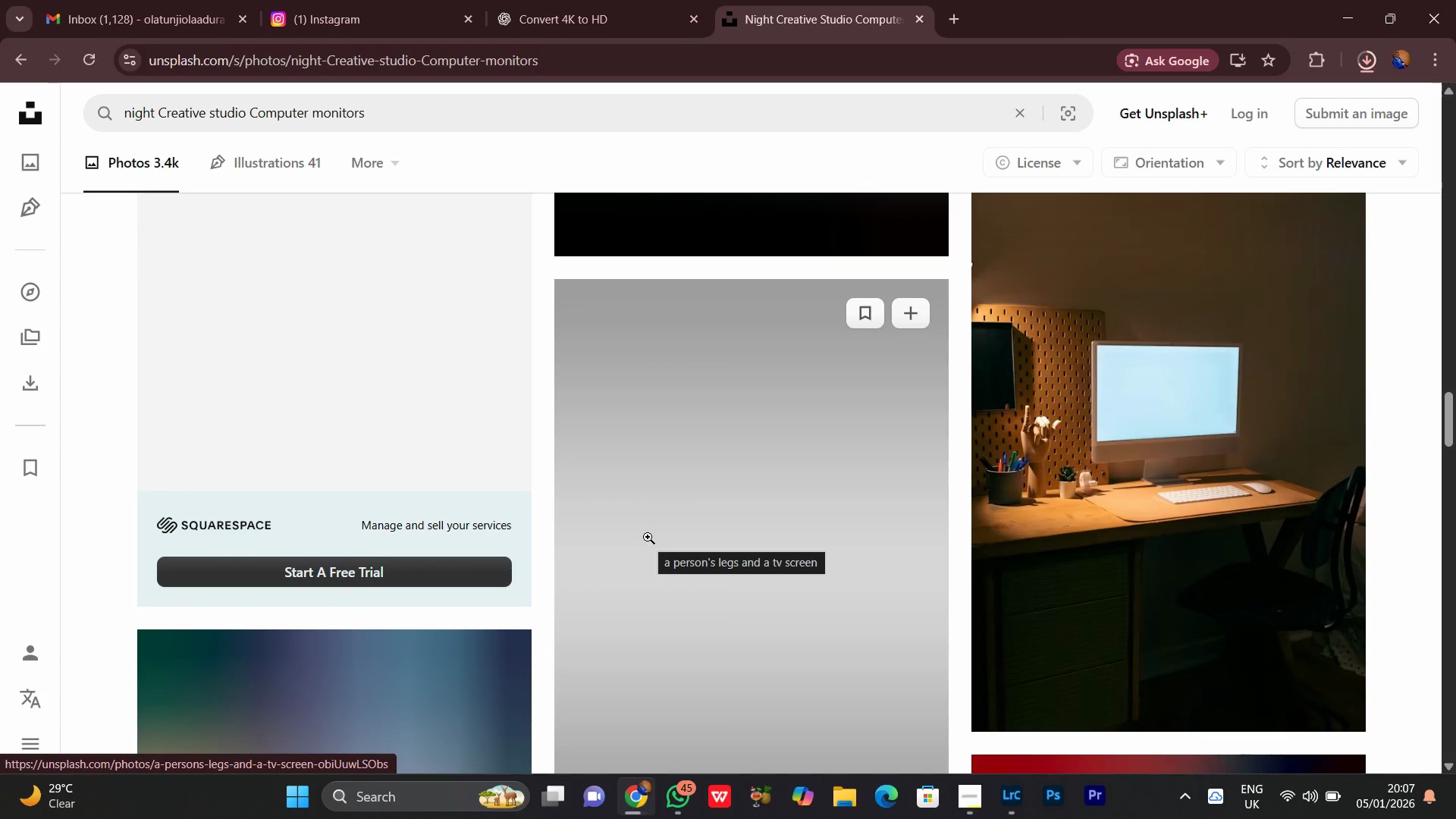 
scroll: coordinate [648, 537], scroll_direction: up, amount: 2.0
 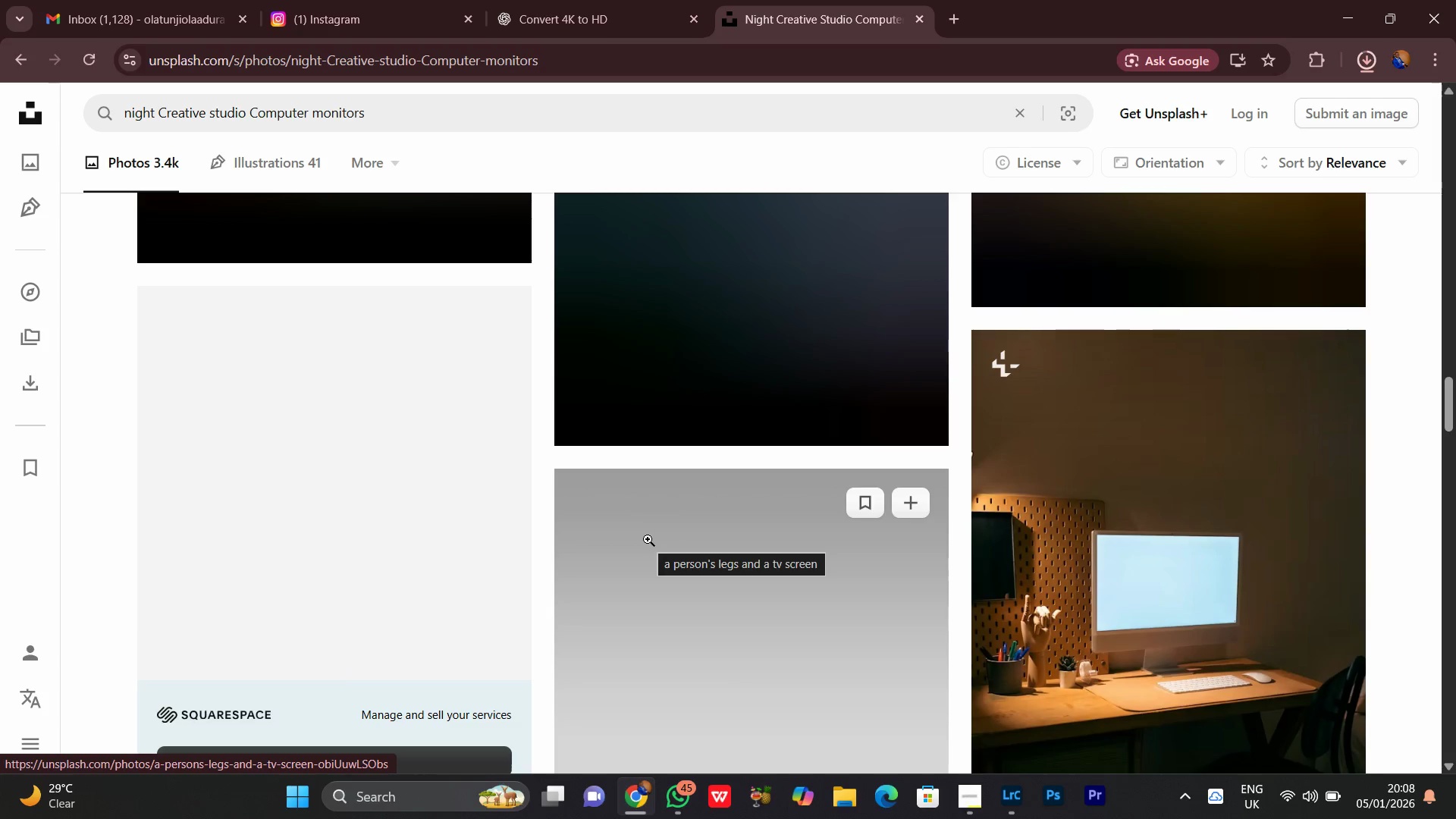 
wait(6.58)
 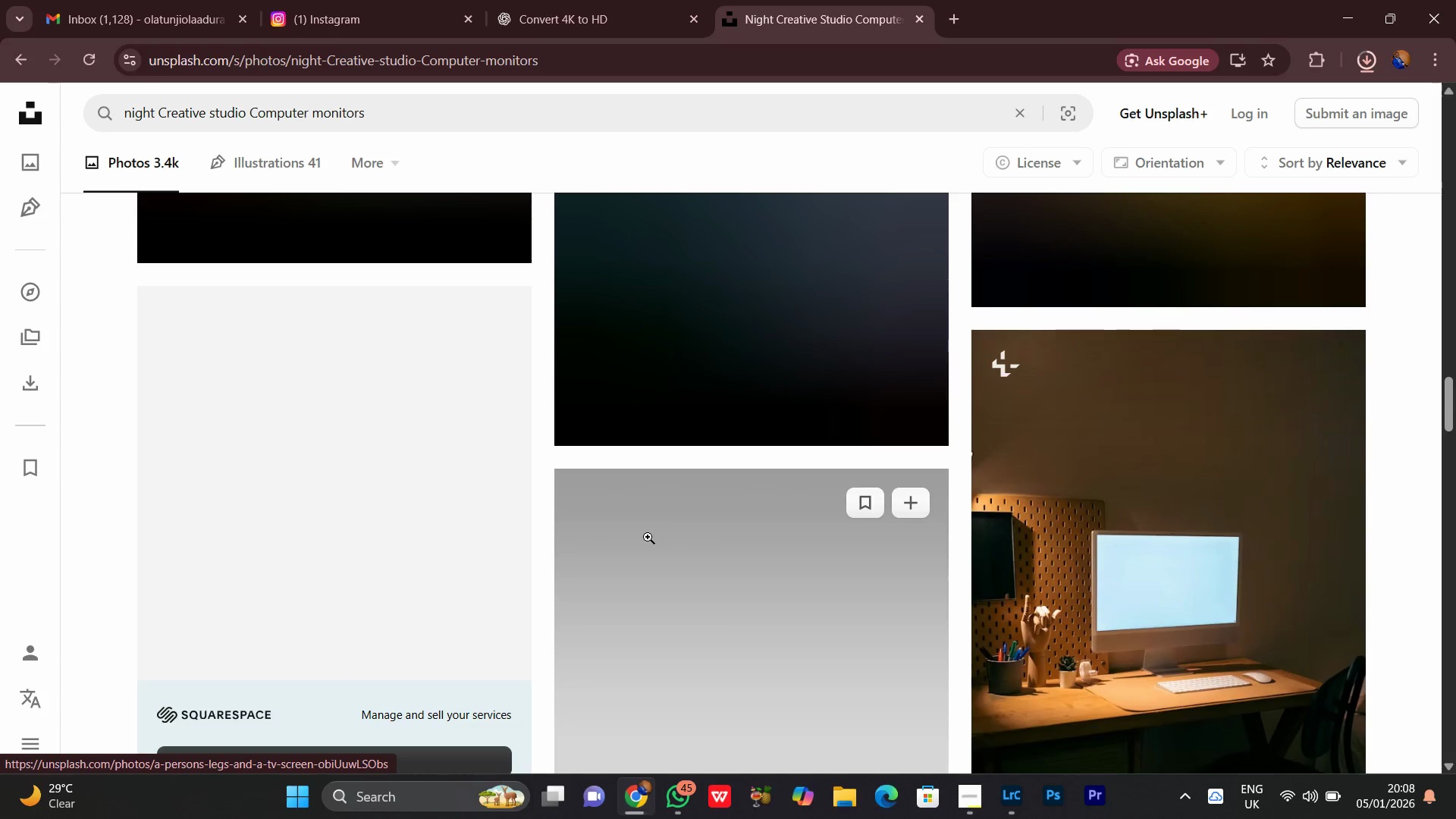 
scroll: coordinate [643, 541], scroll_direction: up, amount: 5.0
 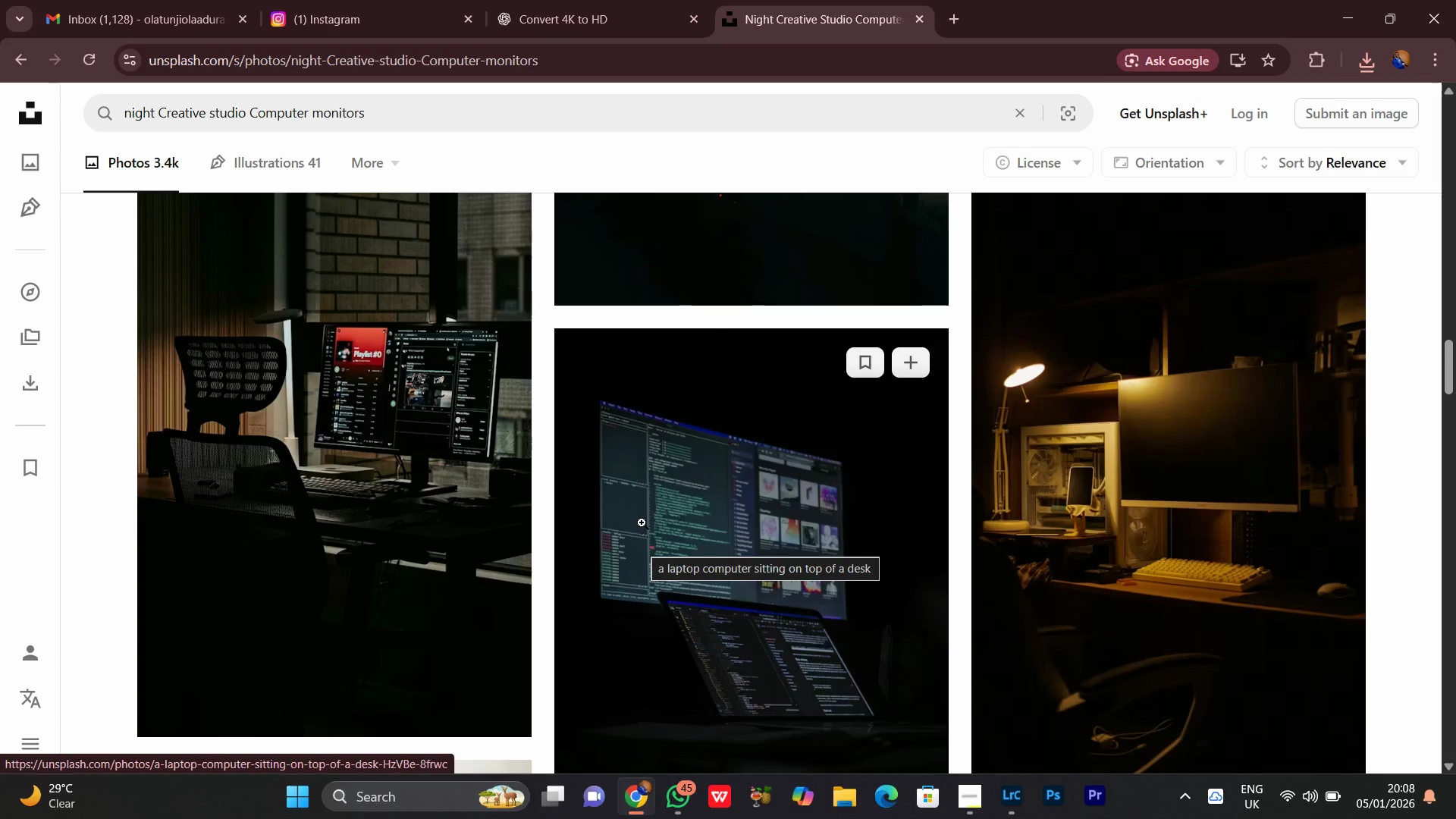 
wait(16.68)
 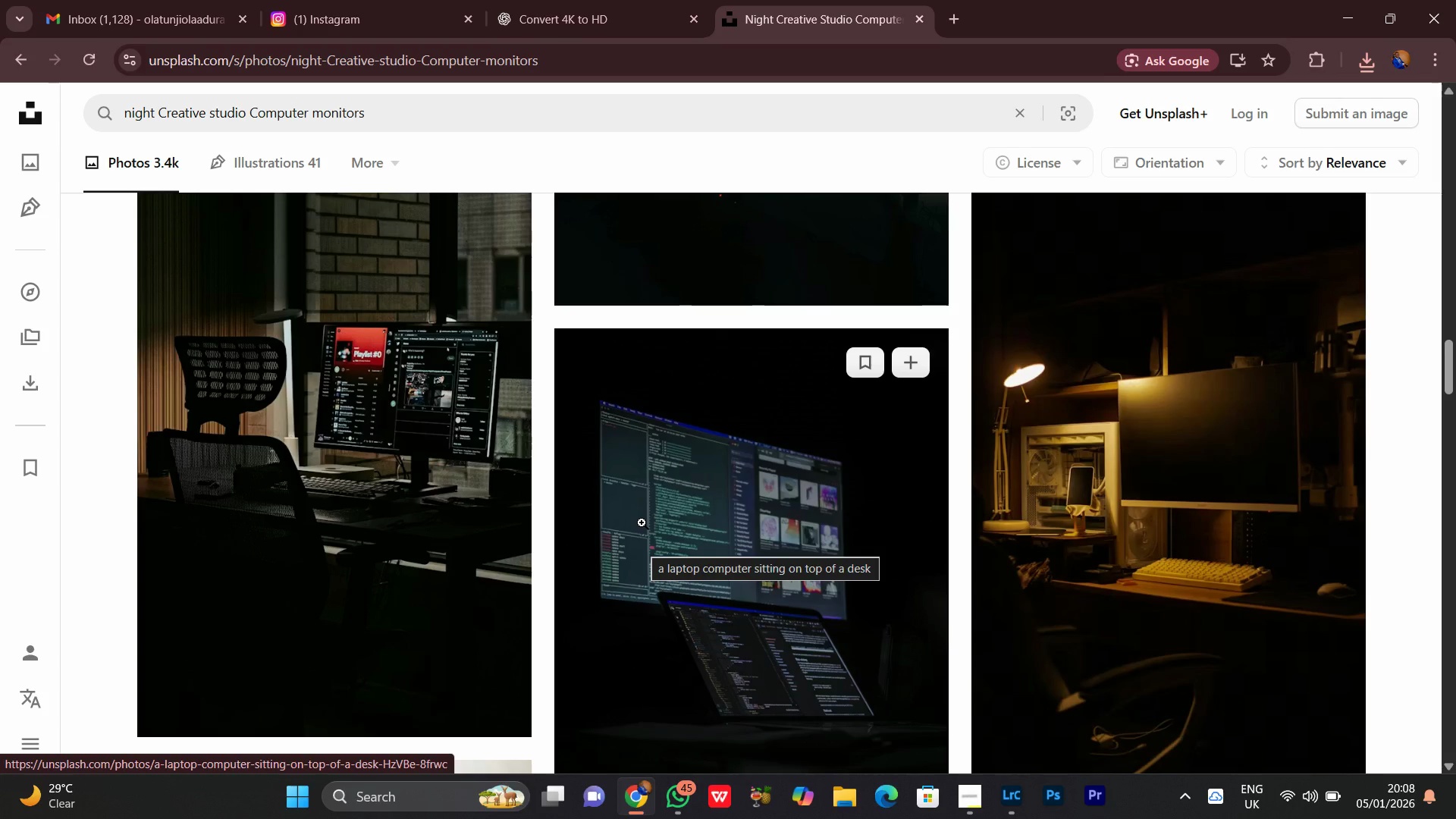 
scroll: coordinate [629, 528], scroll_direction: down, amount: 1.0
 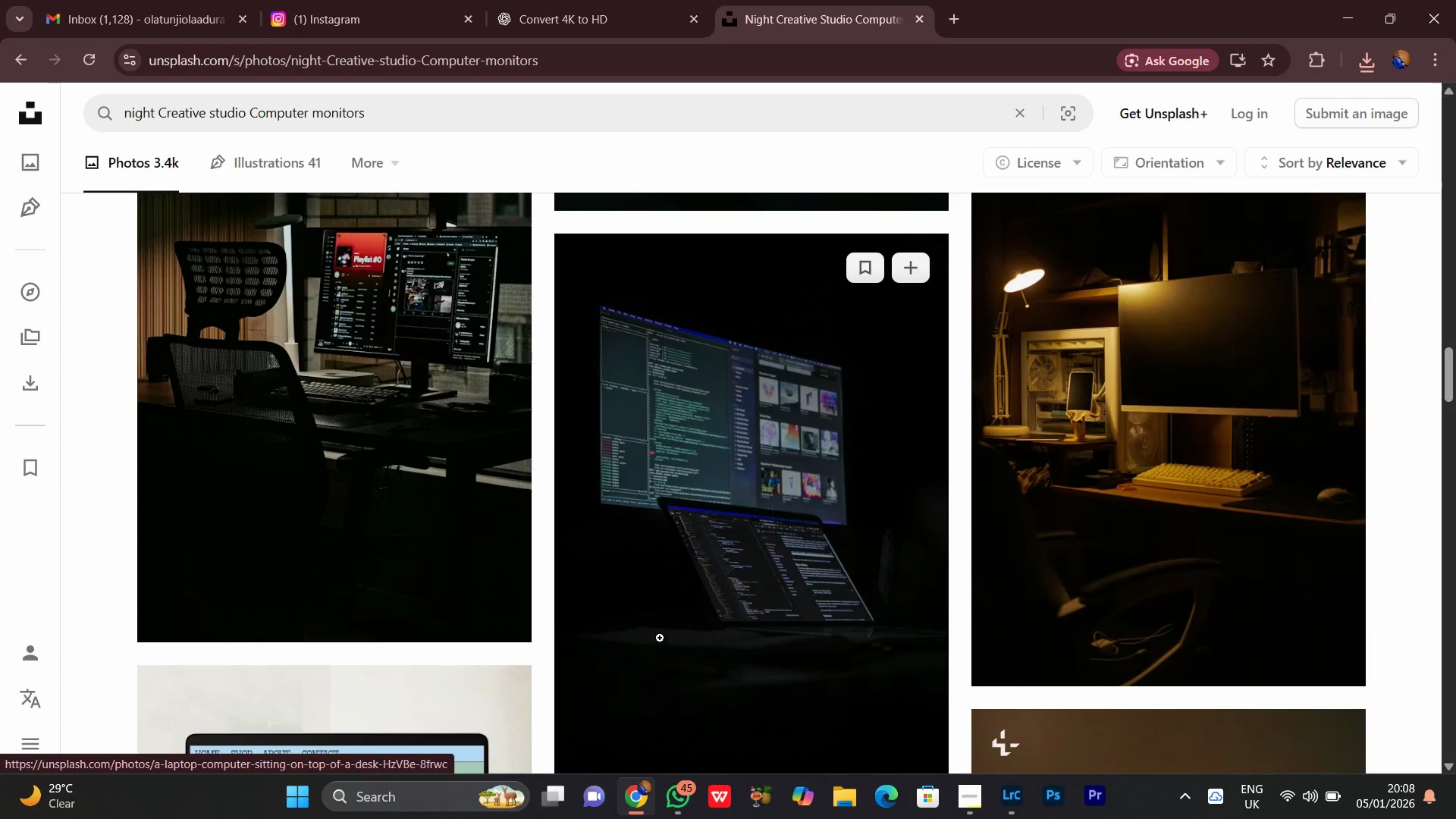 
scroll: coordinate [723, 588], scroll_direction: none, amount: 0.0
 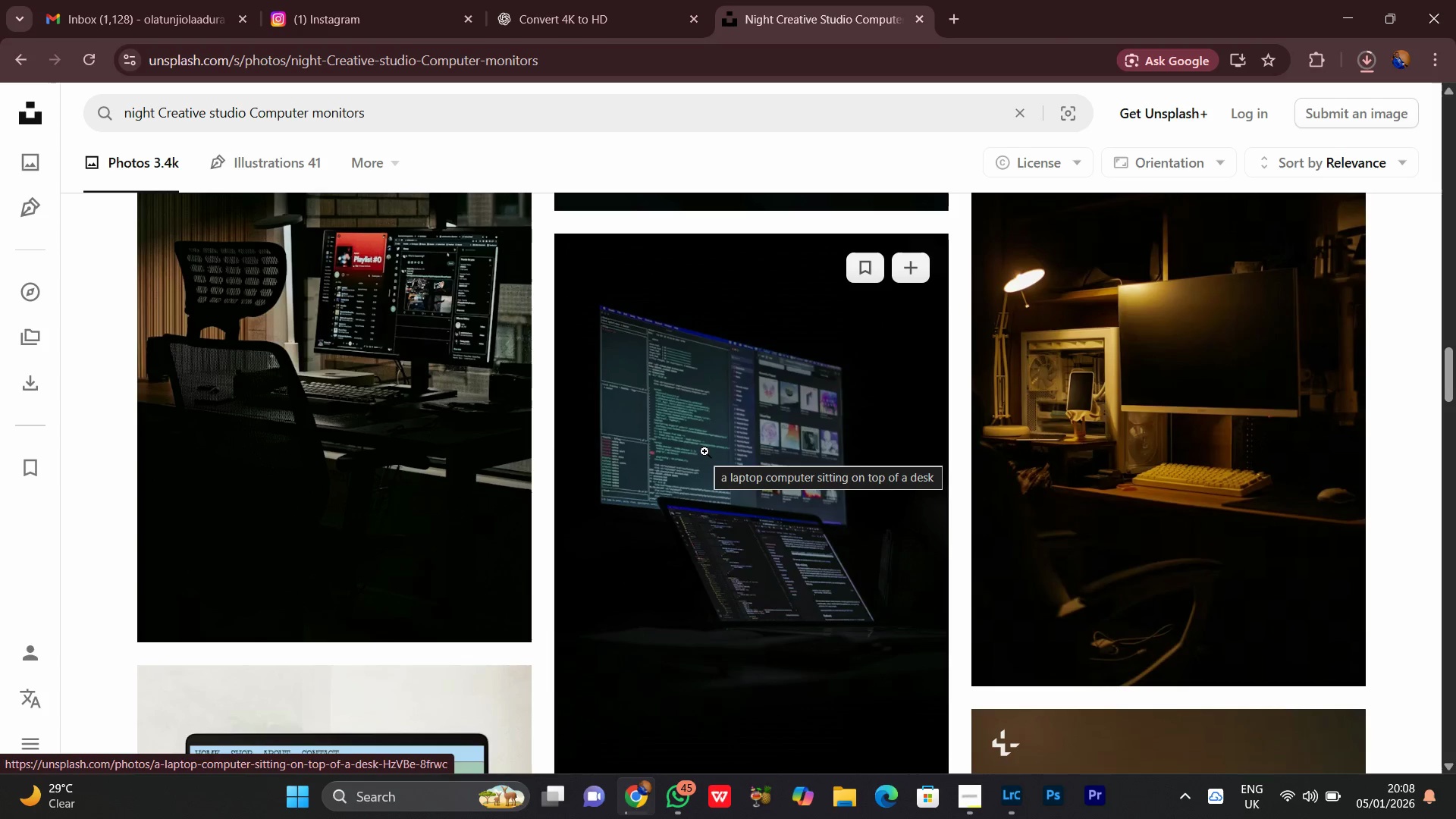 
wait(9.61)
 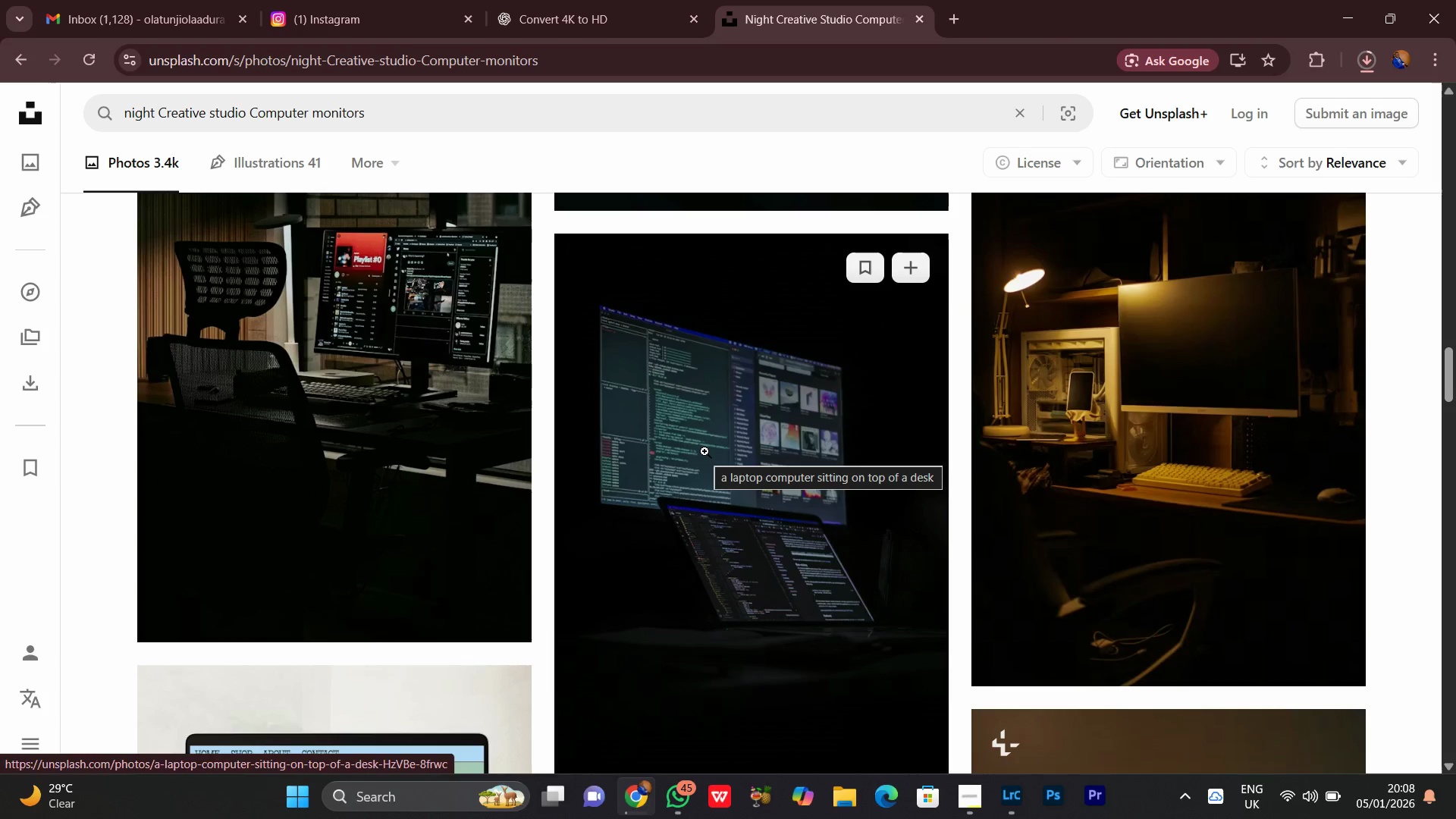 
scroll: coordinate [693, 463], scroll_direction: down, amount: 7.0
 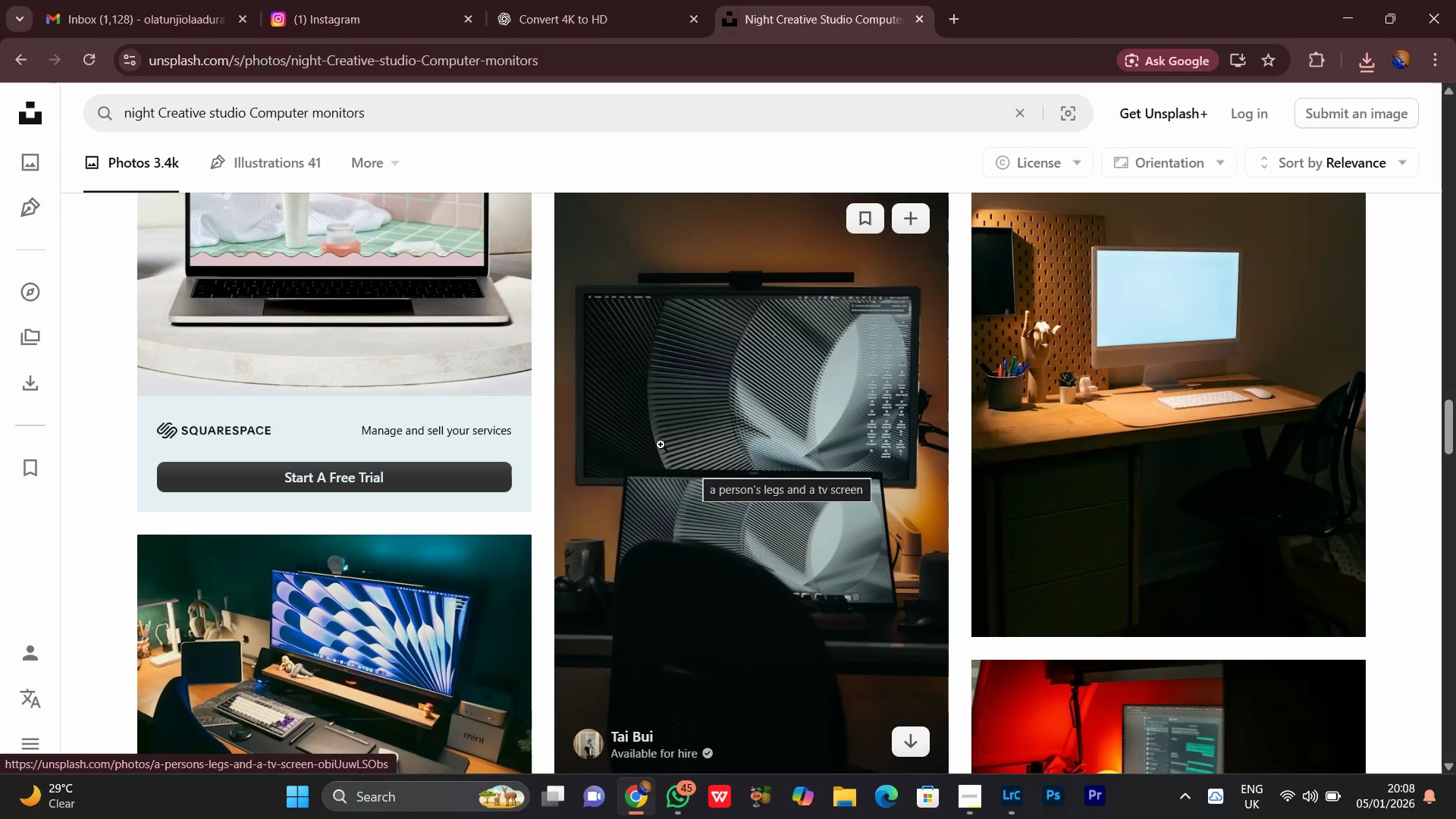 
wait(15.56)
 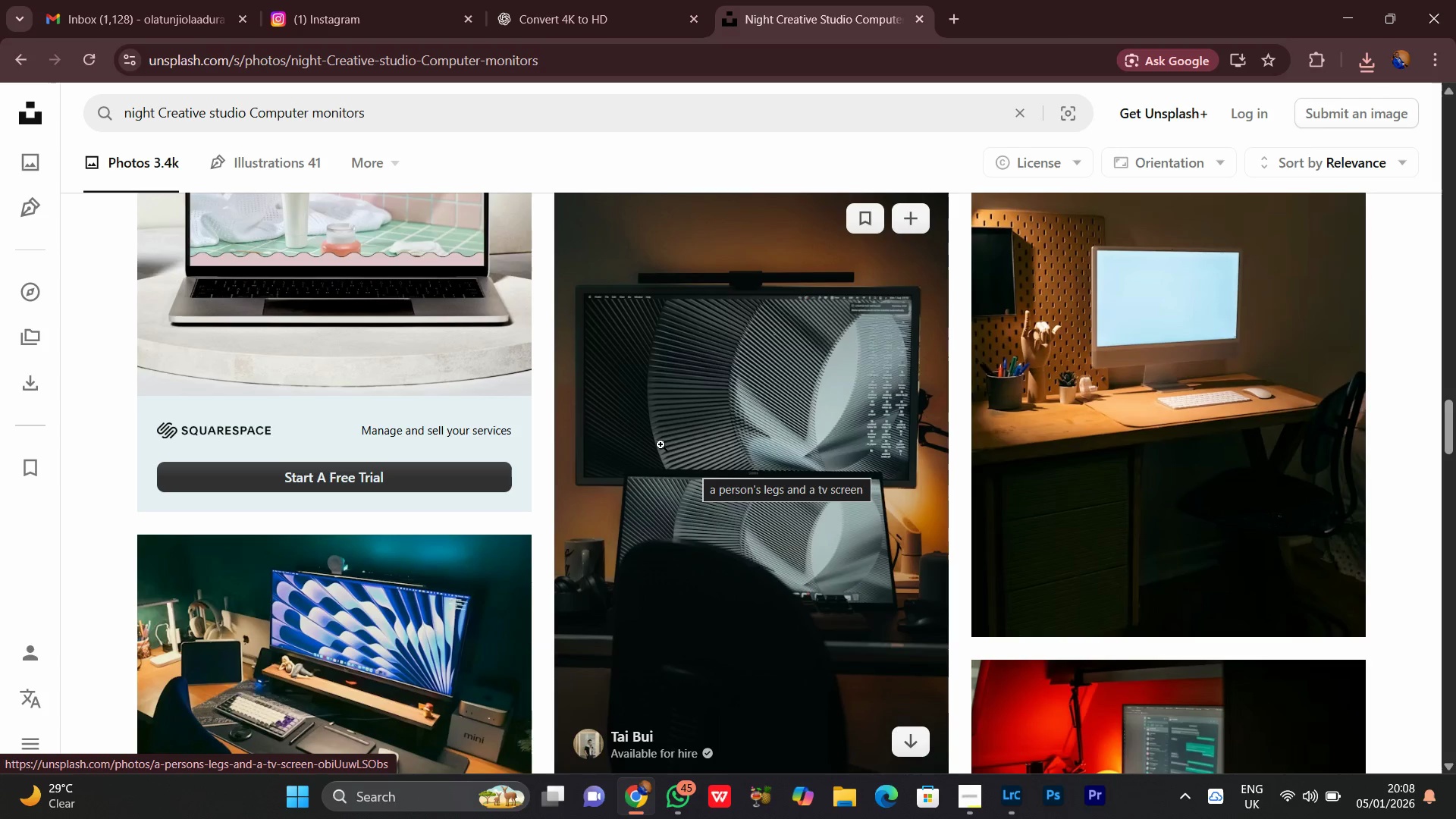 
scroll: coordinate [679, 414], scroll_direction: down, amount: 4.0
 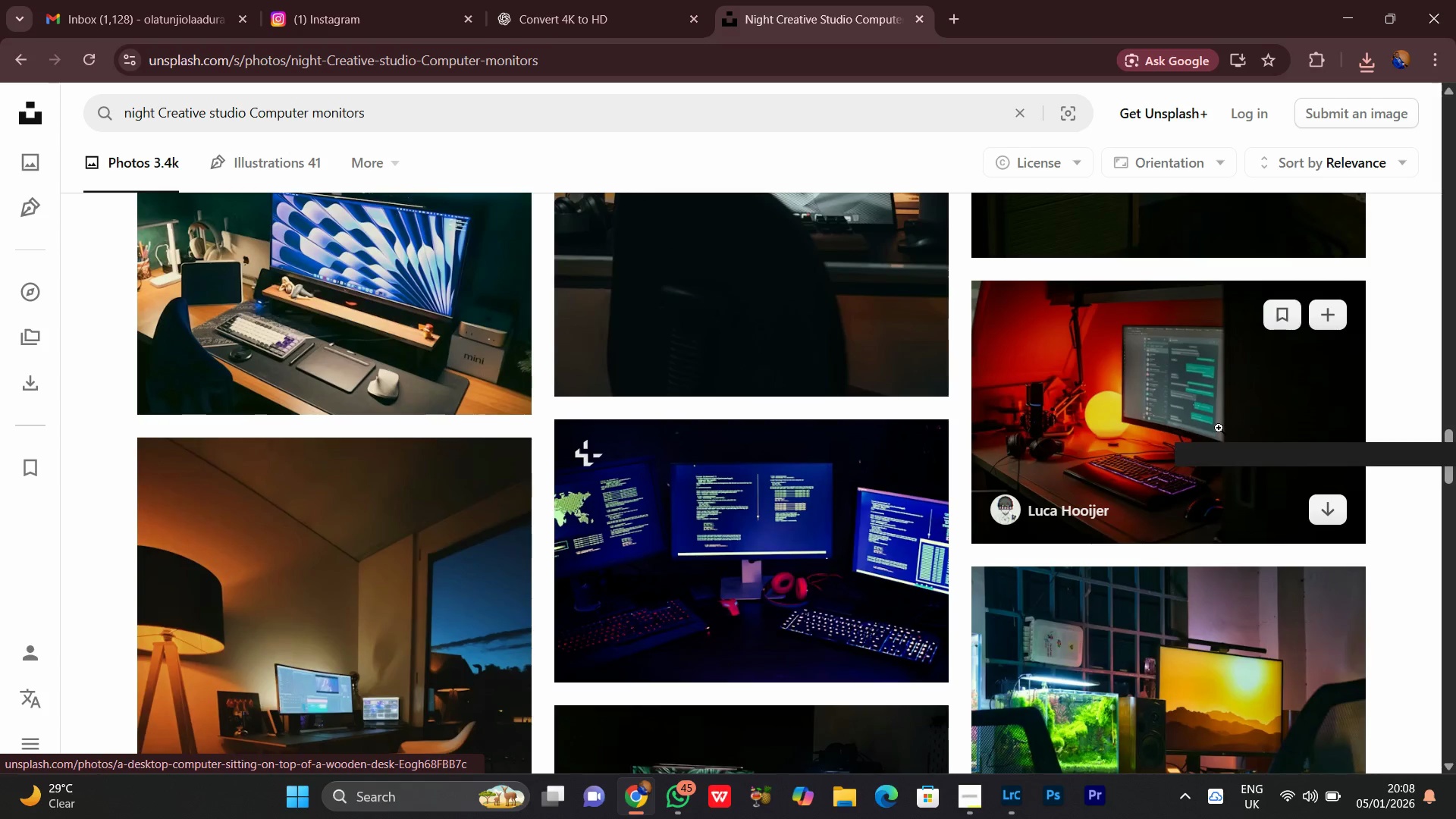 
mouse_move([1313, 503])
 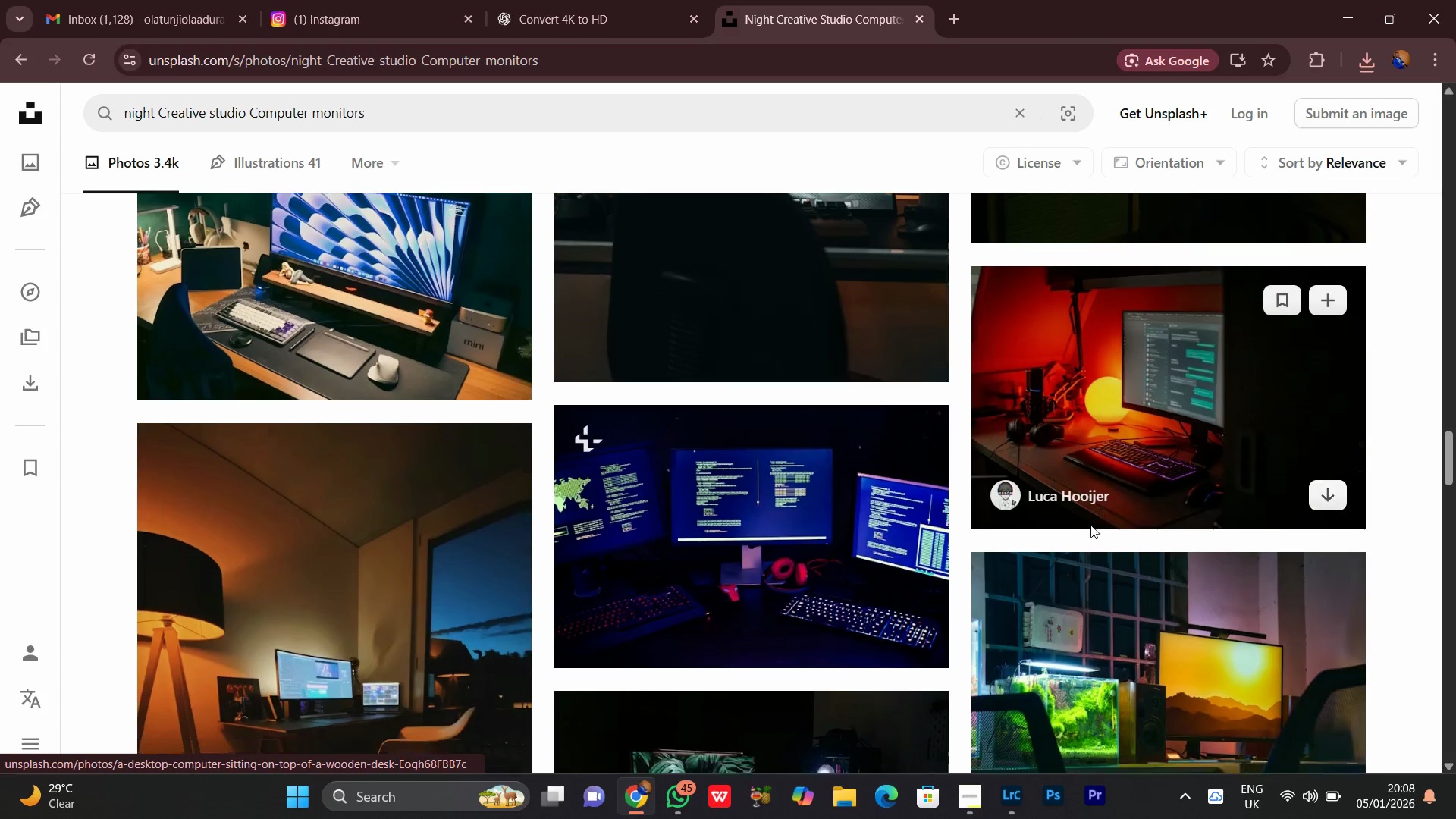 
scroll: coordinate [832, 649], scroll_direction: down, amount: 12.0
 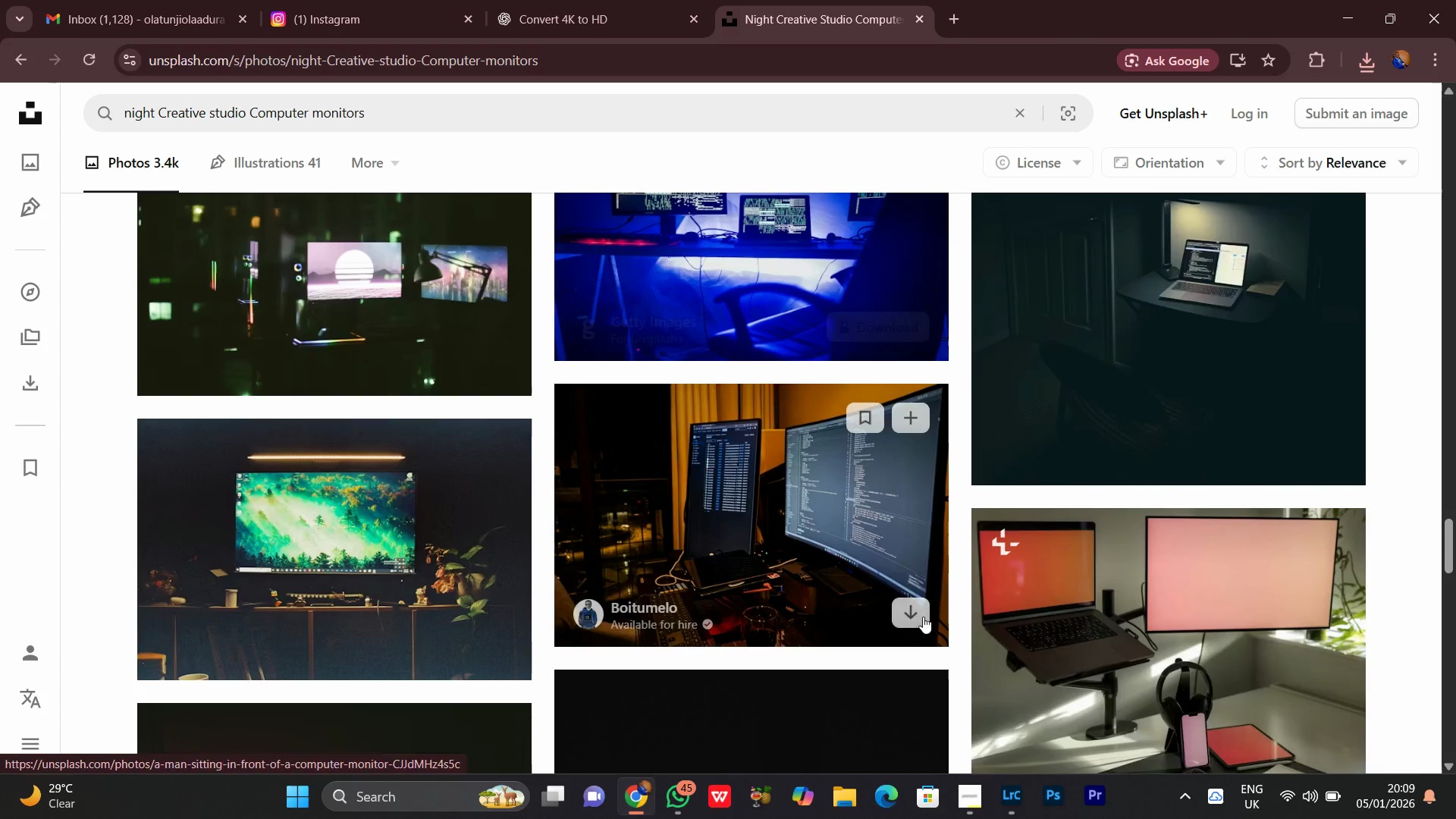 
scroll: coordinate [1296, 602], scroll_direction: up, amount: 2.0
 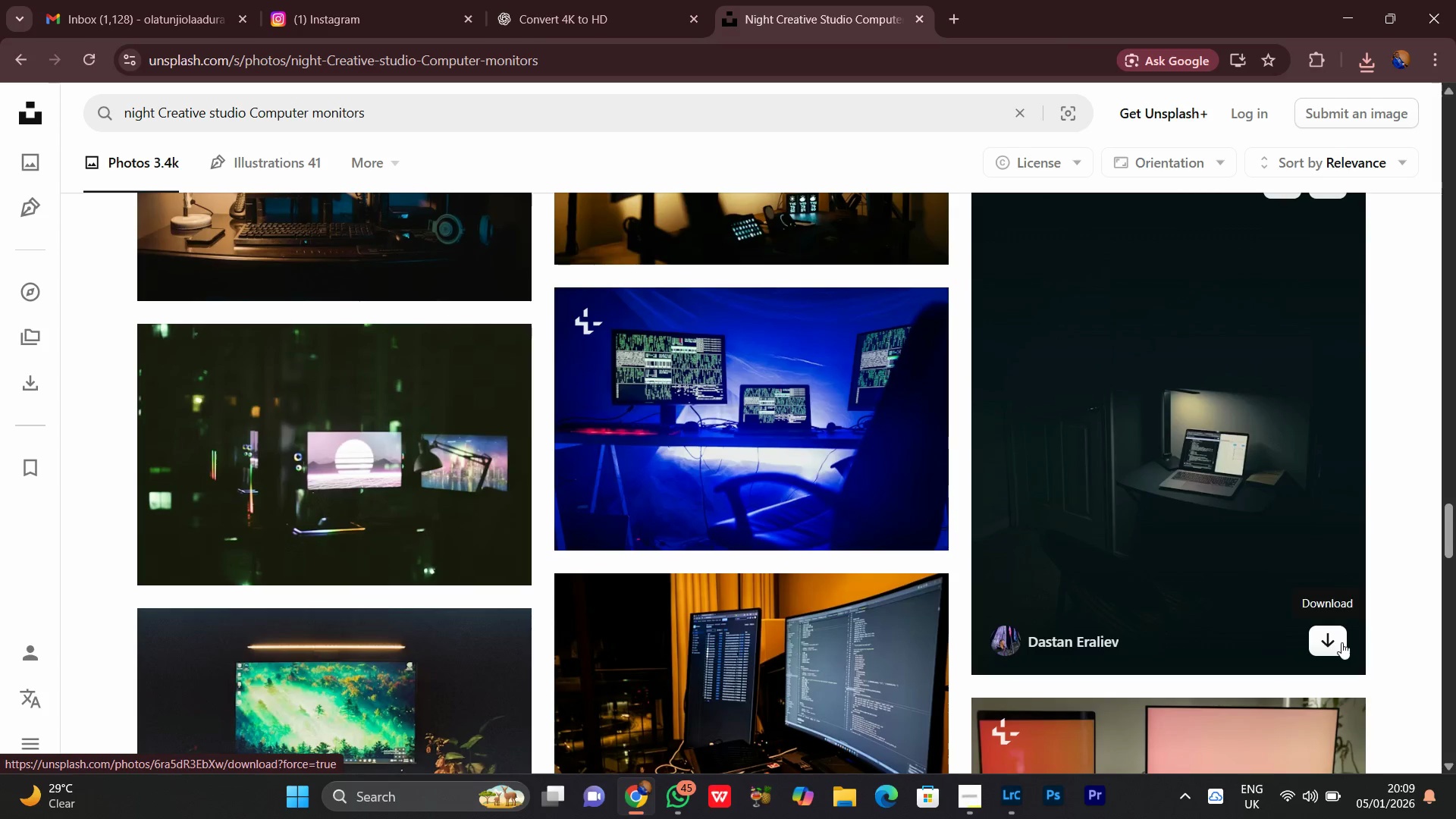 
left_click([1341, 642])
 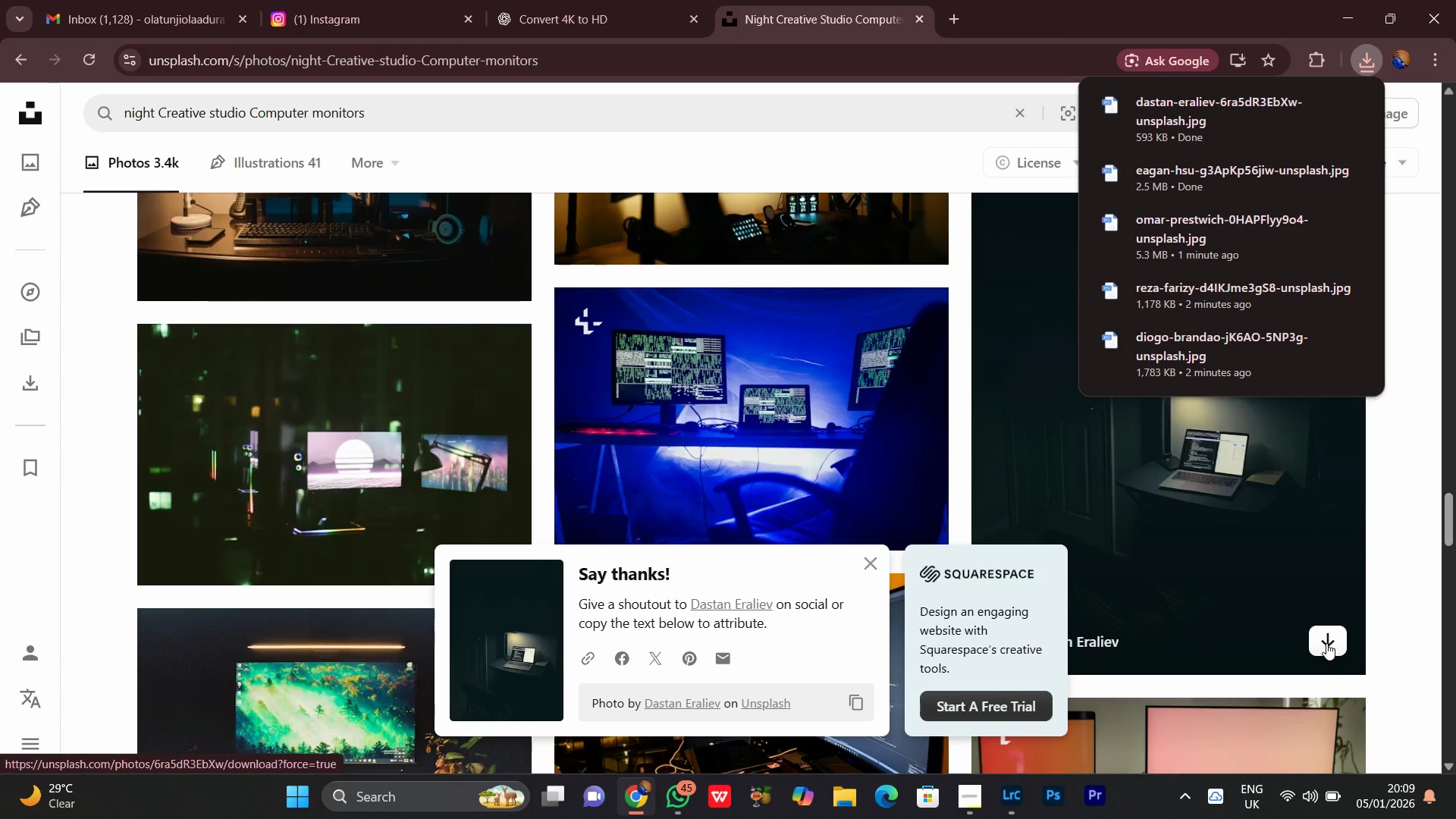 
wait(6.7)
 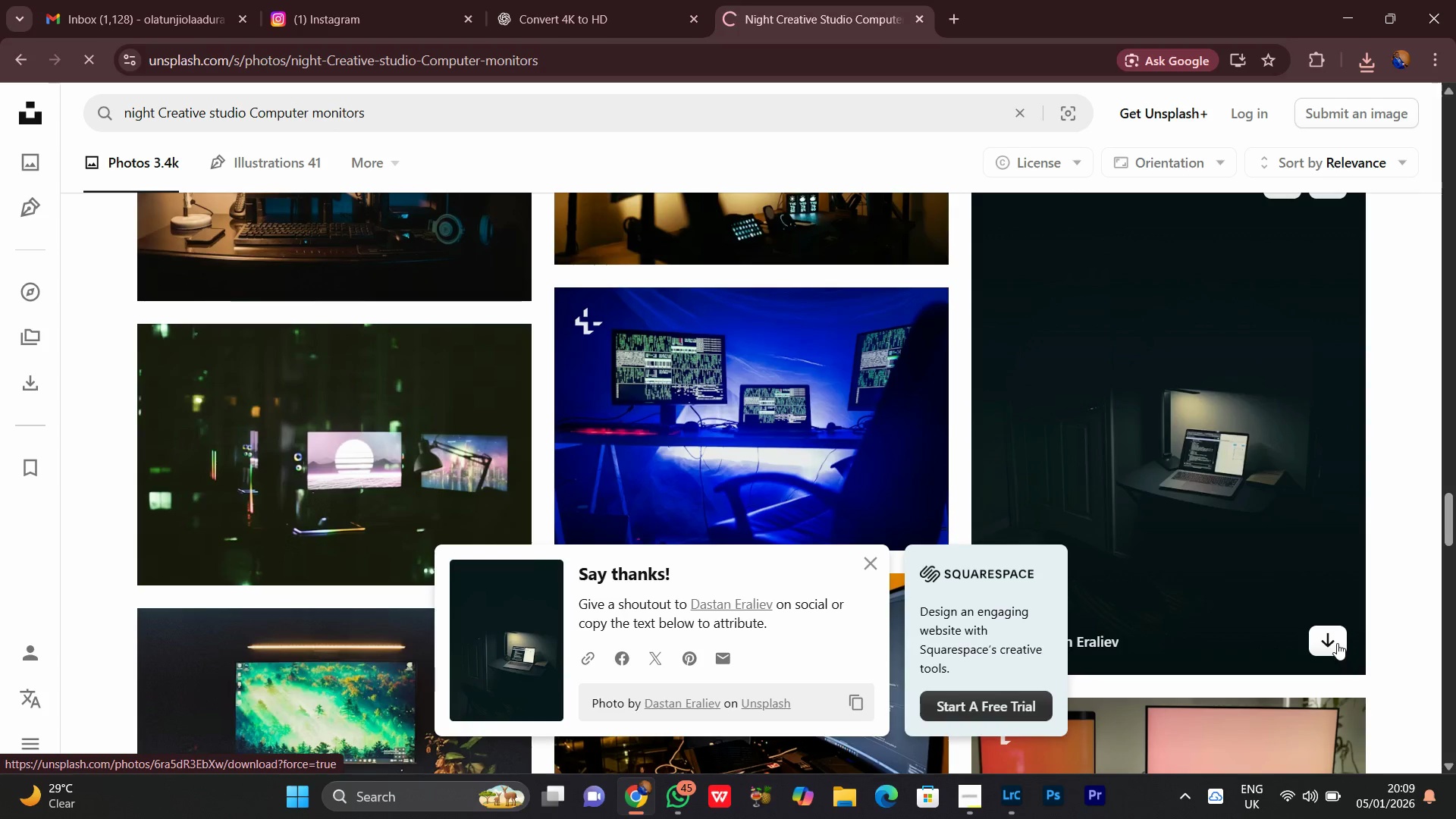 
scroll: coordinate [856, 465], scroll_direction: down, amount: 19.0
 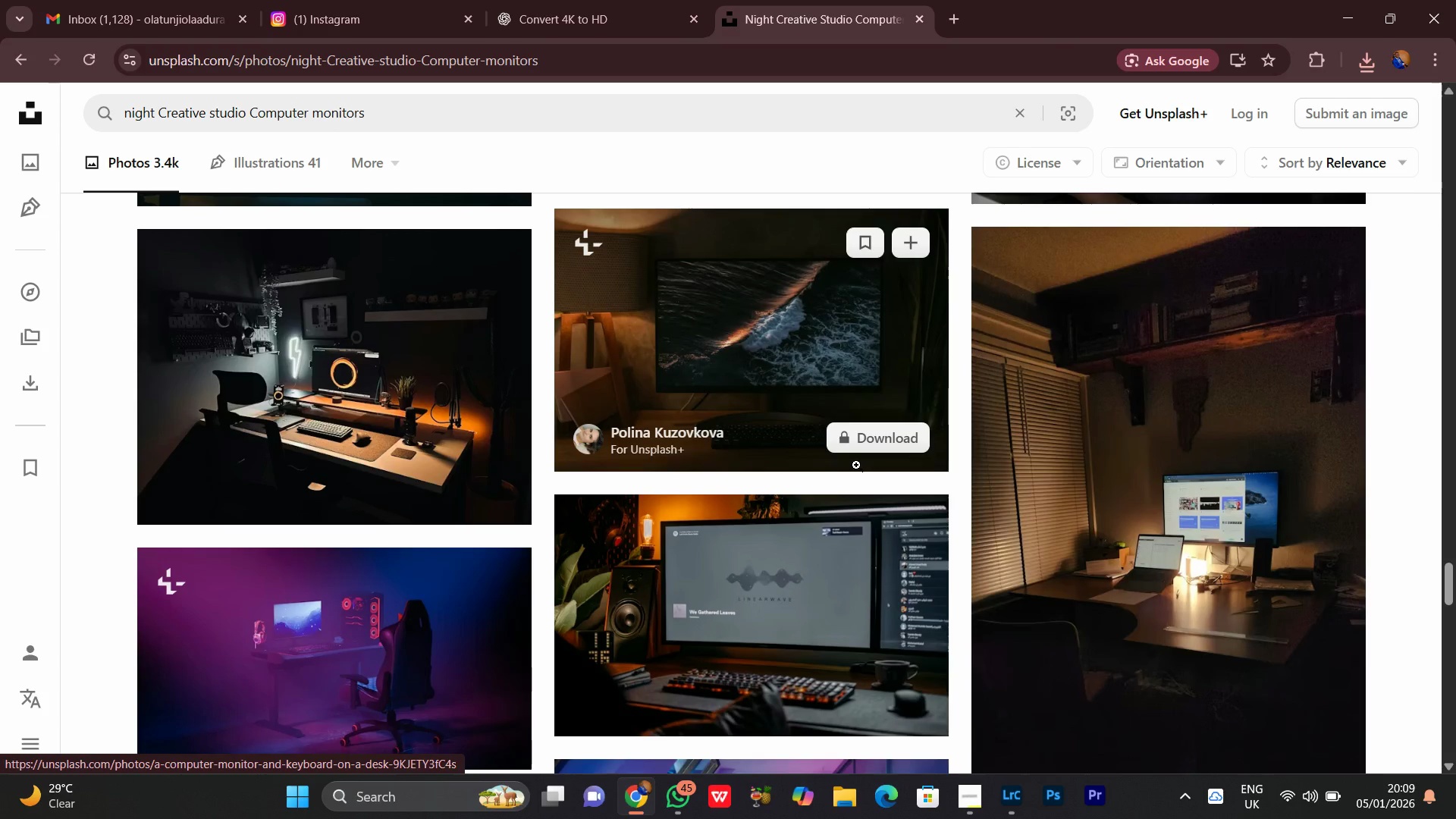 
scroll: coordinate [846, 455], scroll_direction: down, amount: 5.0
 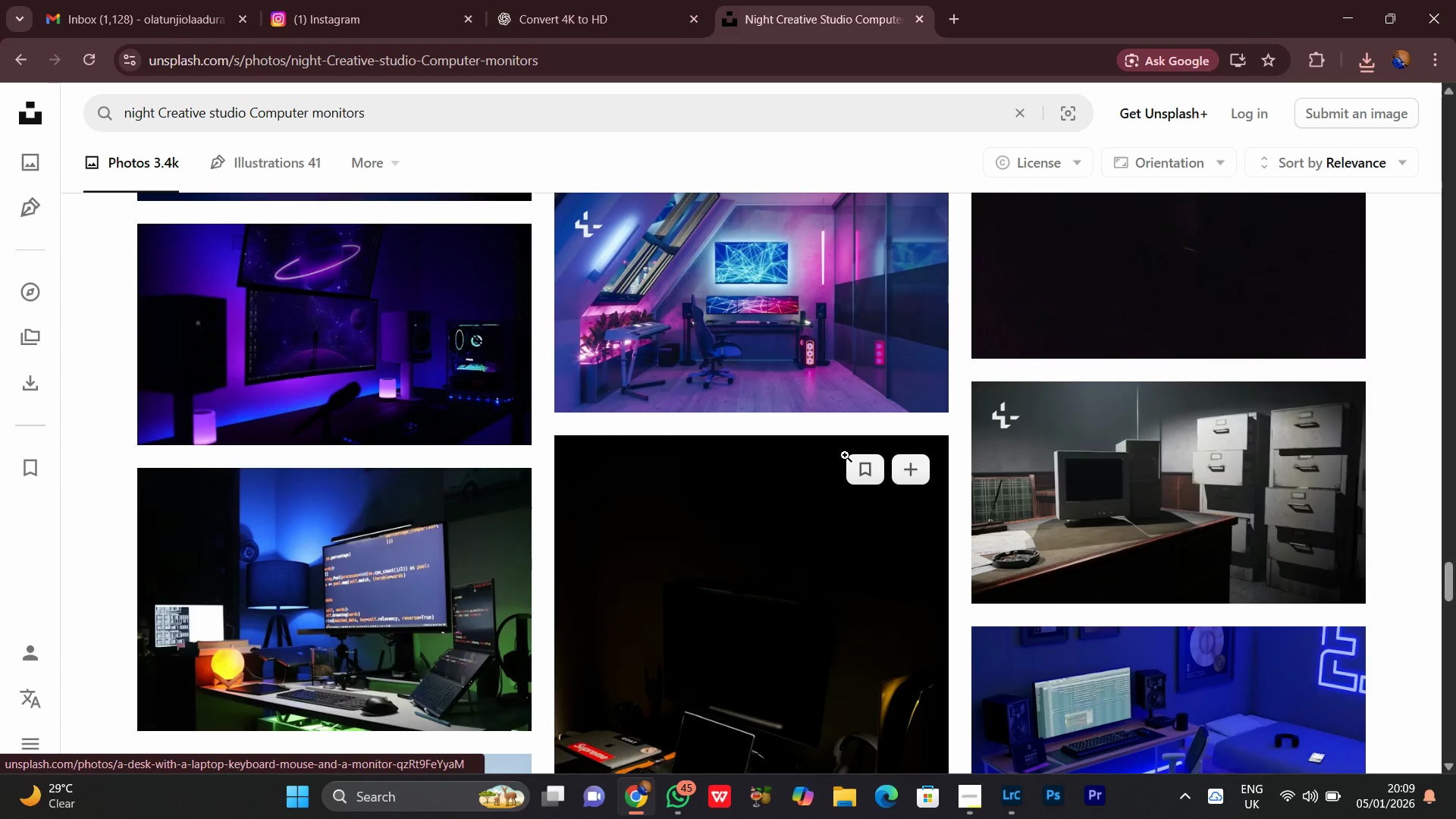 
scroll: coordinate [845, 453], scroll_direction: up, amount: 4.0
 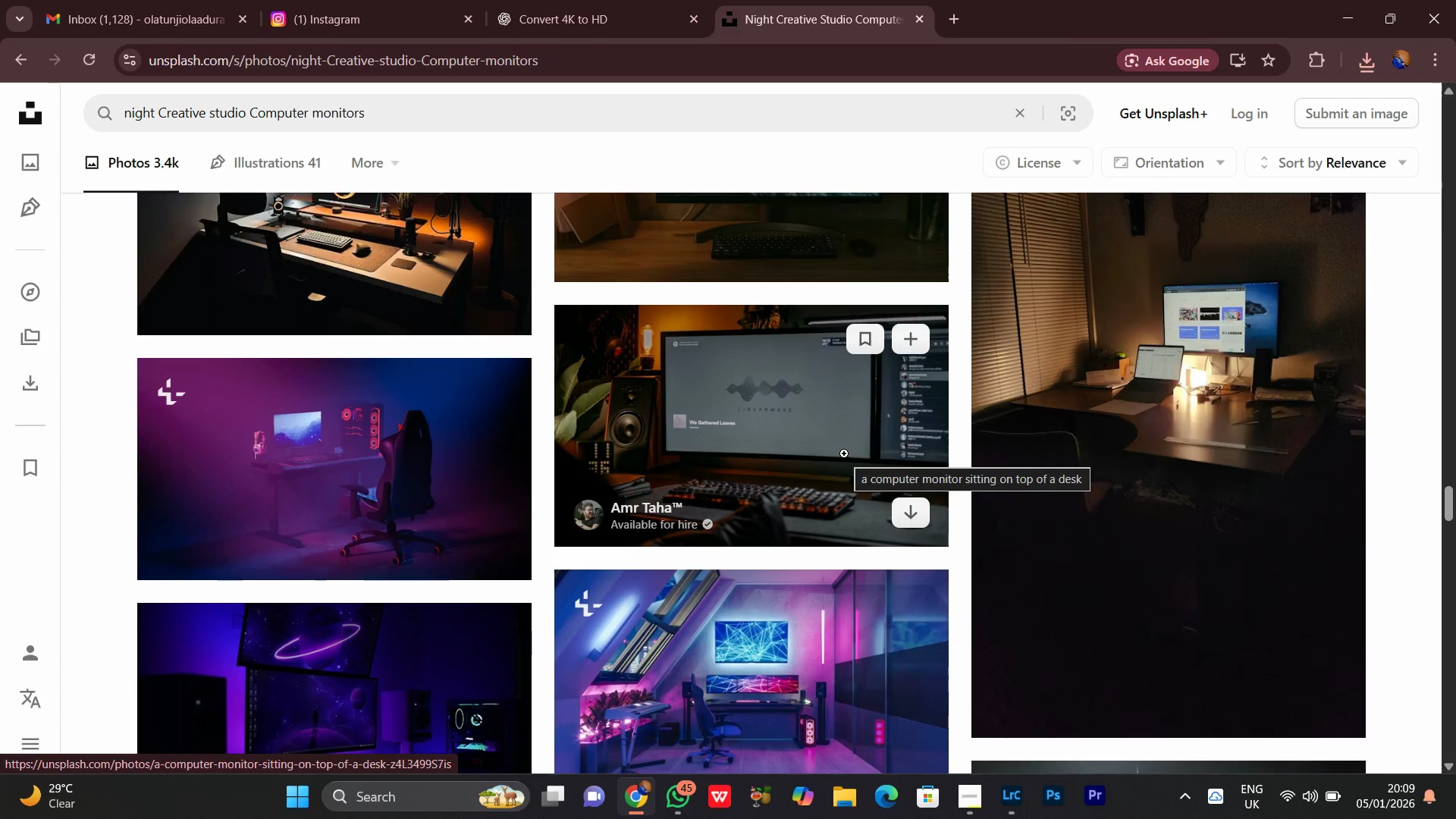 
scroll: coordinate [808, 438], scroll_direction: down, amount: 7.0
 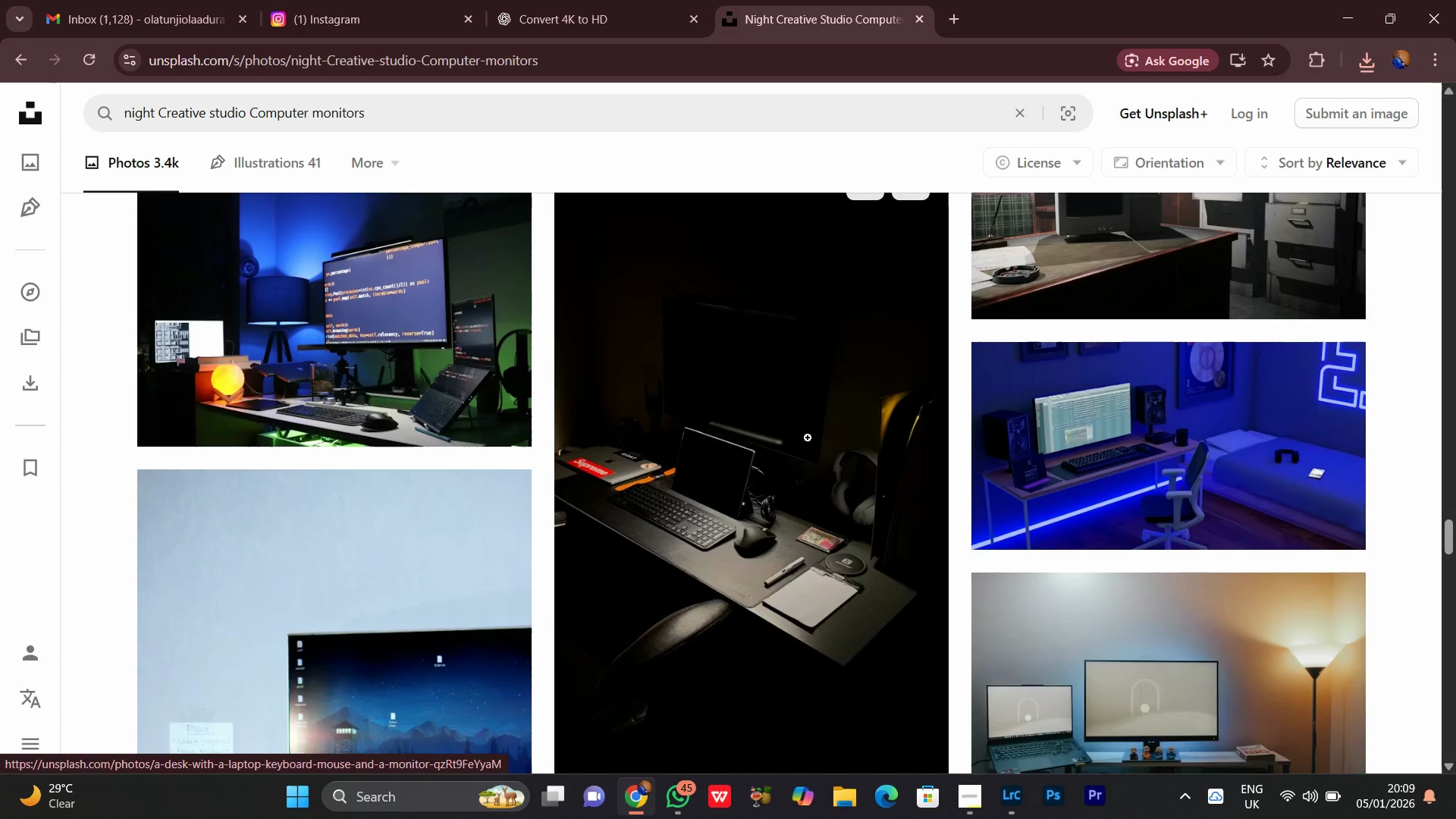 
scroll: coordinate [808, 438], scroll_direction: down, amount: 1.0
 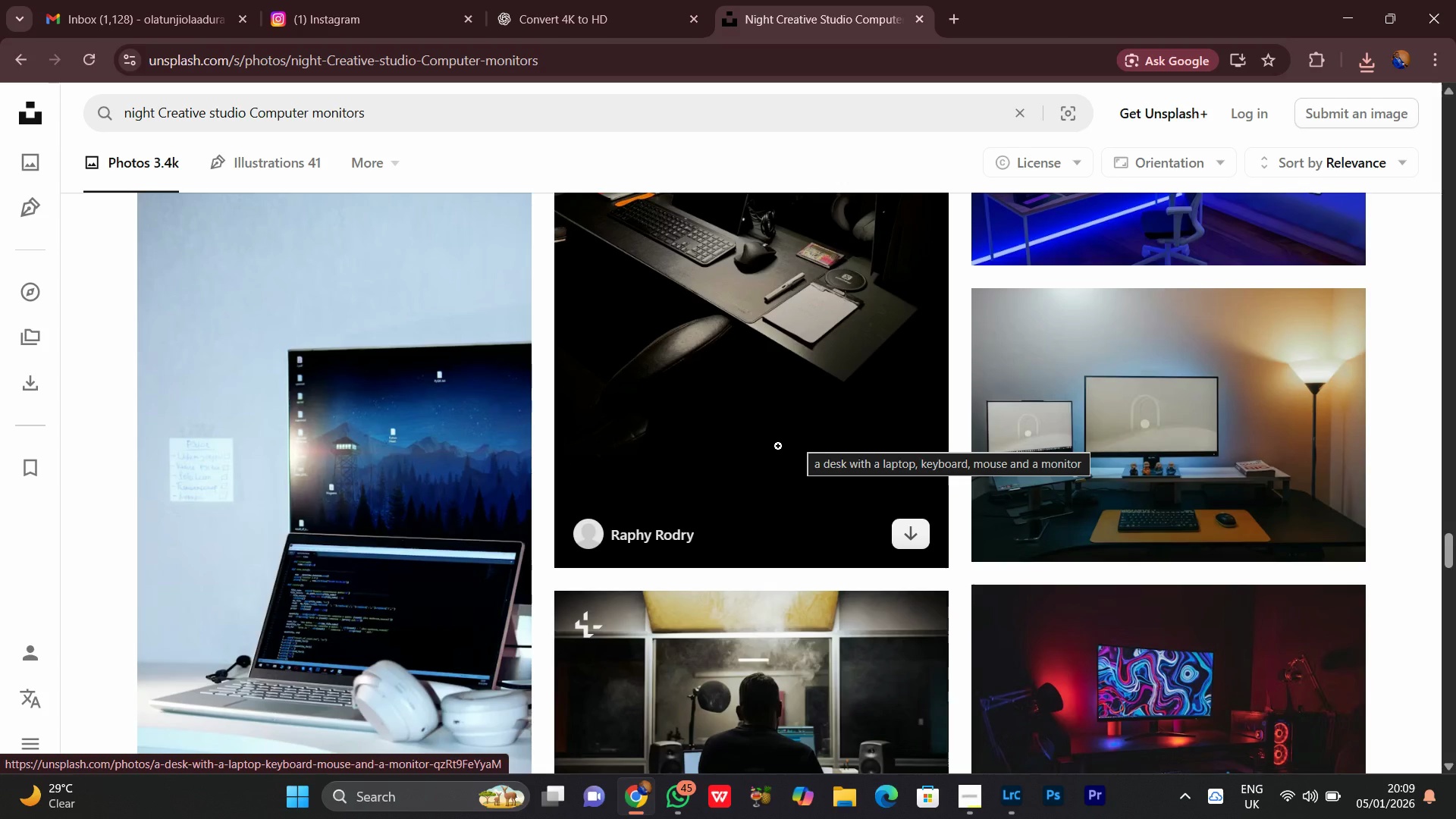 
wait(15.52)
 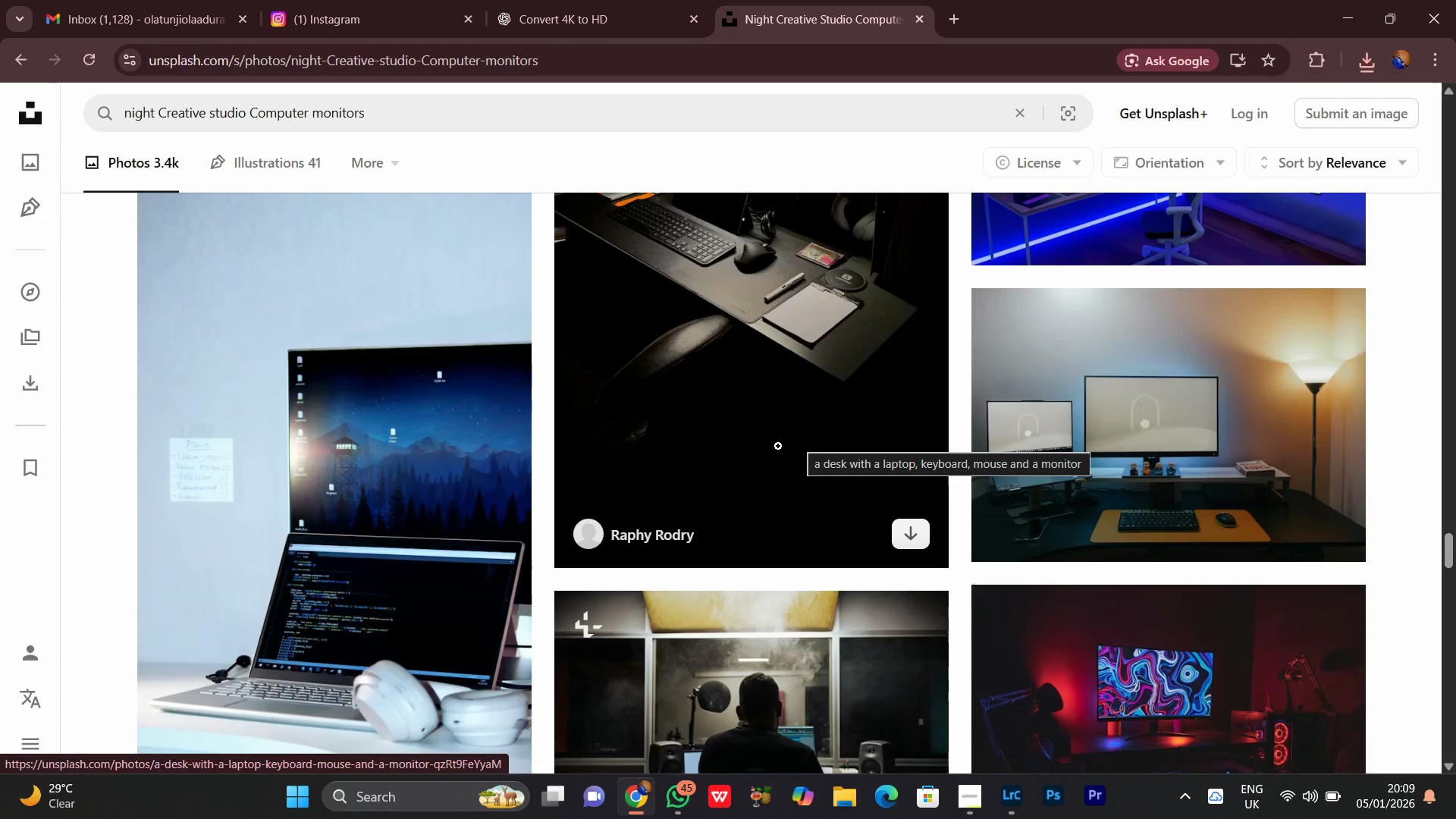 
scroll: coordinate [761, 478], scroll_direction: down, amount: 9.0
 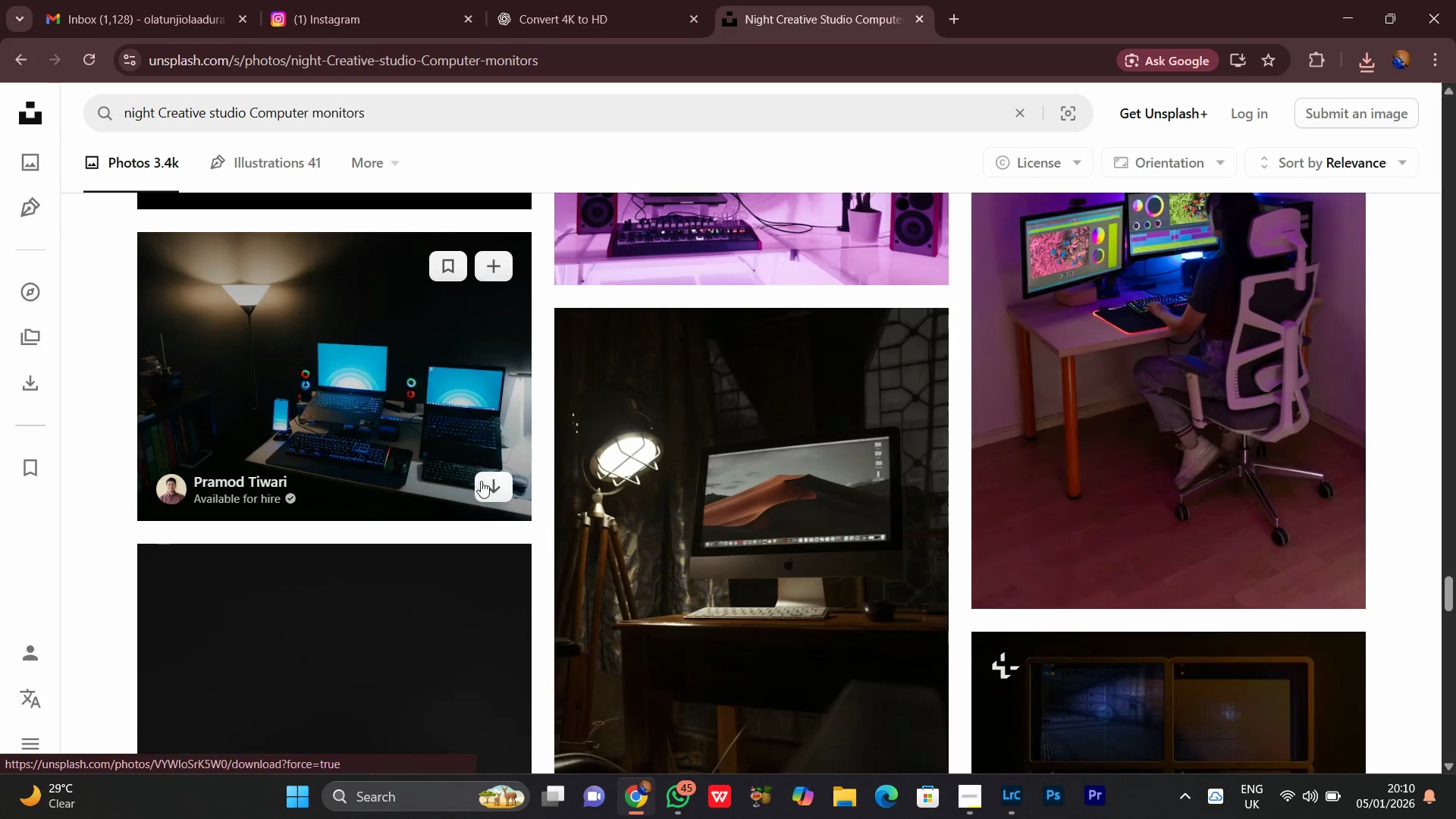 
left_click([500, 490])
 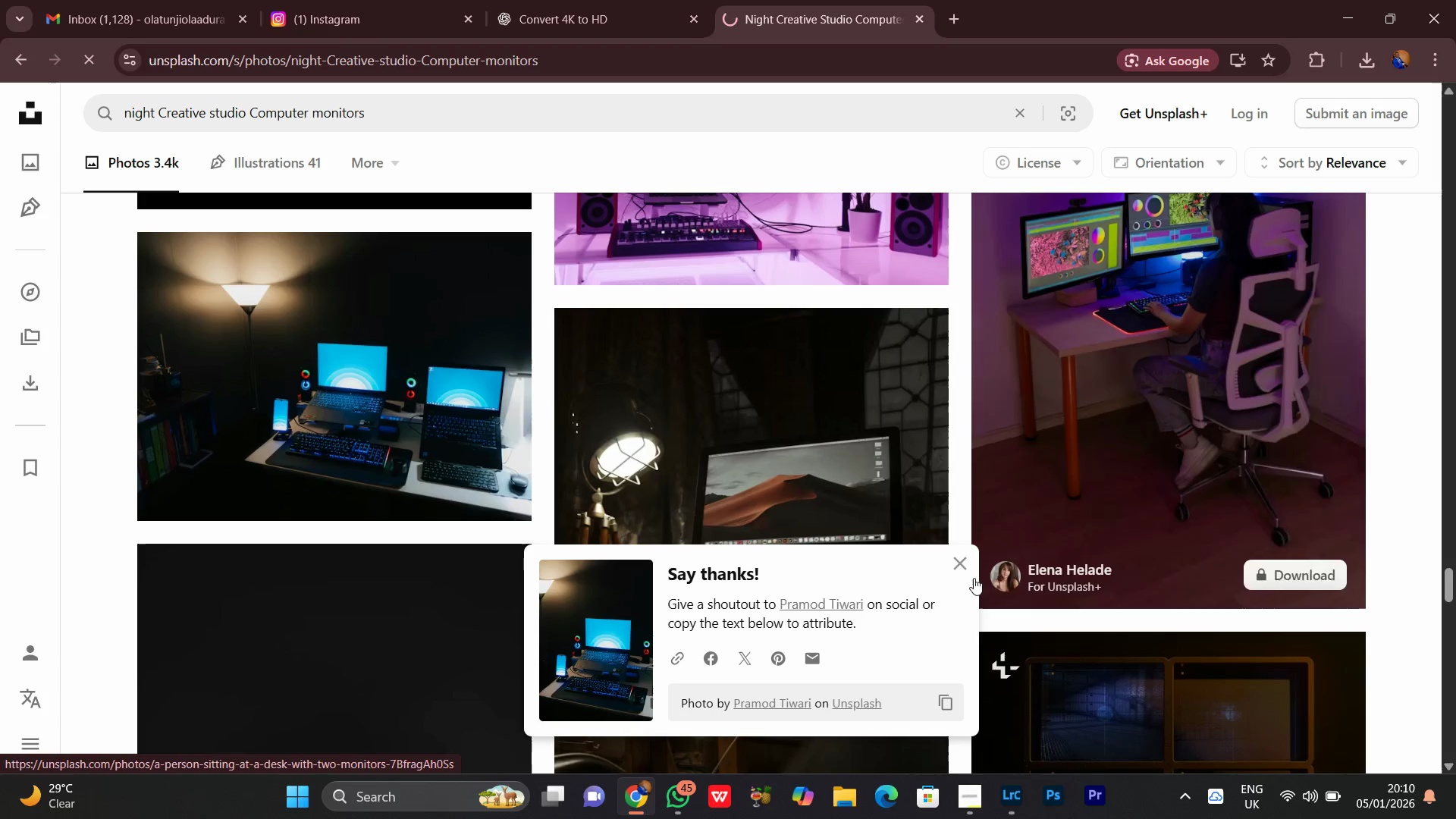 
left_click([959, 562])
 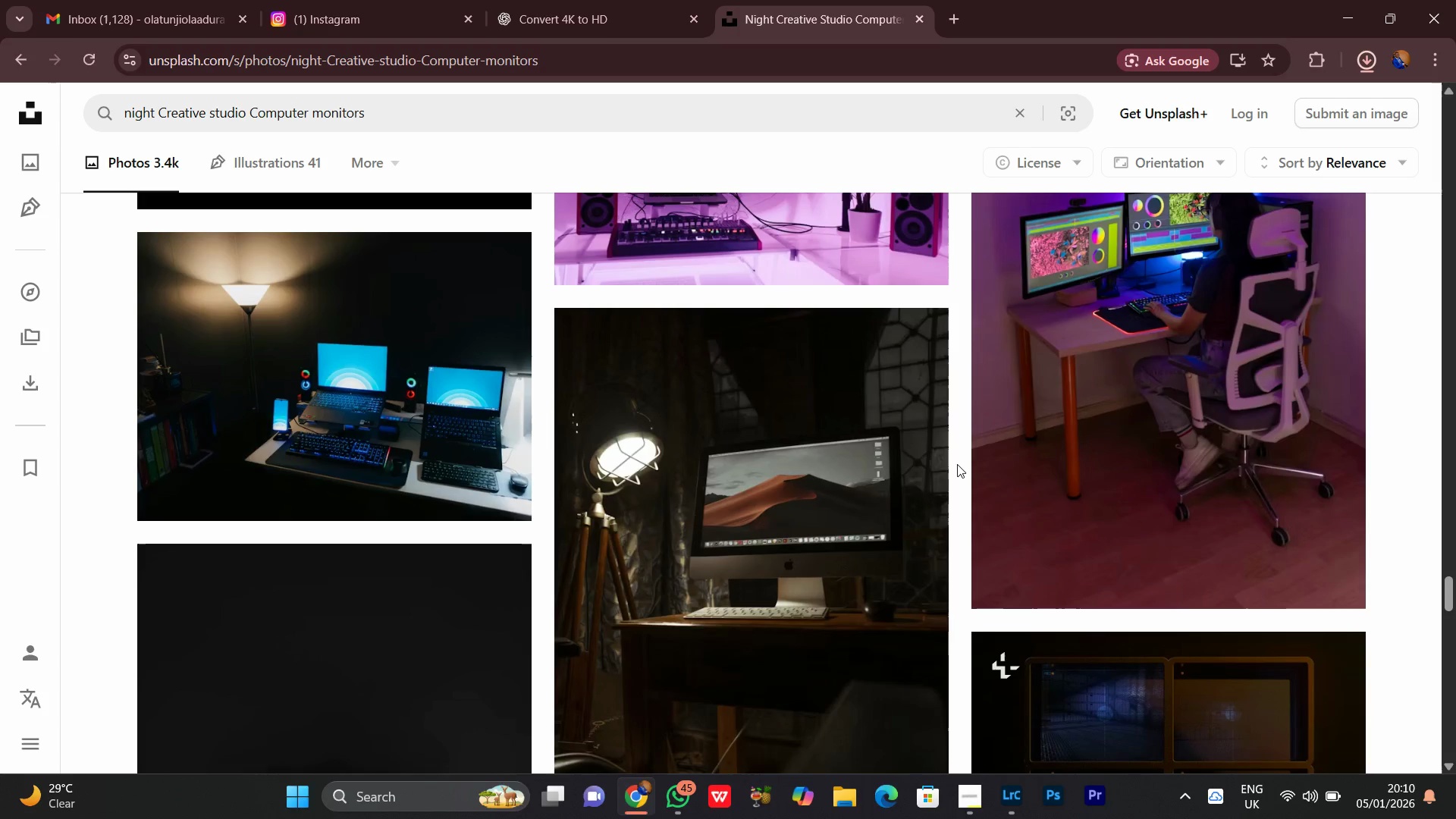 
mouse_move([927, 464])
 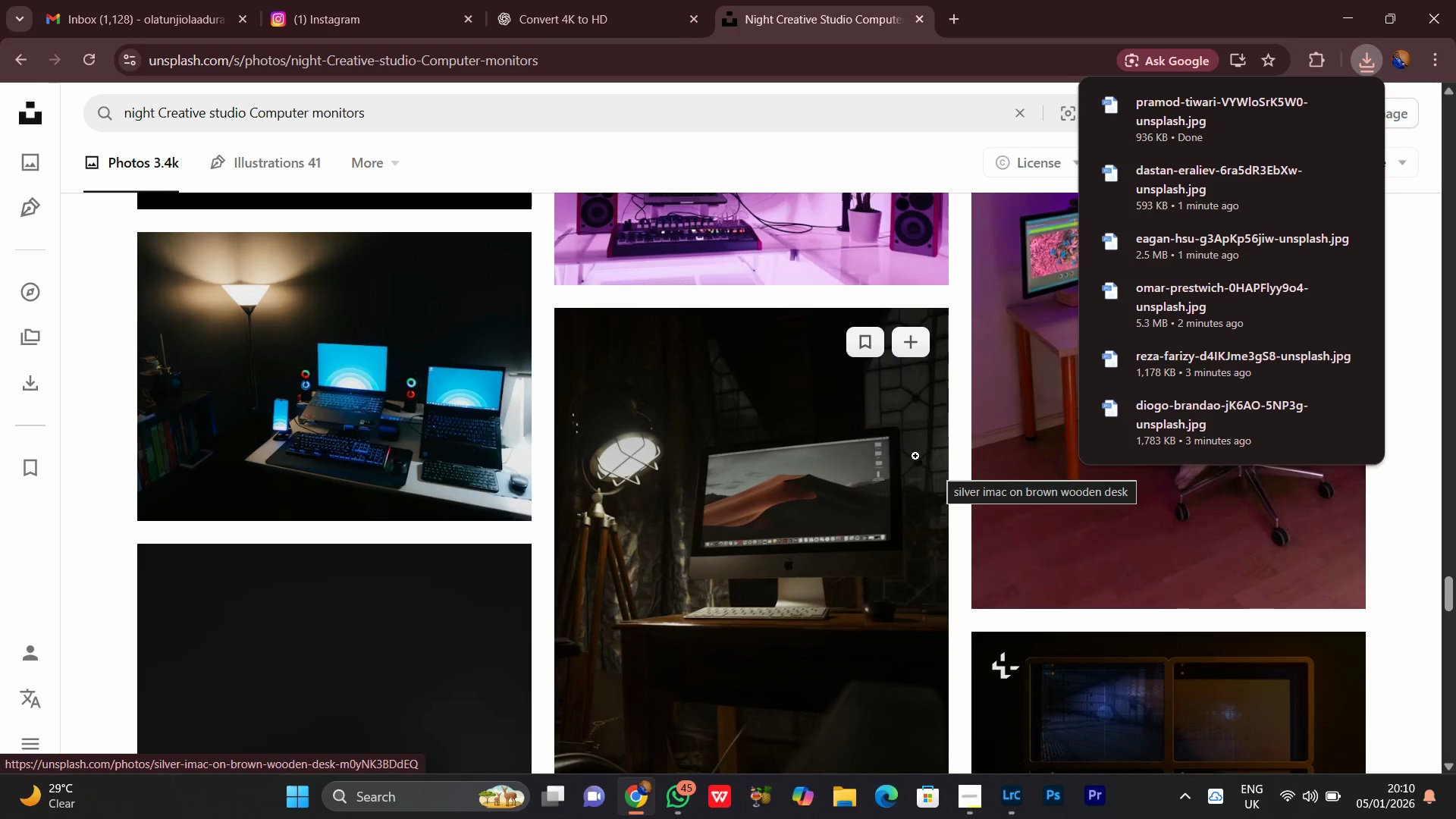 
scroll: coordinate [915, 457], scroll_direction: down, amount: 2.0
 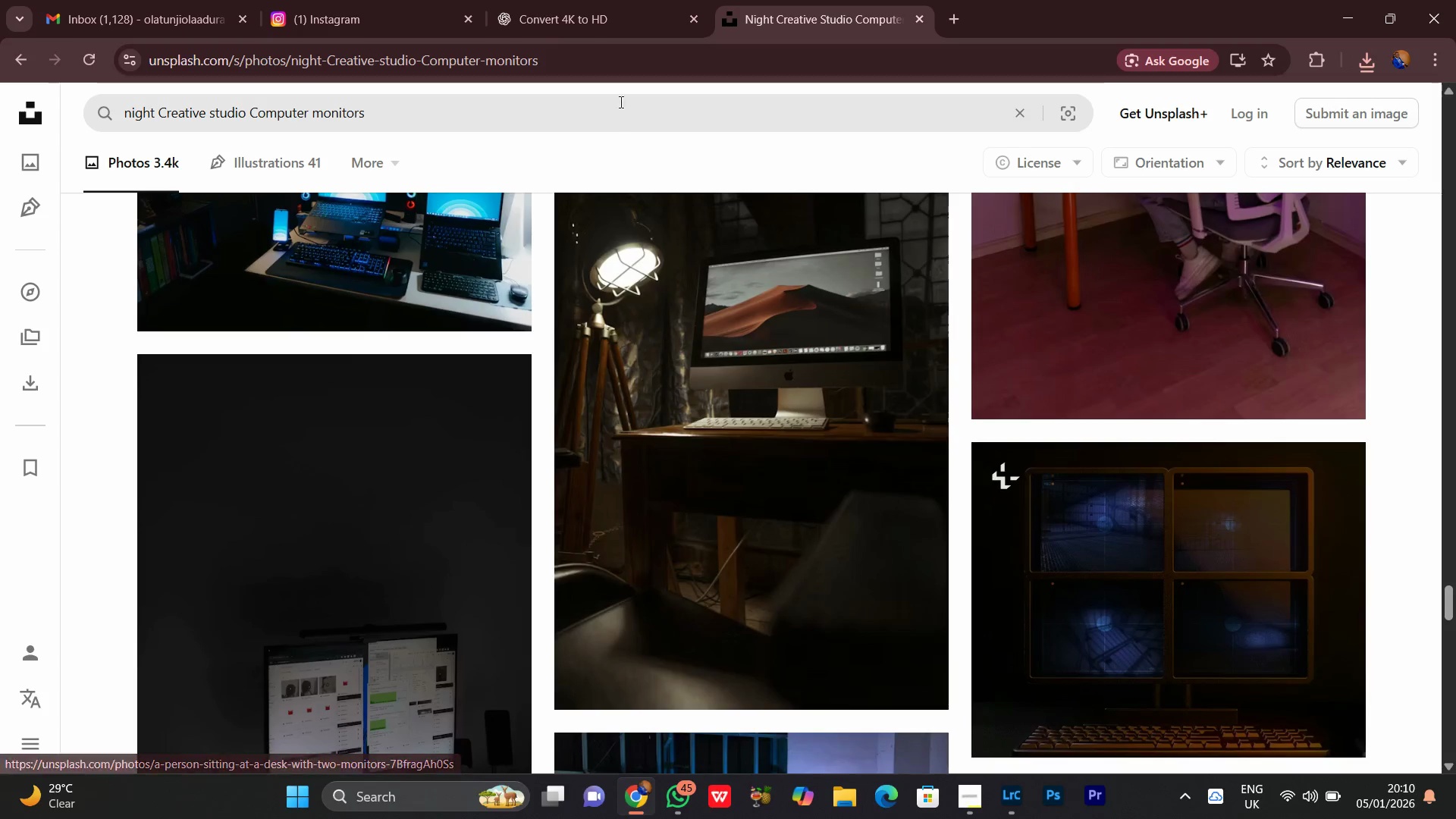 
left_click([590, 0])
 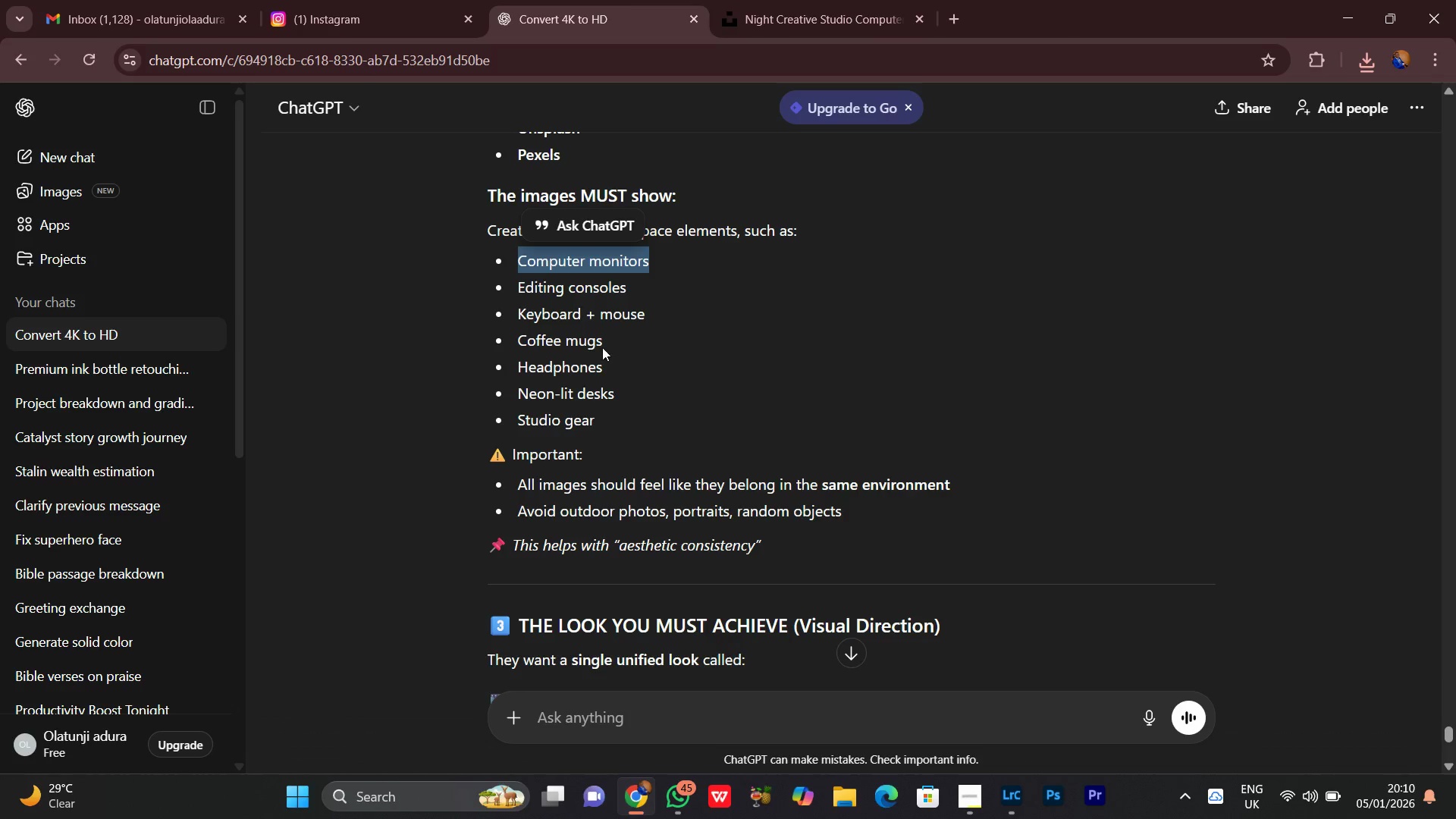 
left_click([572, 297])
 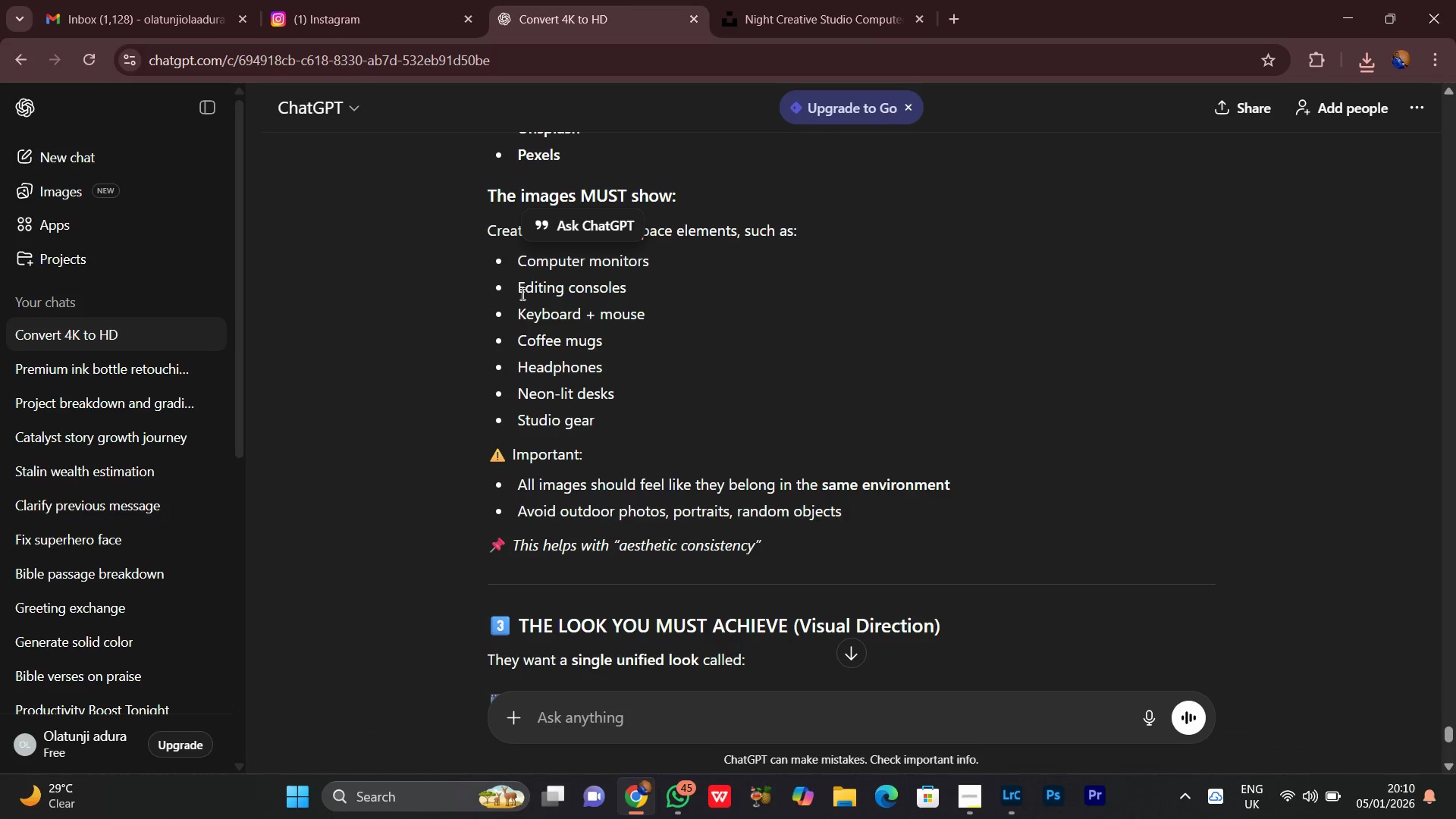 
left_click_drag(start_coordinate=[516, 286], to_coordinate=[623, 287])
 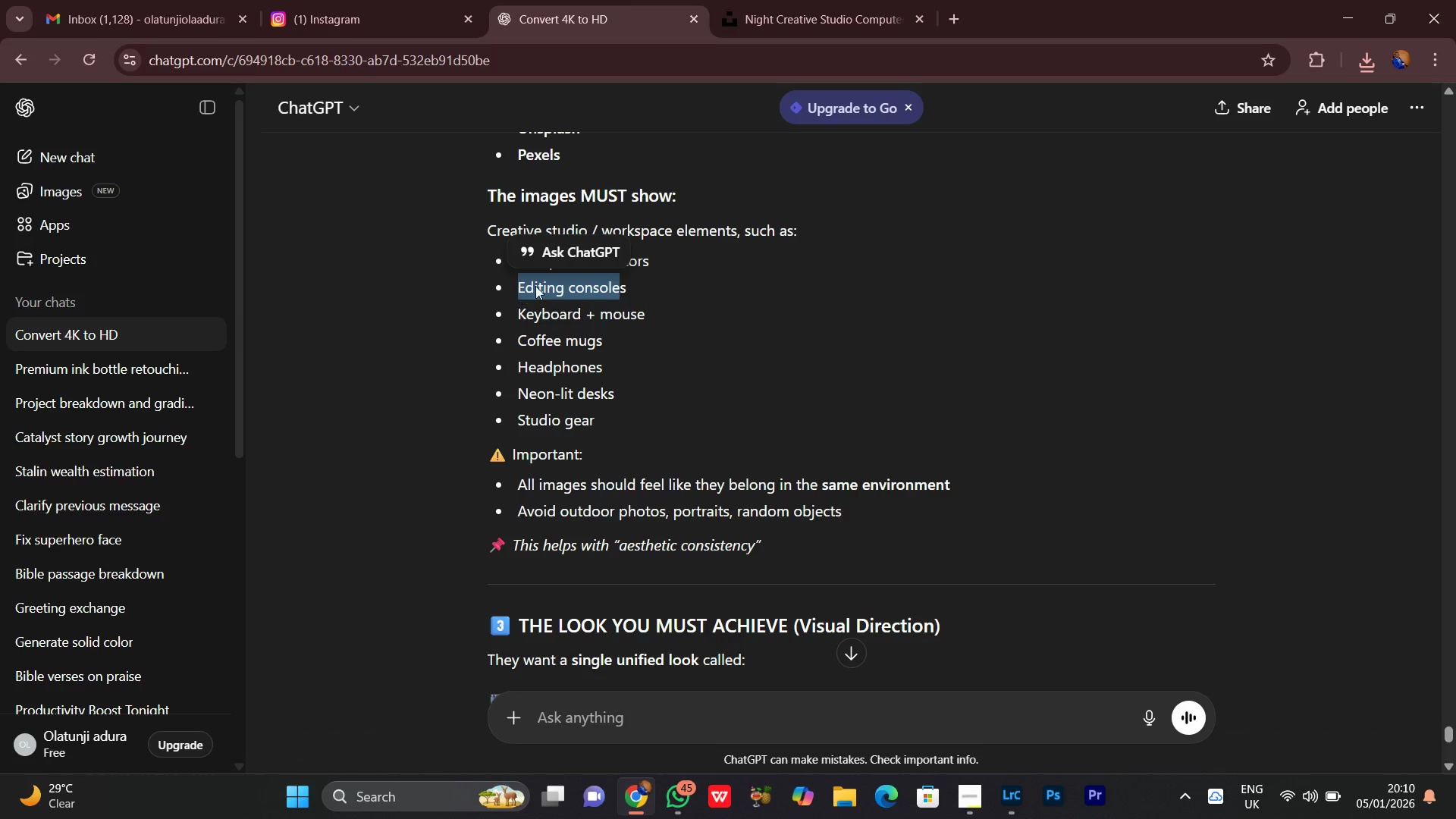 
left_click([525, 287])
 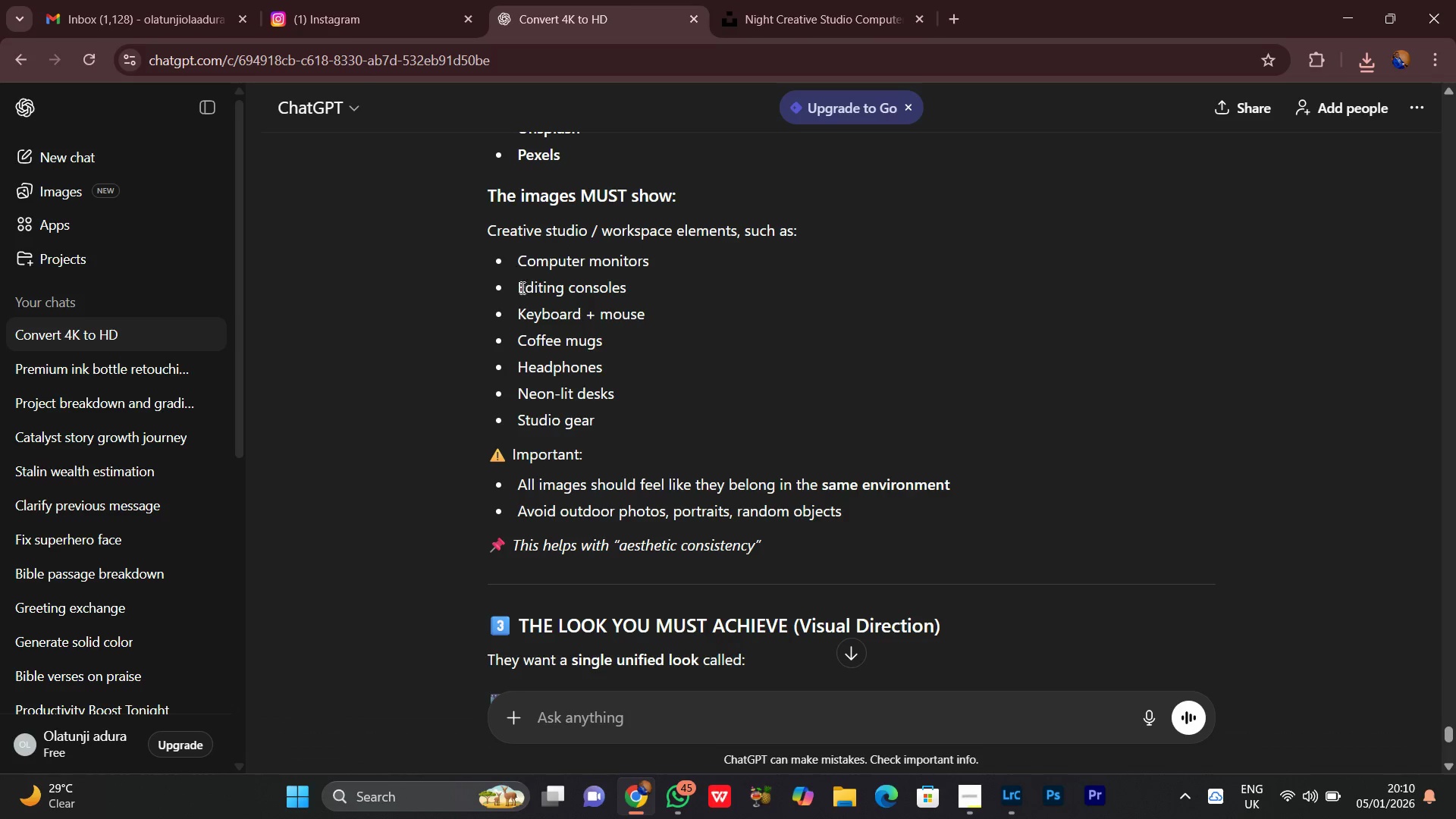 
left_click_drag(start_coordinate=[518, 283], to_coordinate=[636, 290])
 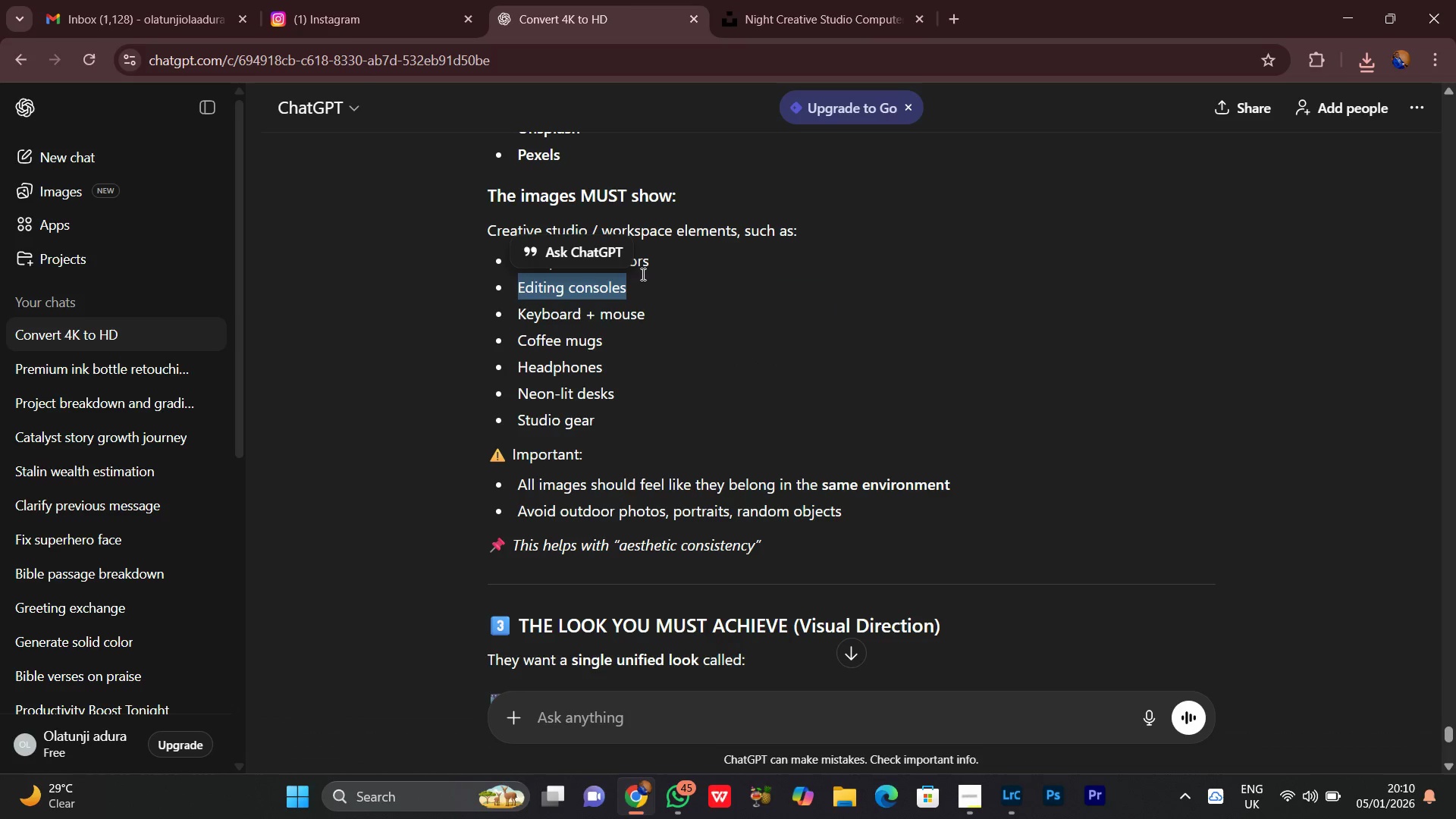 
double_click([782, 0])
 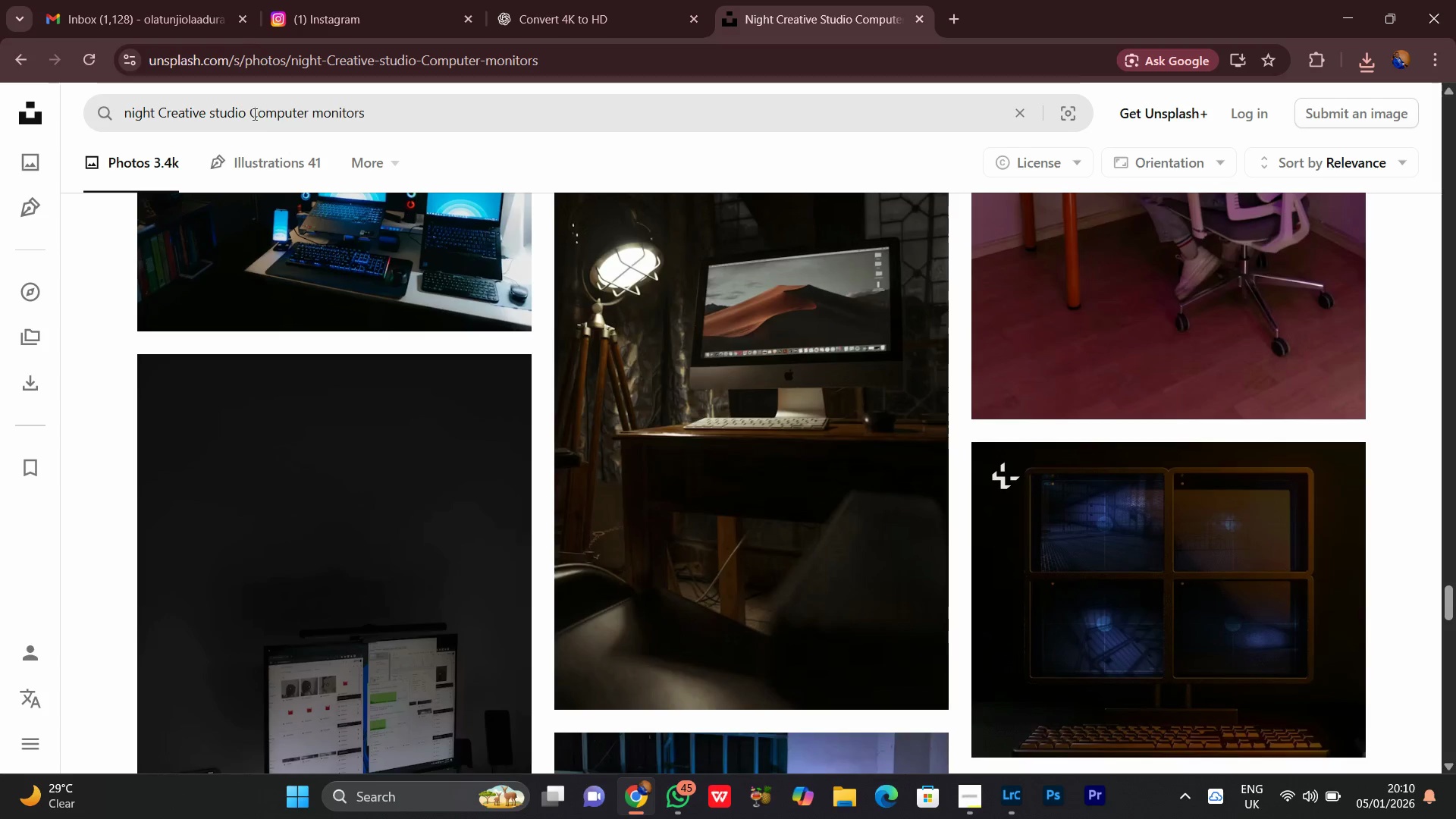 
scroll: coordinate [880, 368], scroll_direction: down, amount: 3.0
 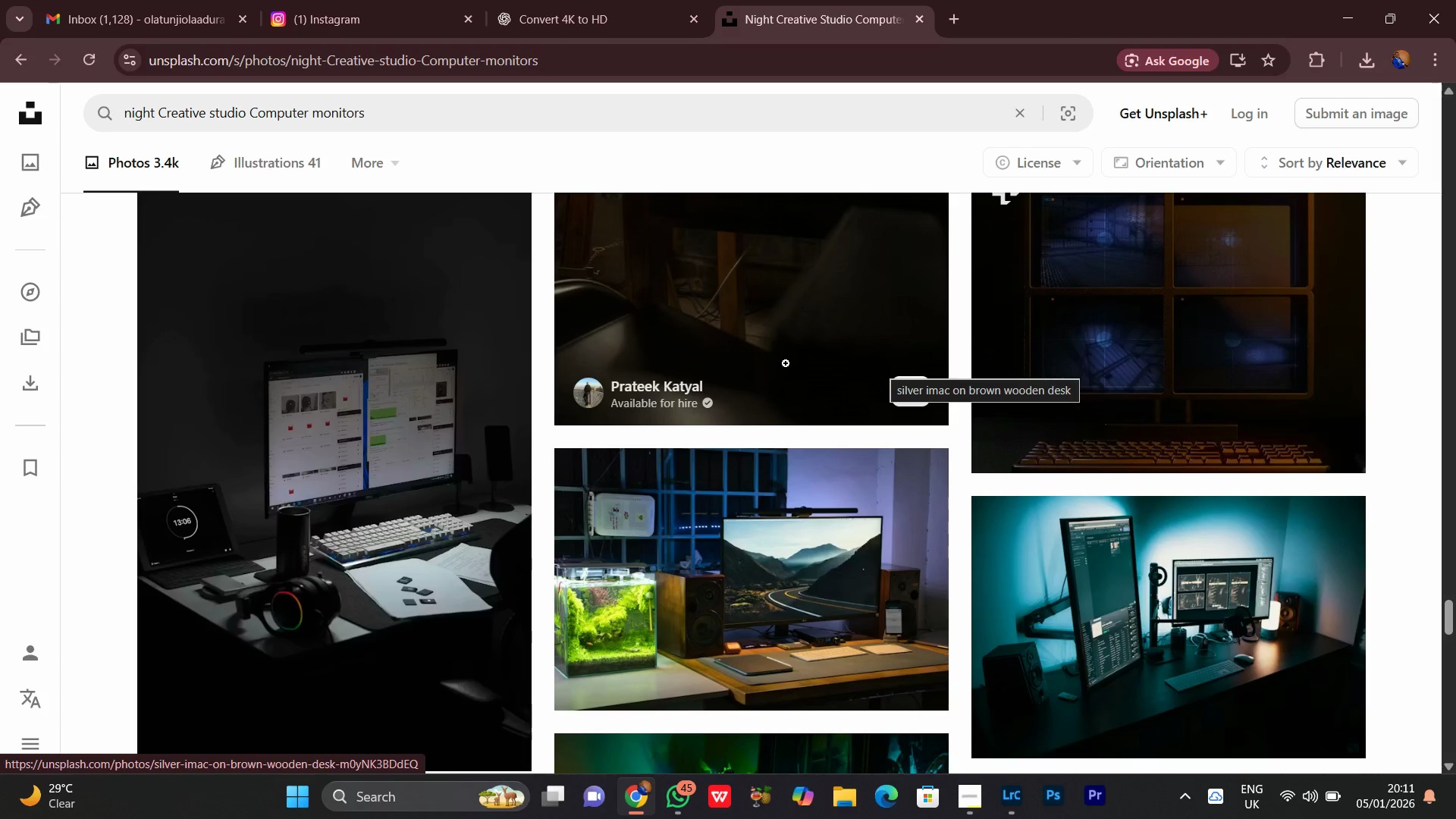 
wait(49.41)
 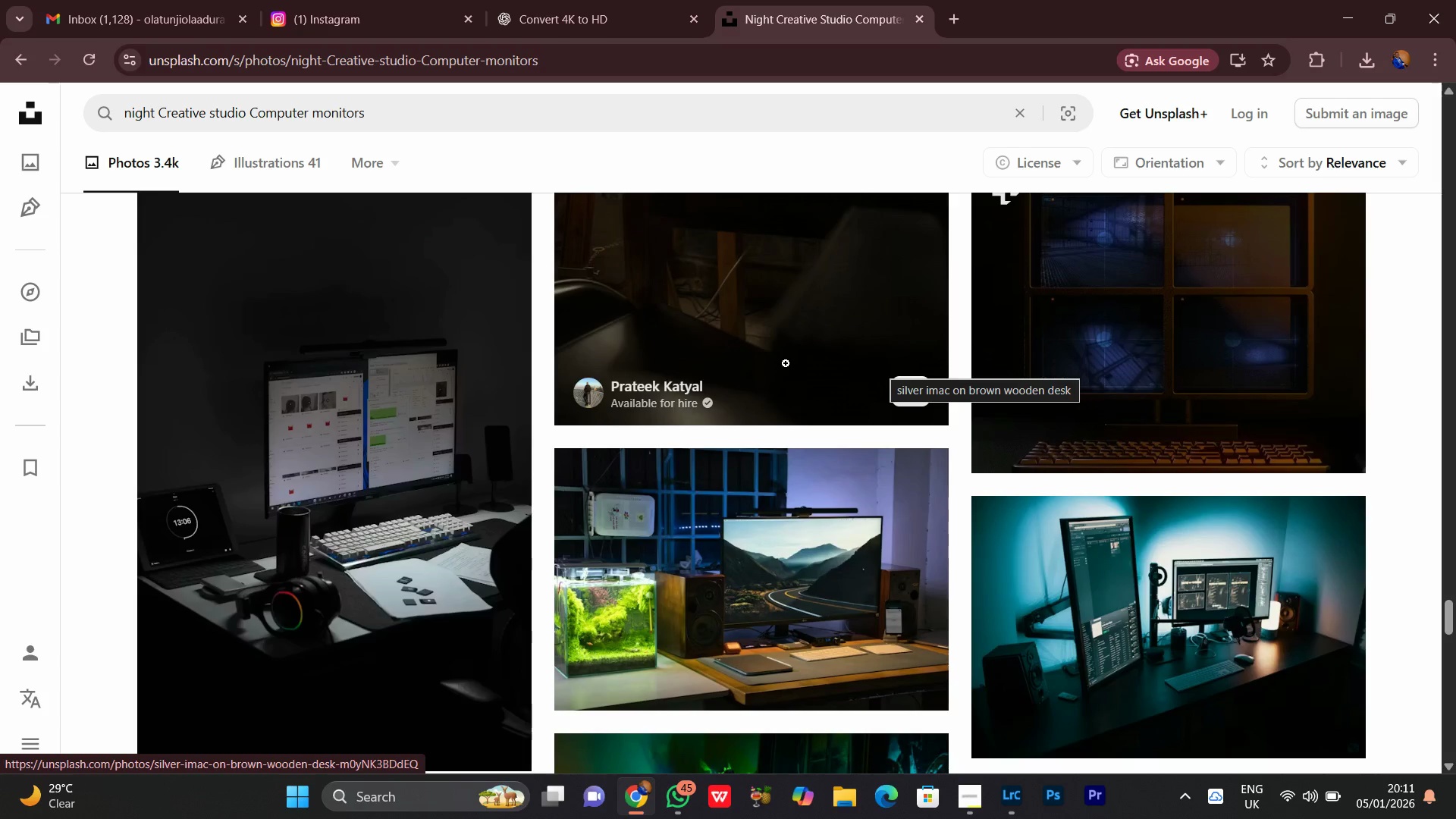 
scroll: coordinate [808, 354], scroll_direction: down, amount: 4.0
 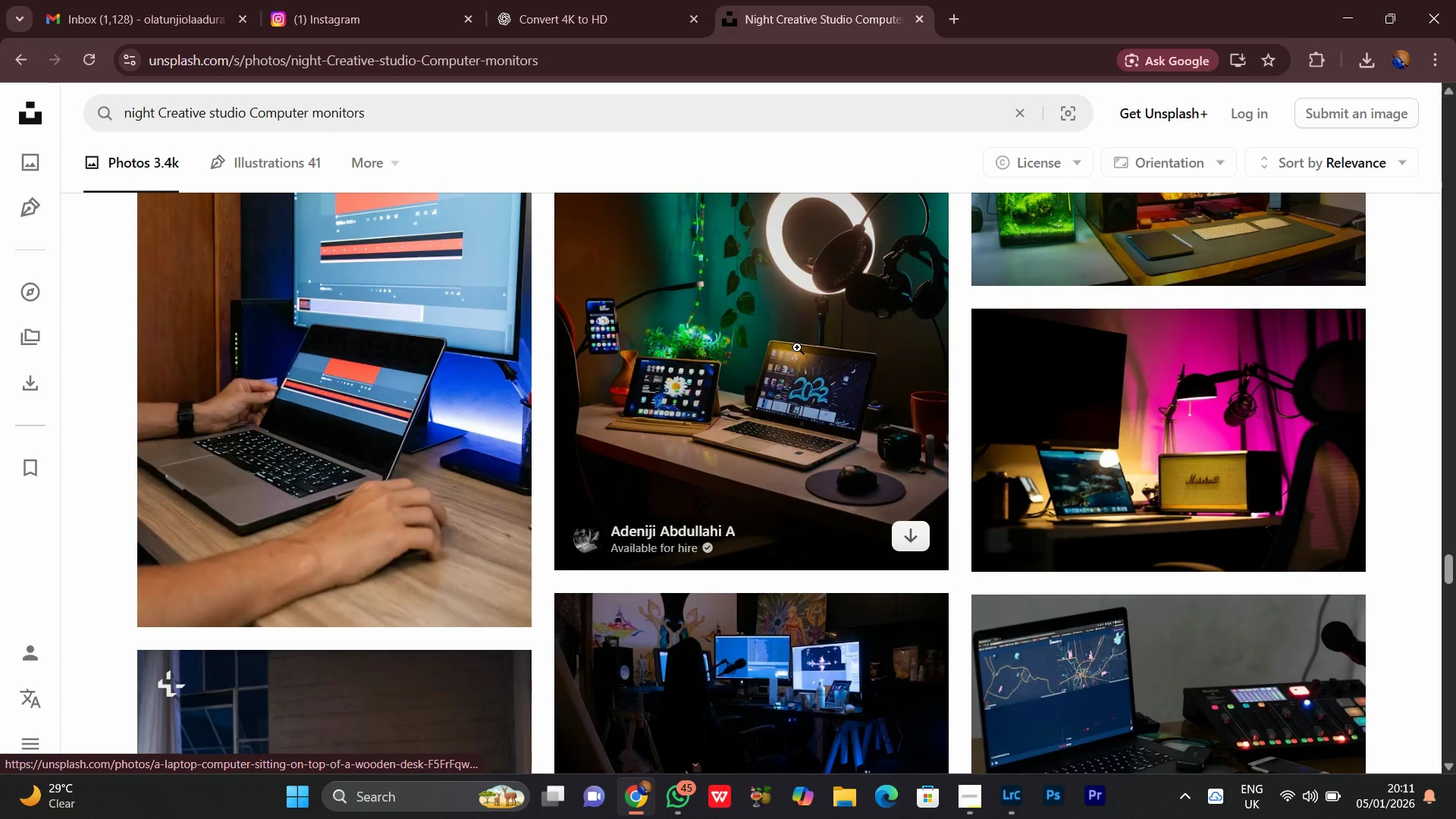 
wait(7.31)
 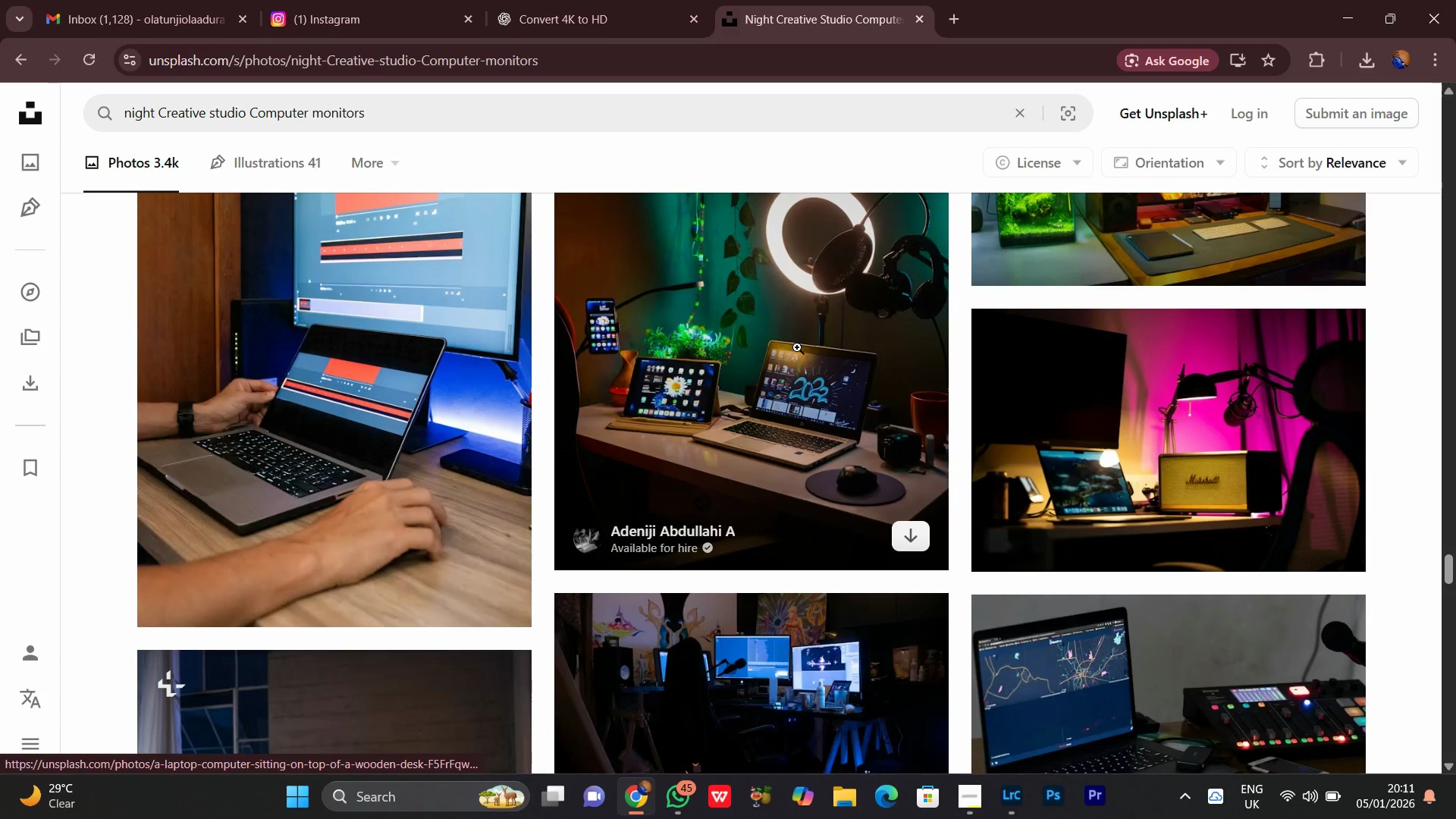 
scroll: coordinate [767, 350], scroll_direction: down, amount: 1.0
 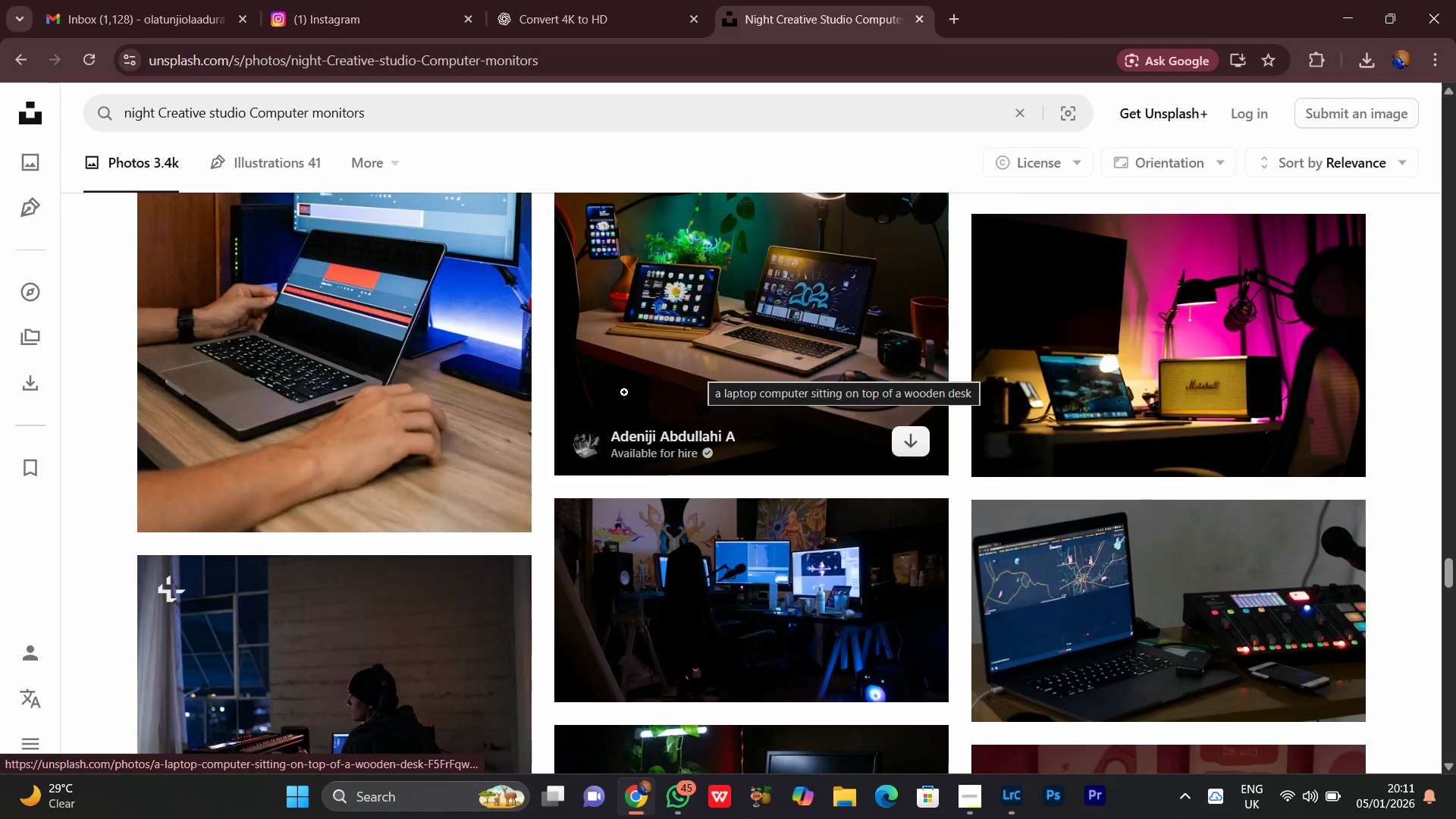 
wait(13.25)
 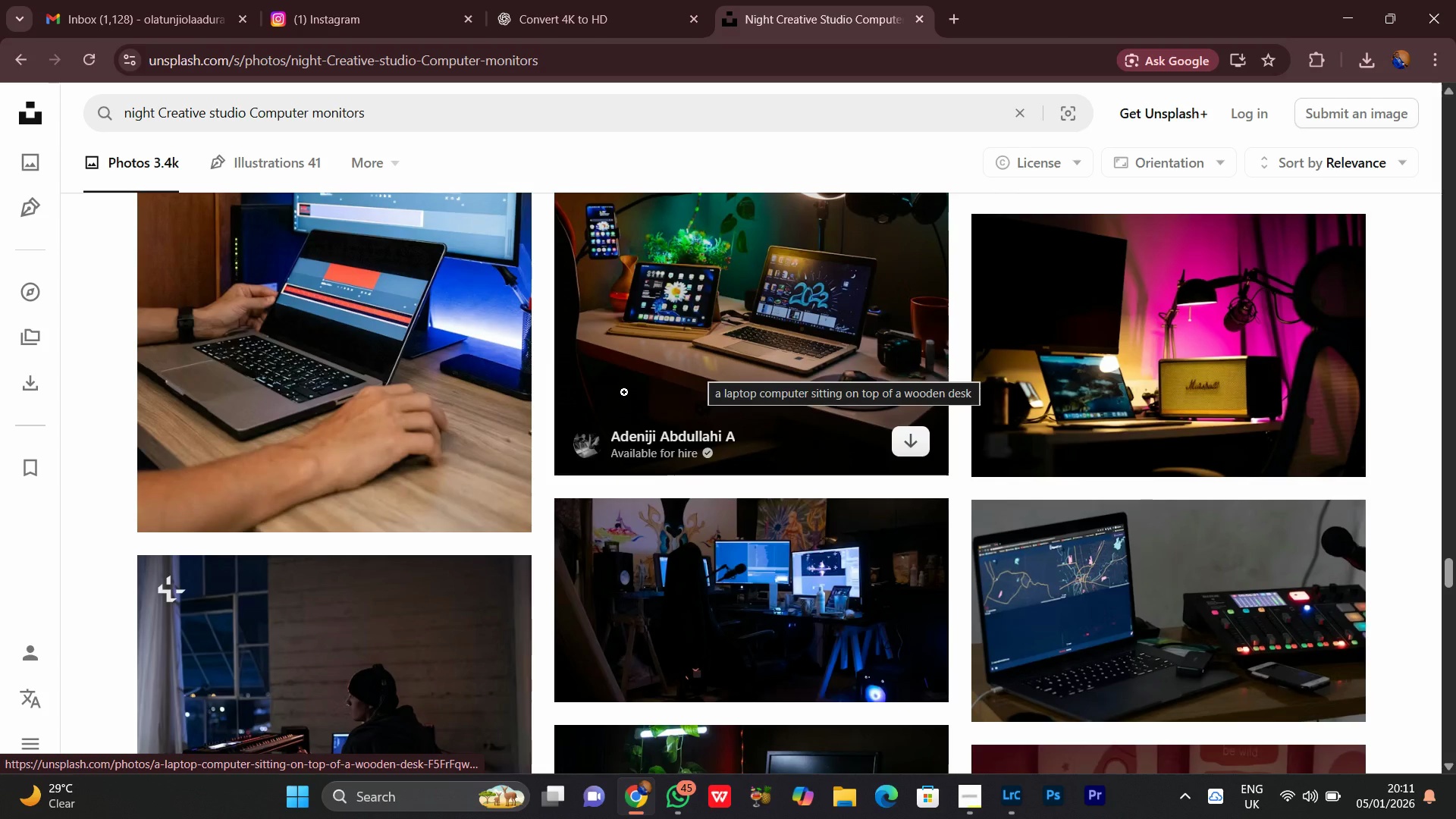 
mouse_move([500, 506])
 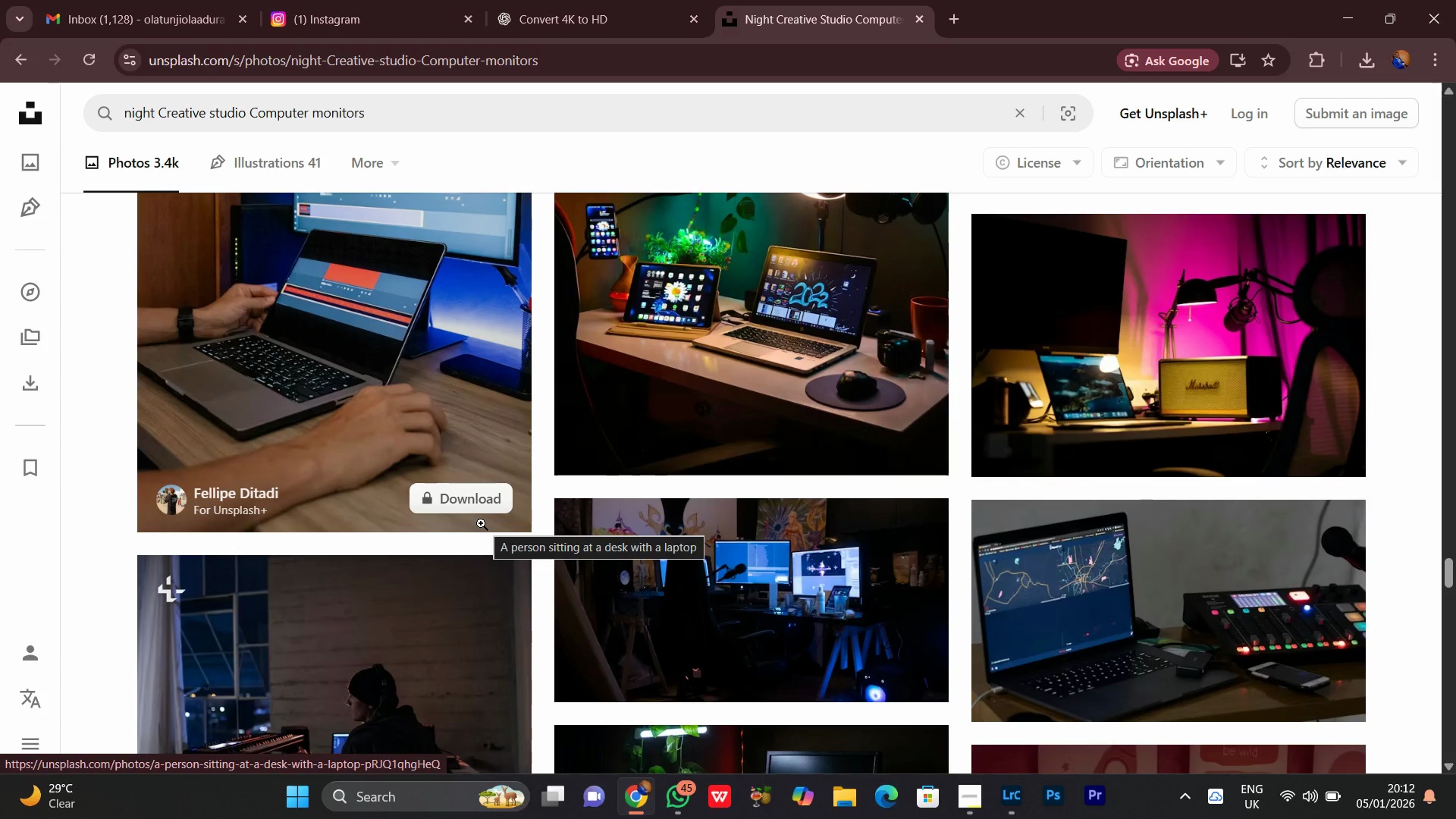 
wait(10.12)
 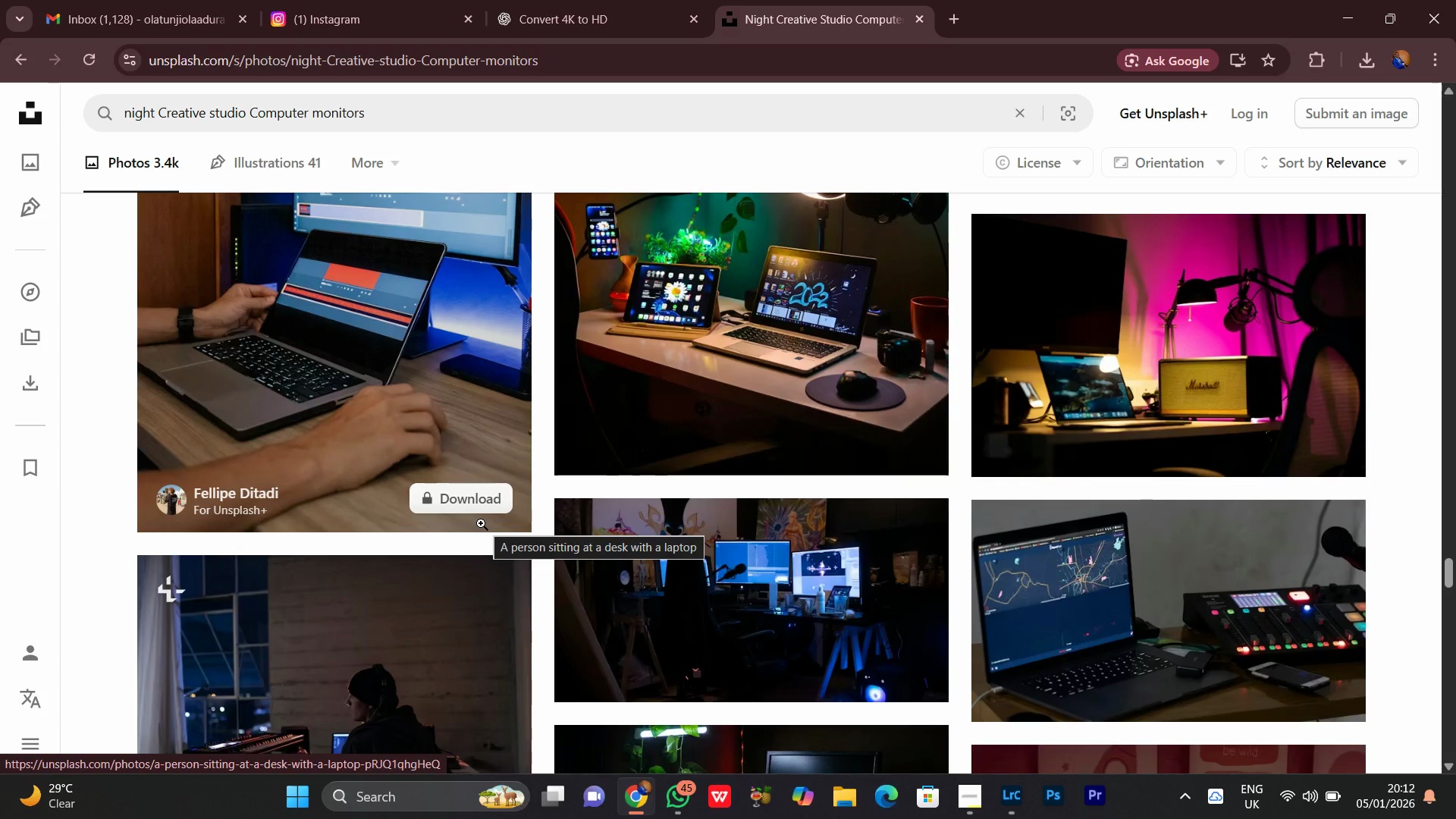 
scroll: coordinate [698, 512], scroll_direction: down, amount: 7.0
 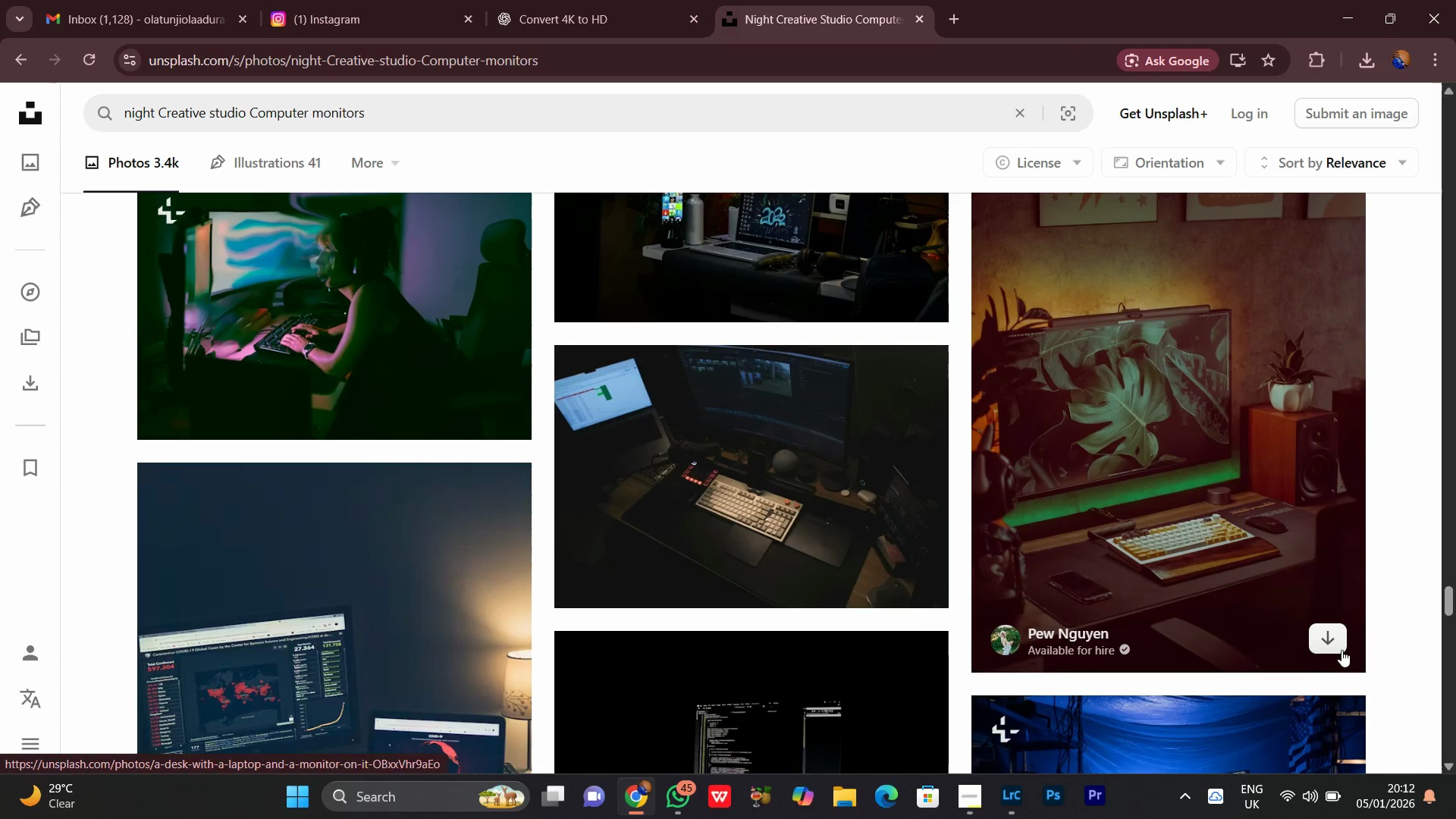 
left_click([1313, 635])
 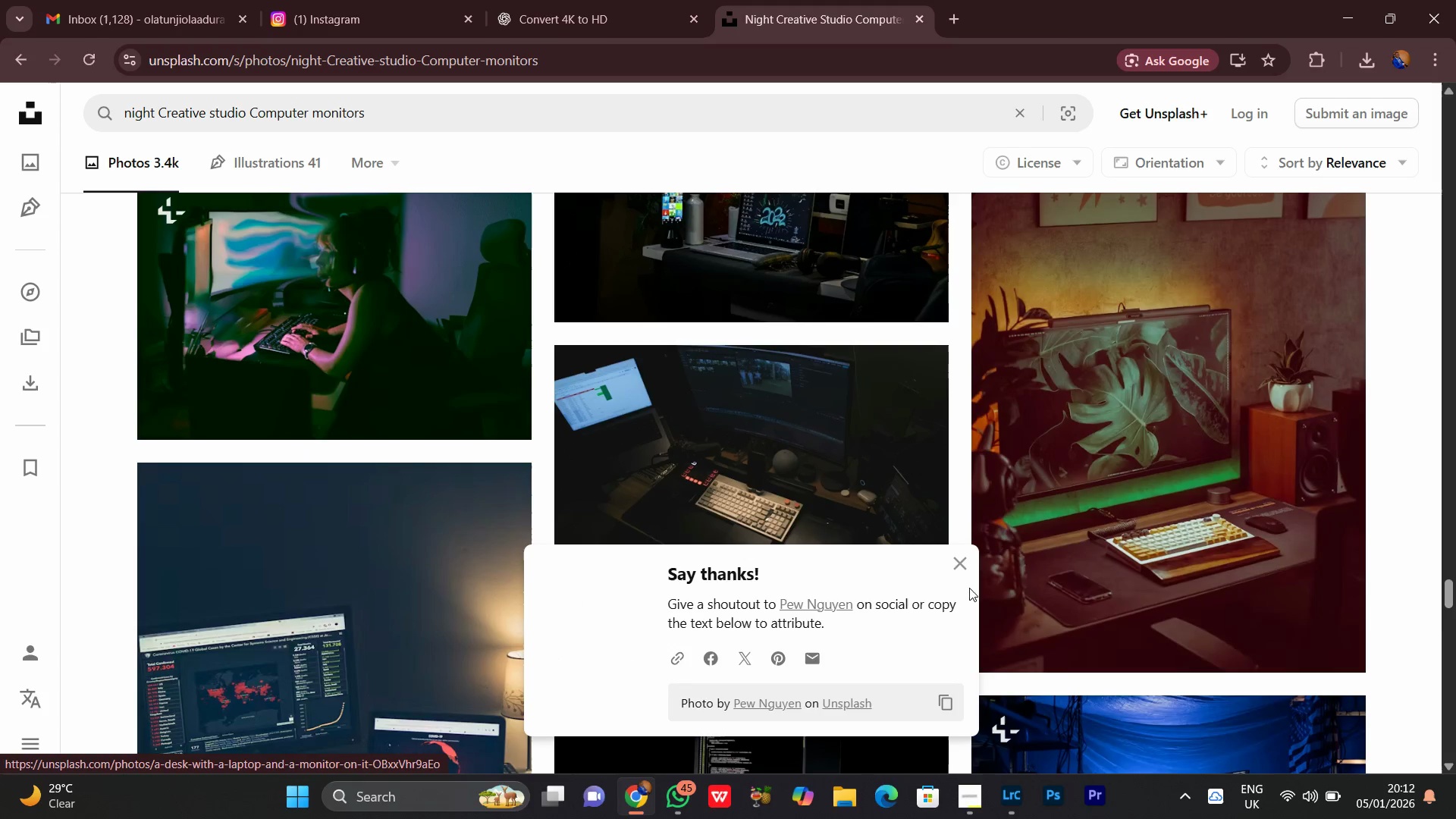 
left_click([956, 566])
 